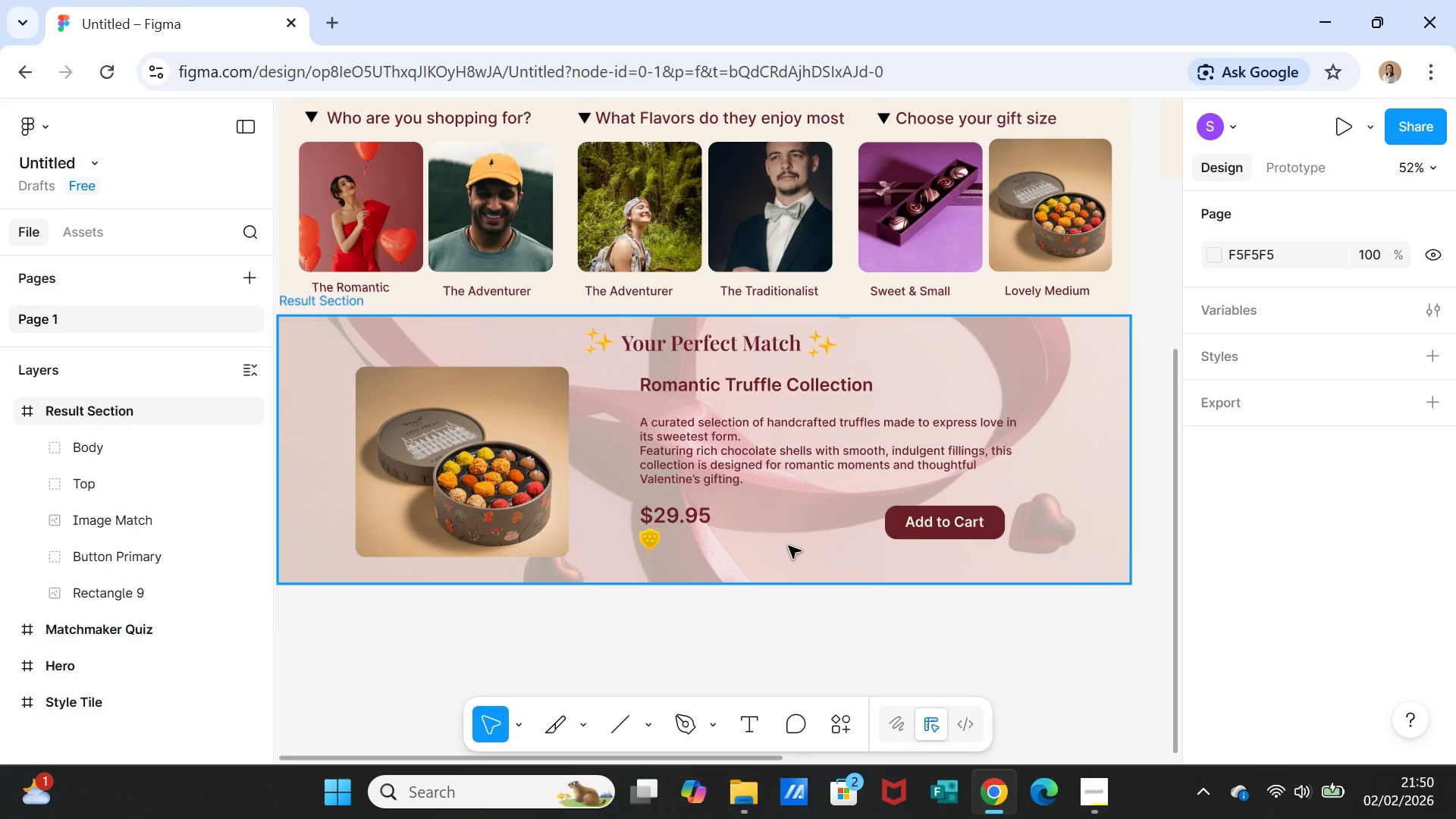 
left_click([782, 538])
 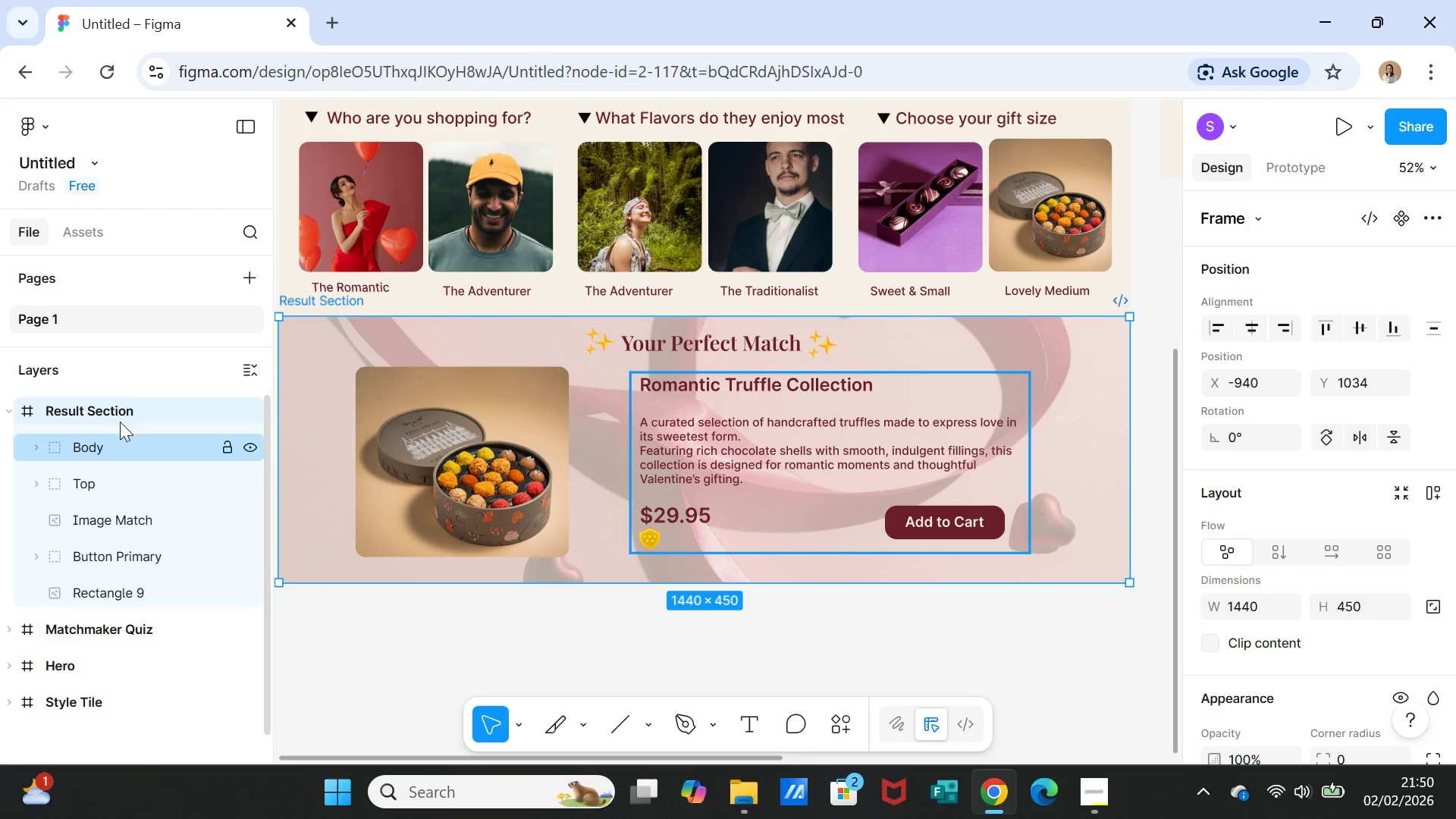 
left_click([120, 410])
 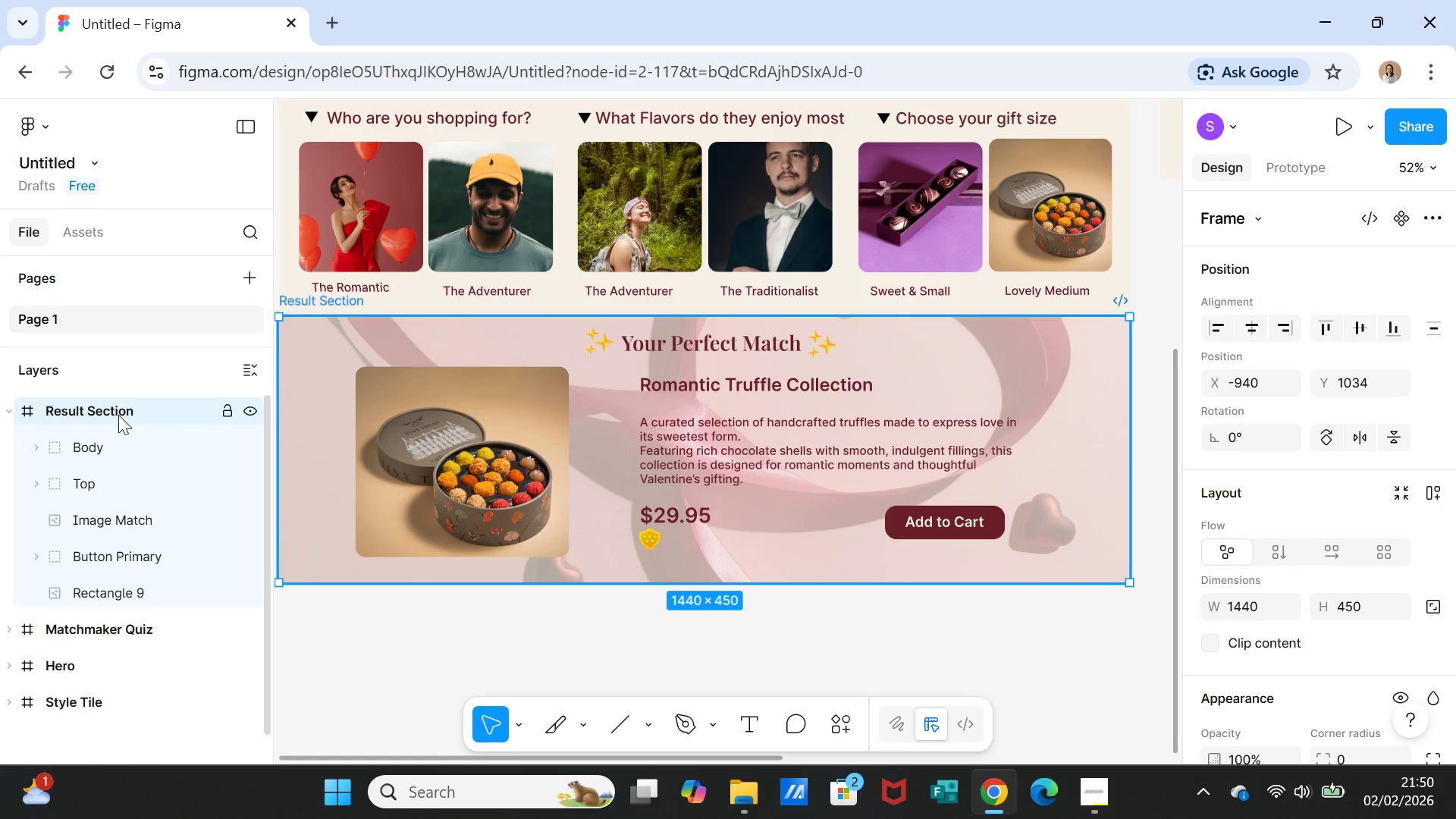 
left_click([117, 416])
 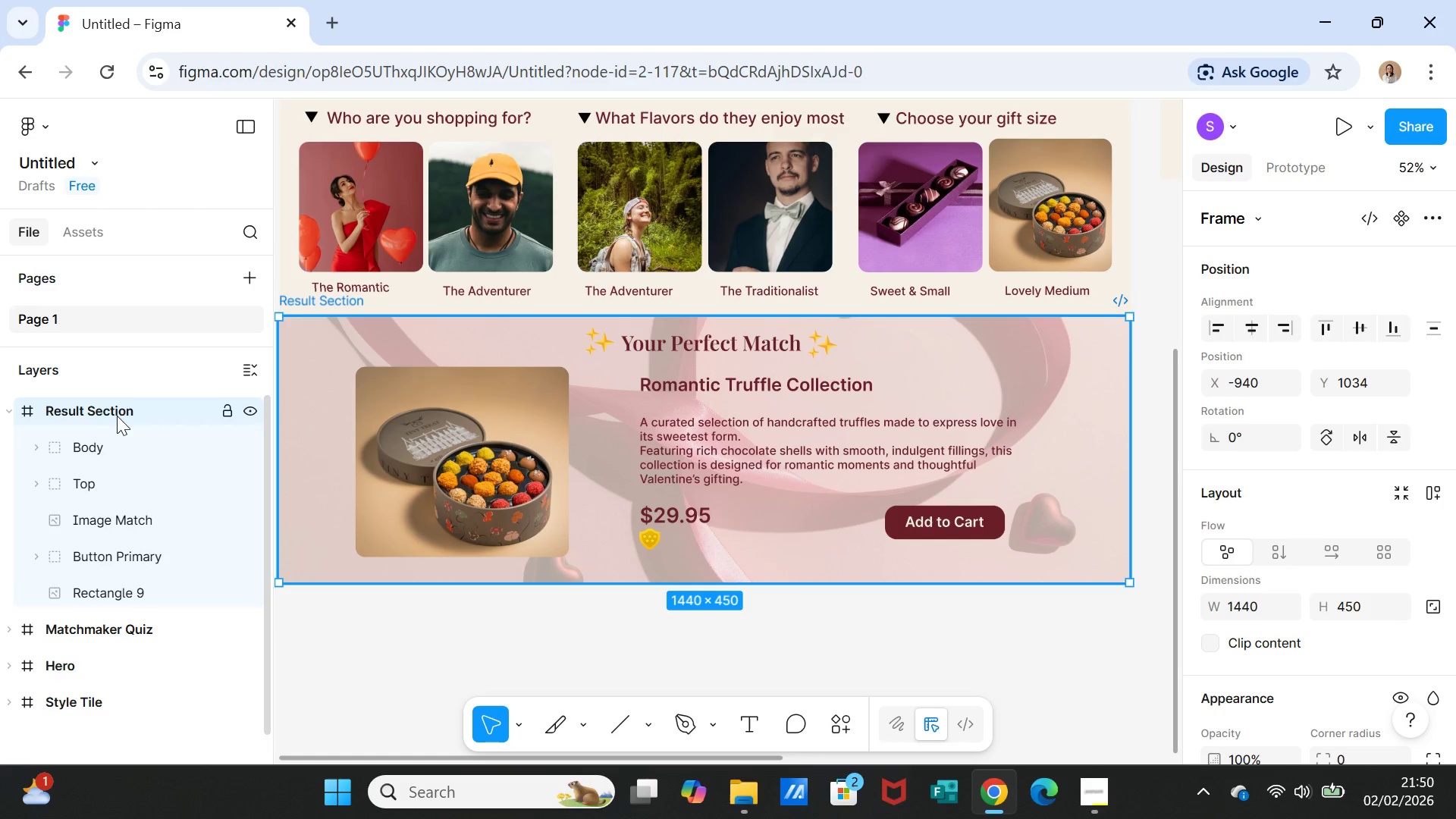 
right_click([117, 416])
 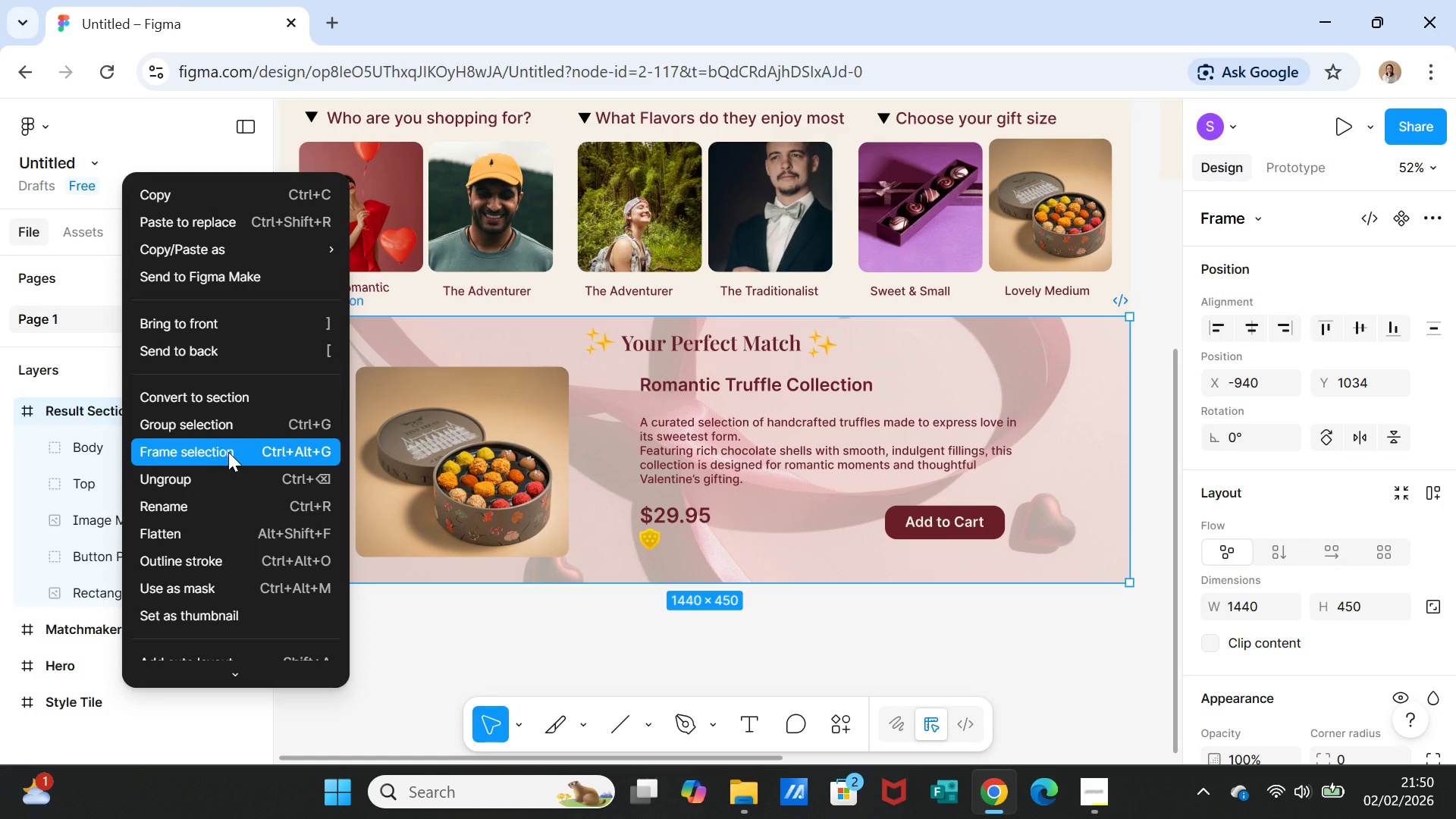 
wait(7.53)
 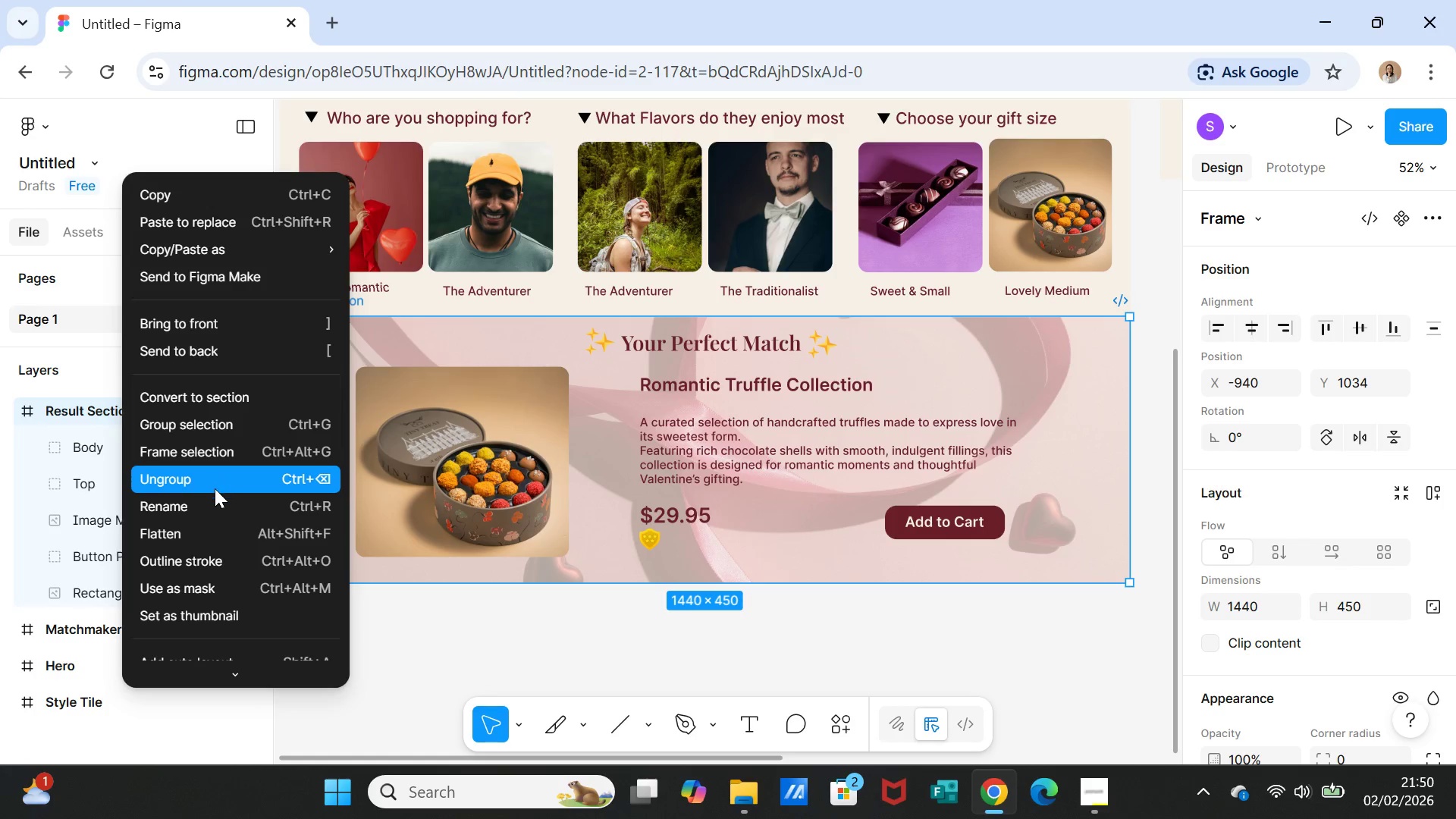 
left_click([488, 651])
 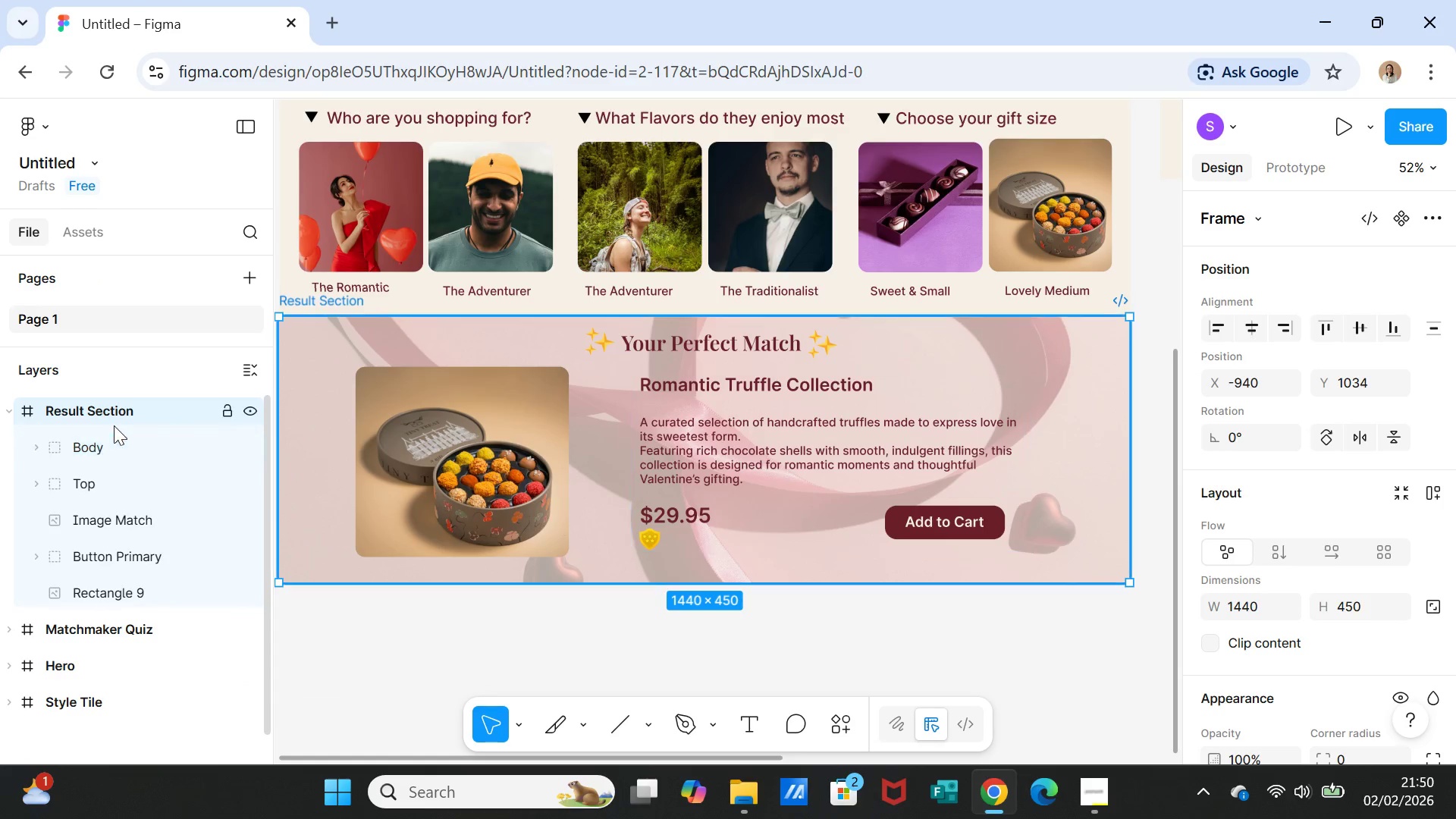 
left_click([111, 412])
 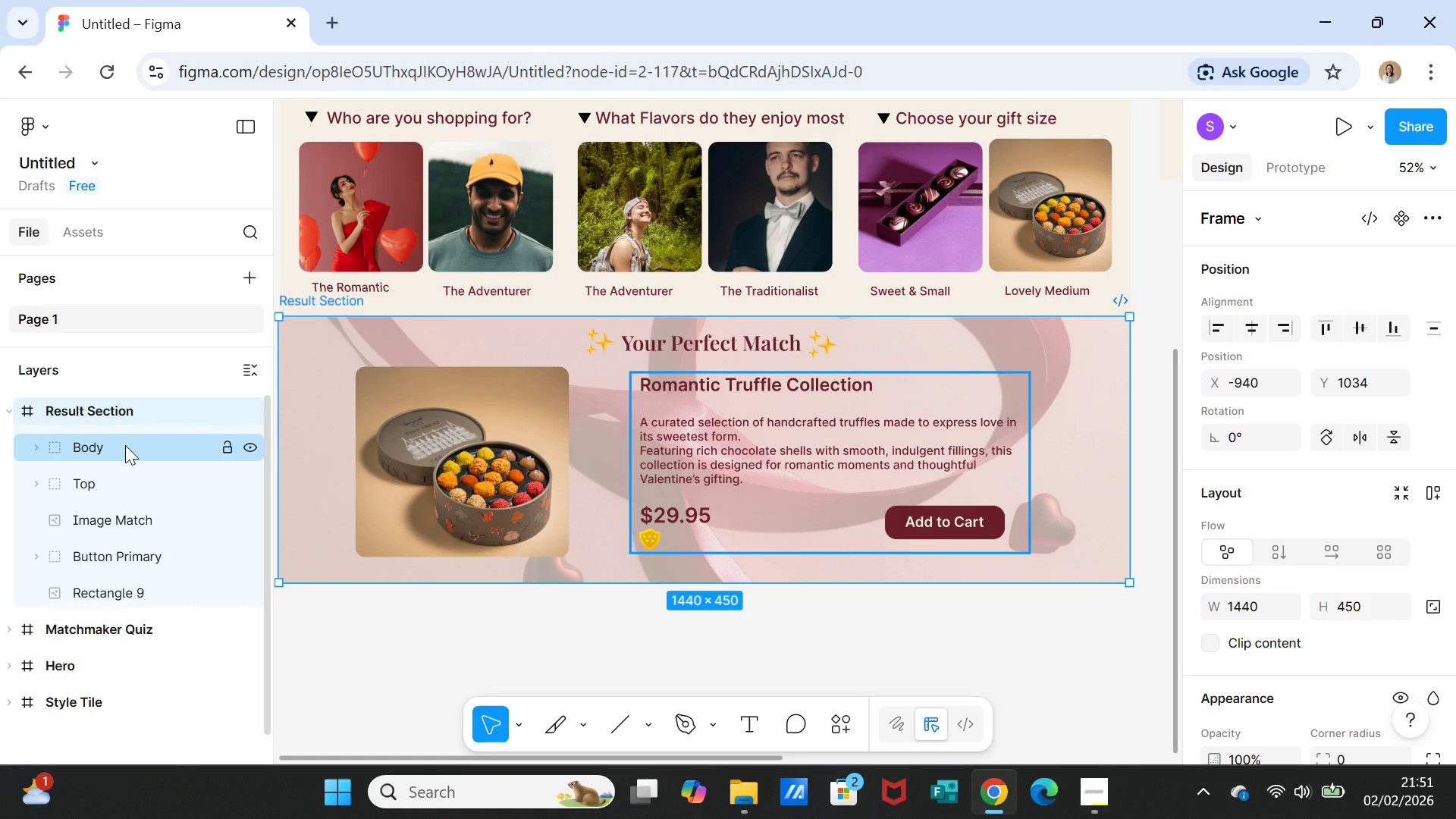 
left_click([125, 445])
 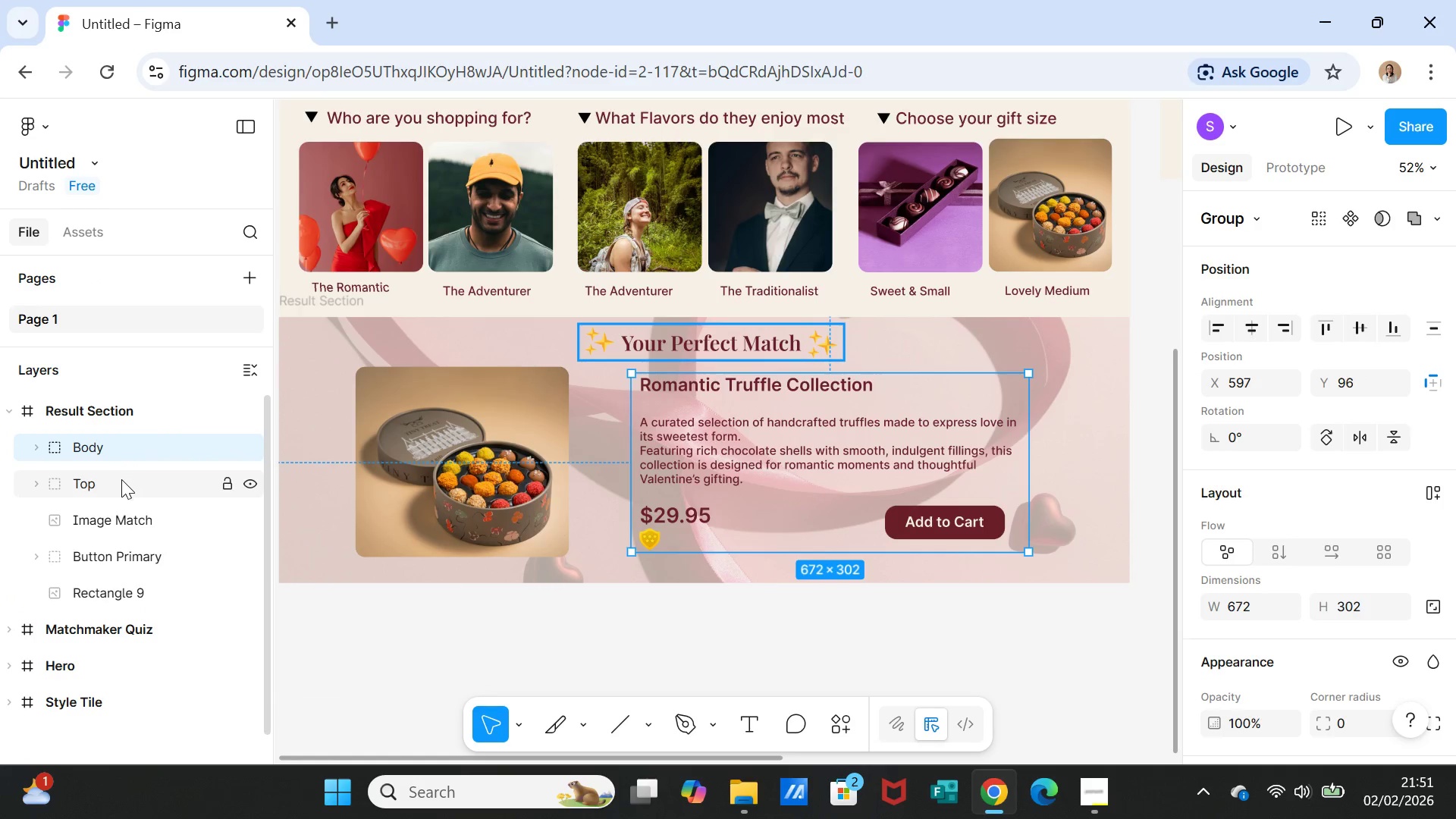 
left_click([121, 480])
 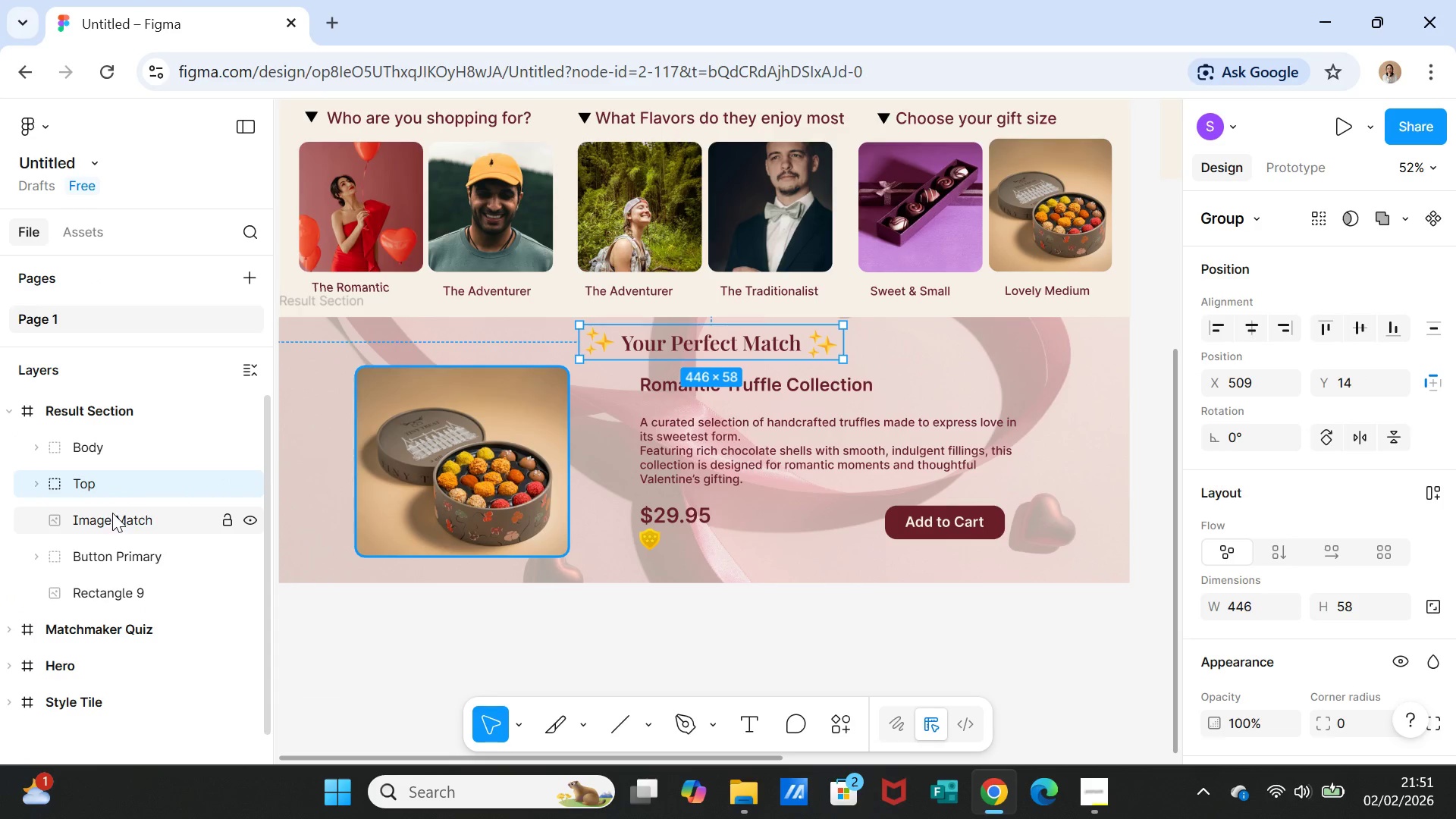 
left_click([112, 513])
 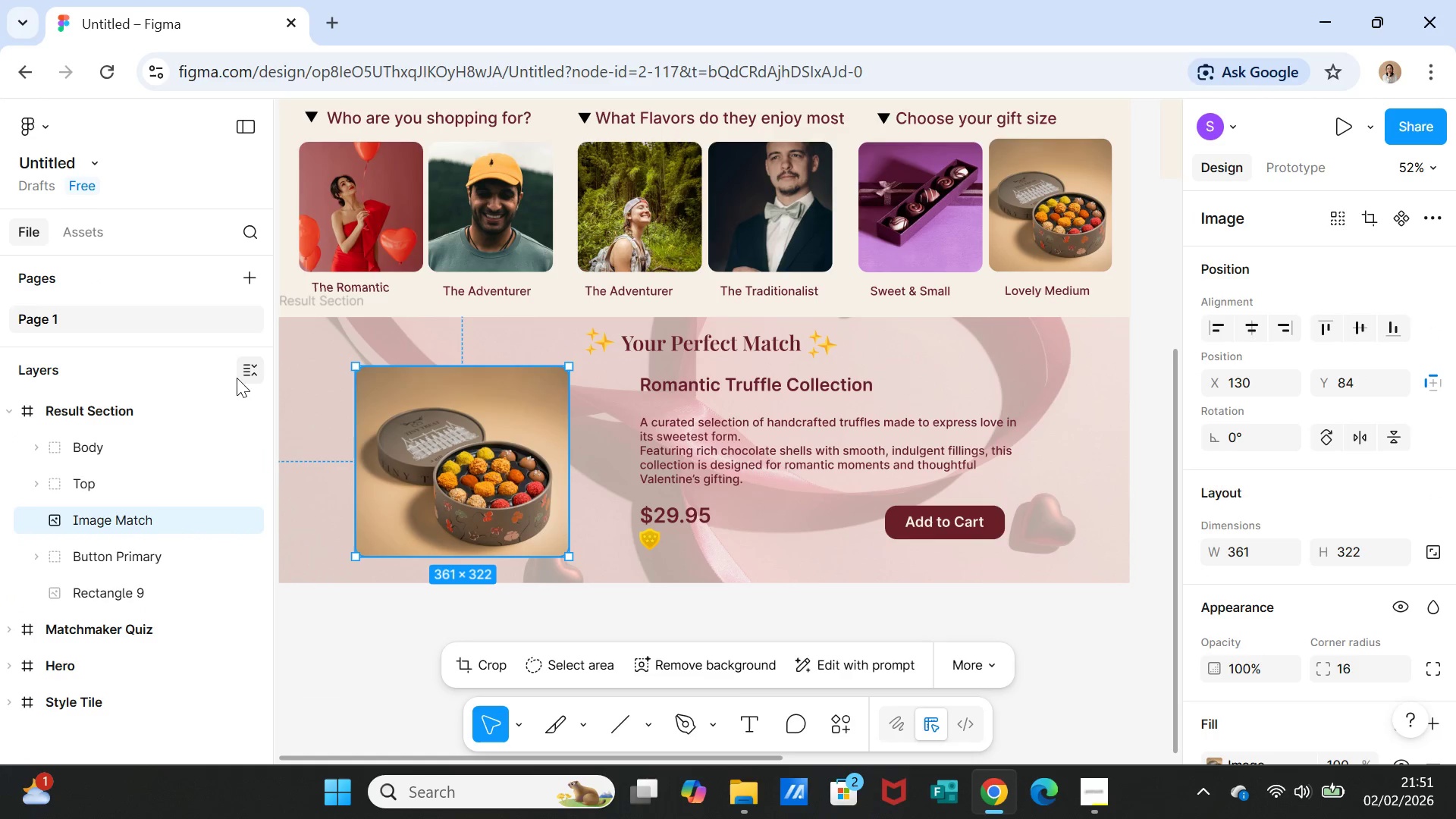 
left_click([240, 369])
 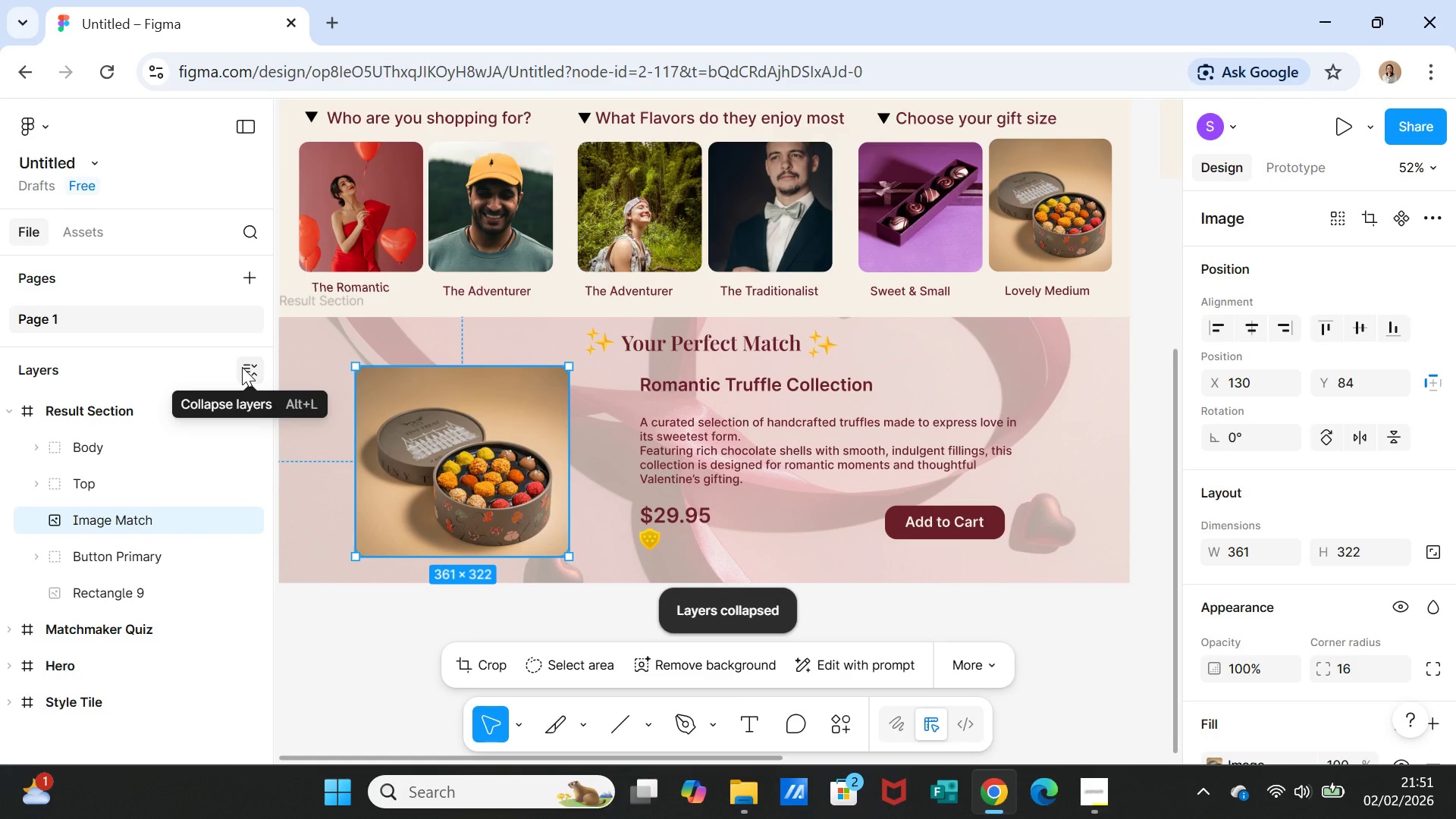 
left_click([242, 367])
 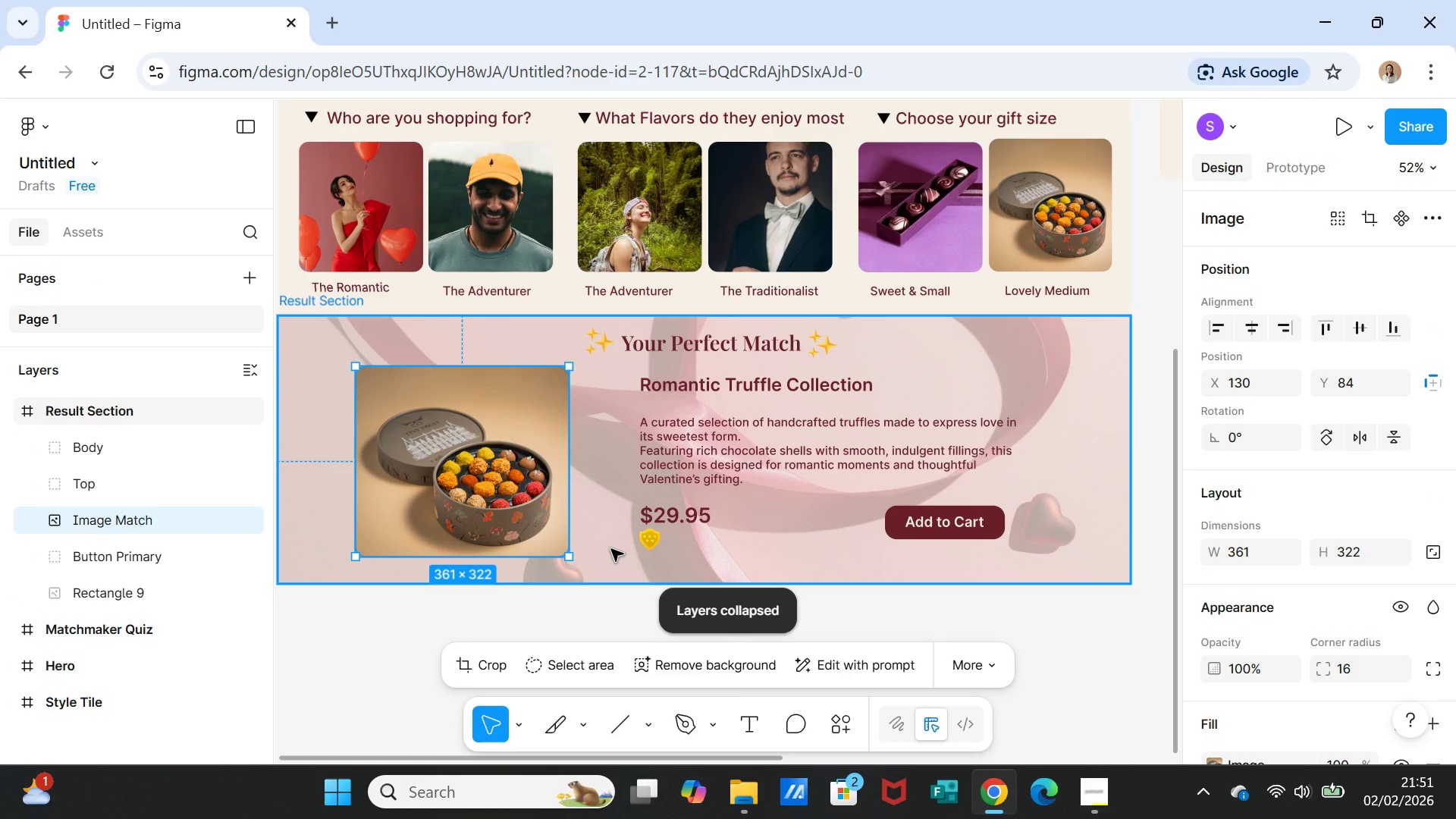 
left_click([608, 560])
 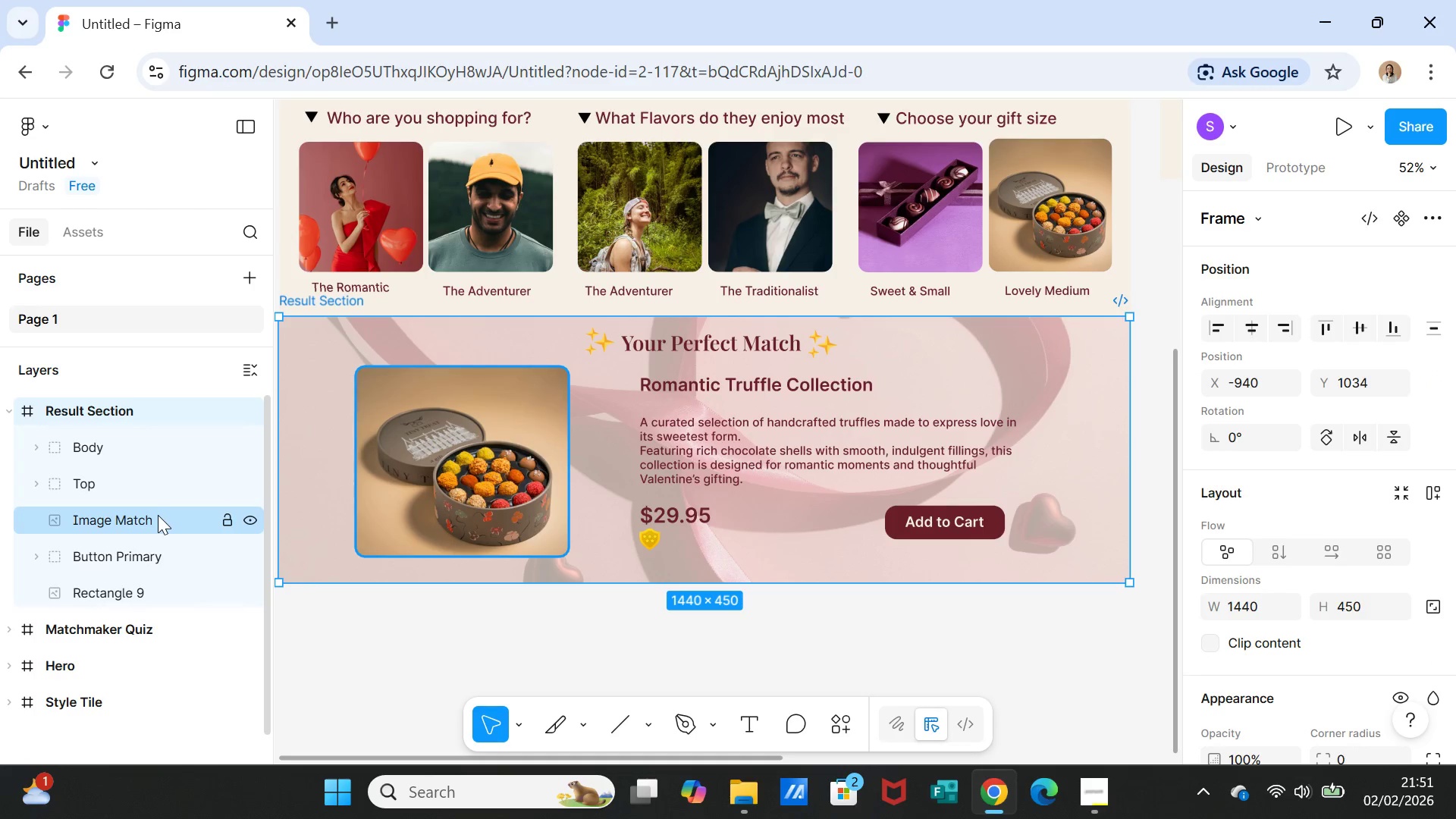 
left_click([141, 414])
 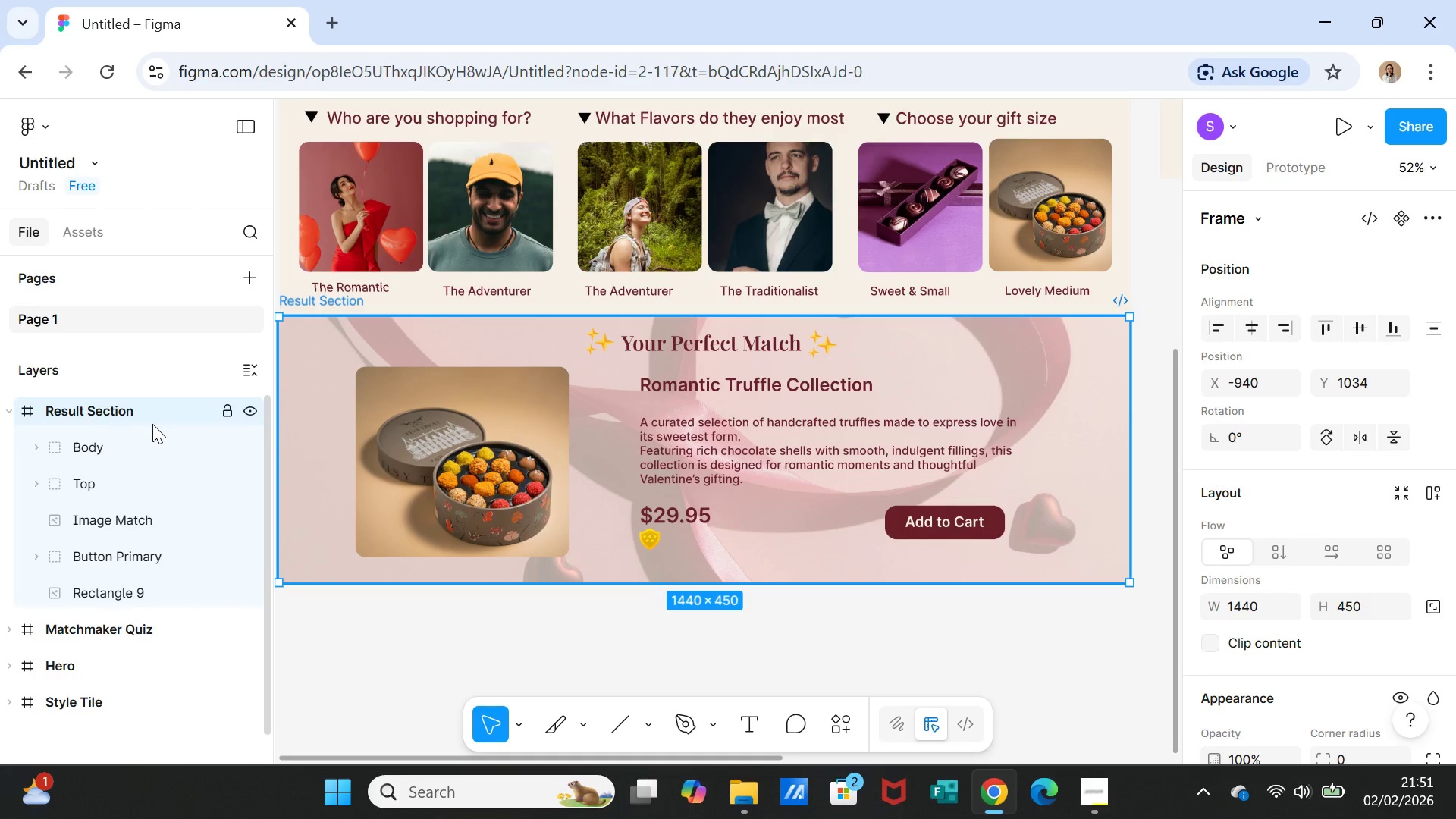 
key(Shift+ArrowDown)
 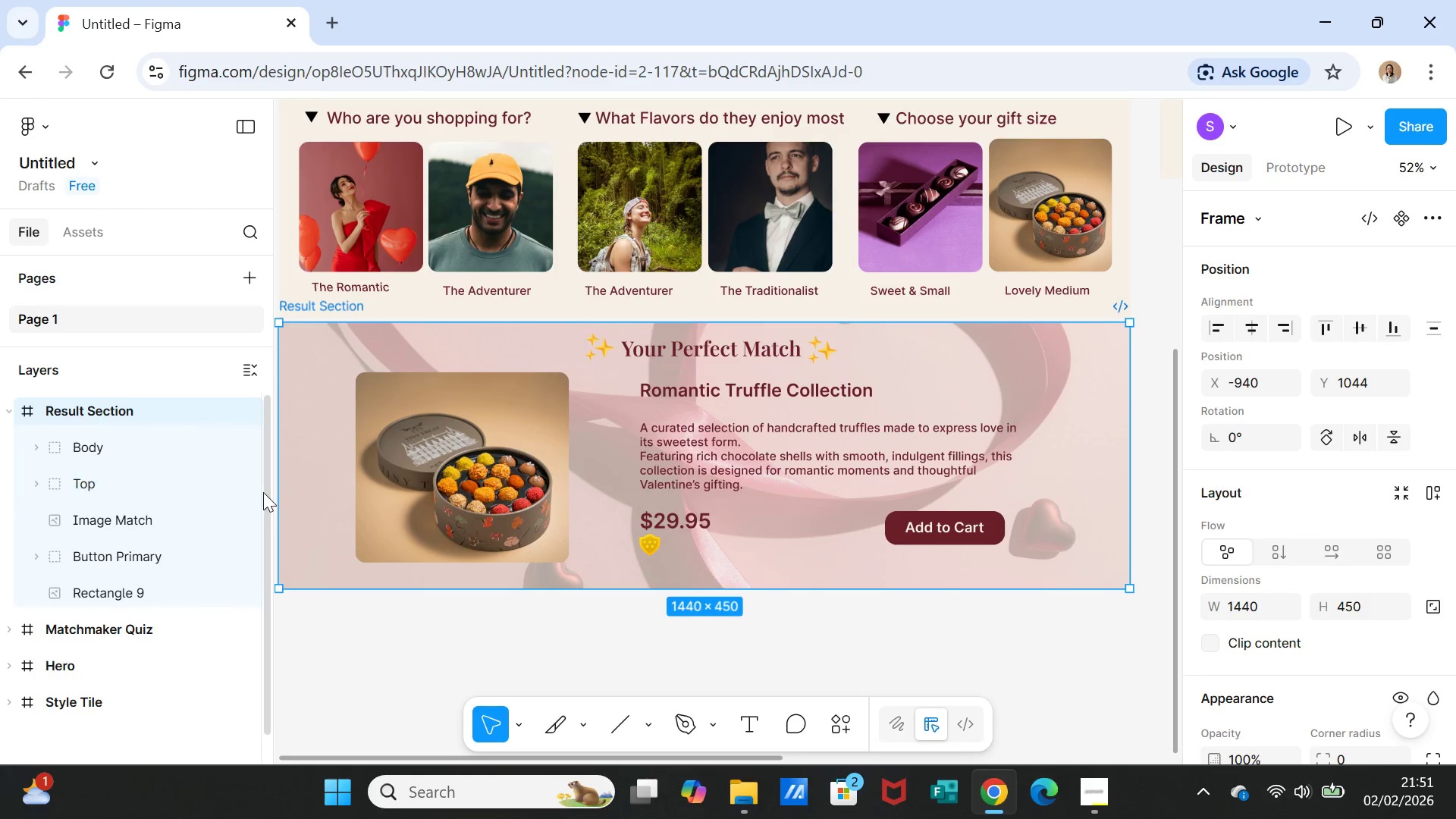 
key(Control+Z)
 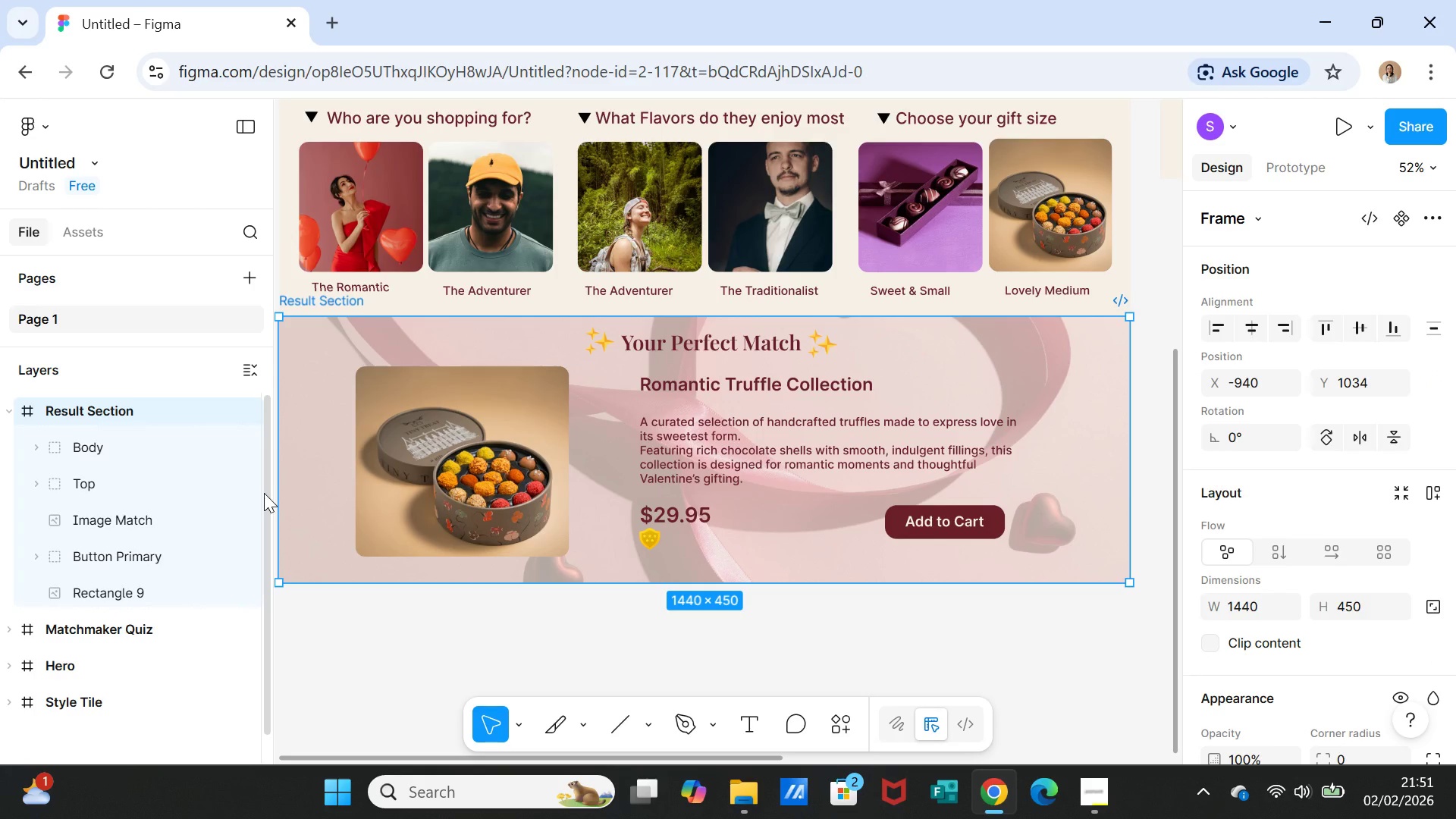 
key(Control+Z)
 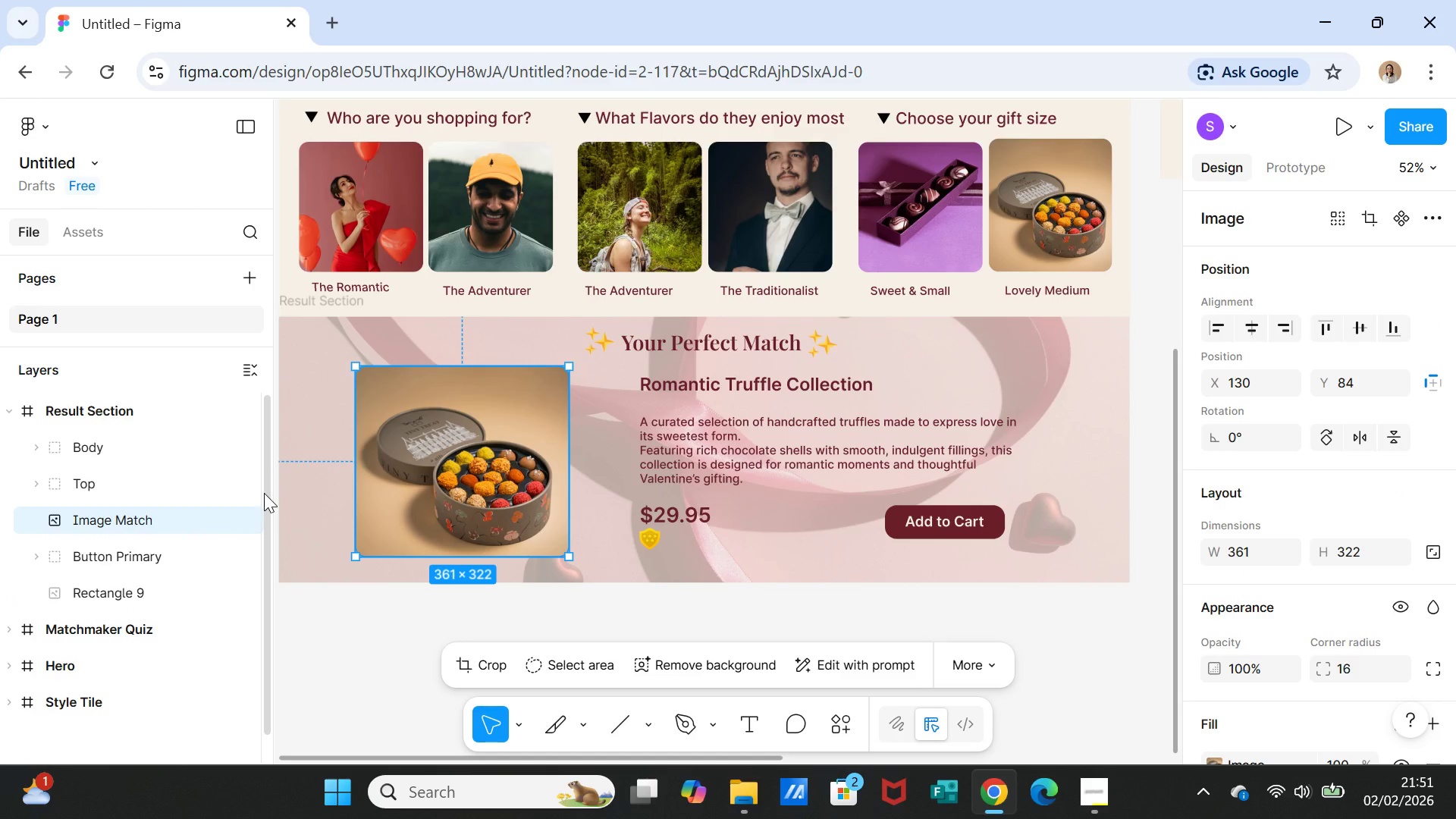 
key(Control+Z)
 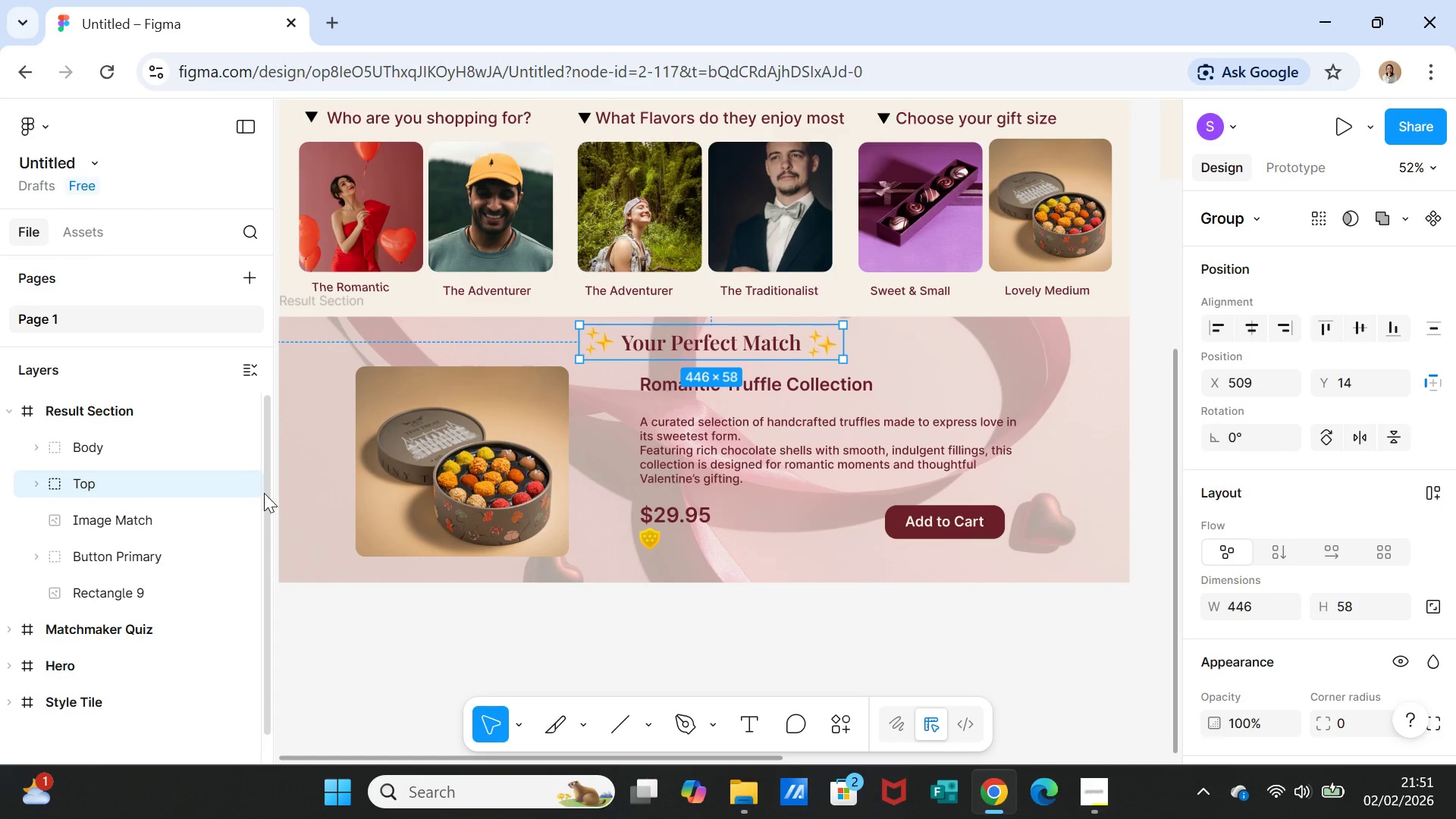 
key(Control+Z)
 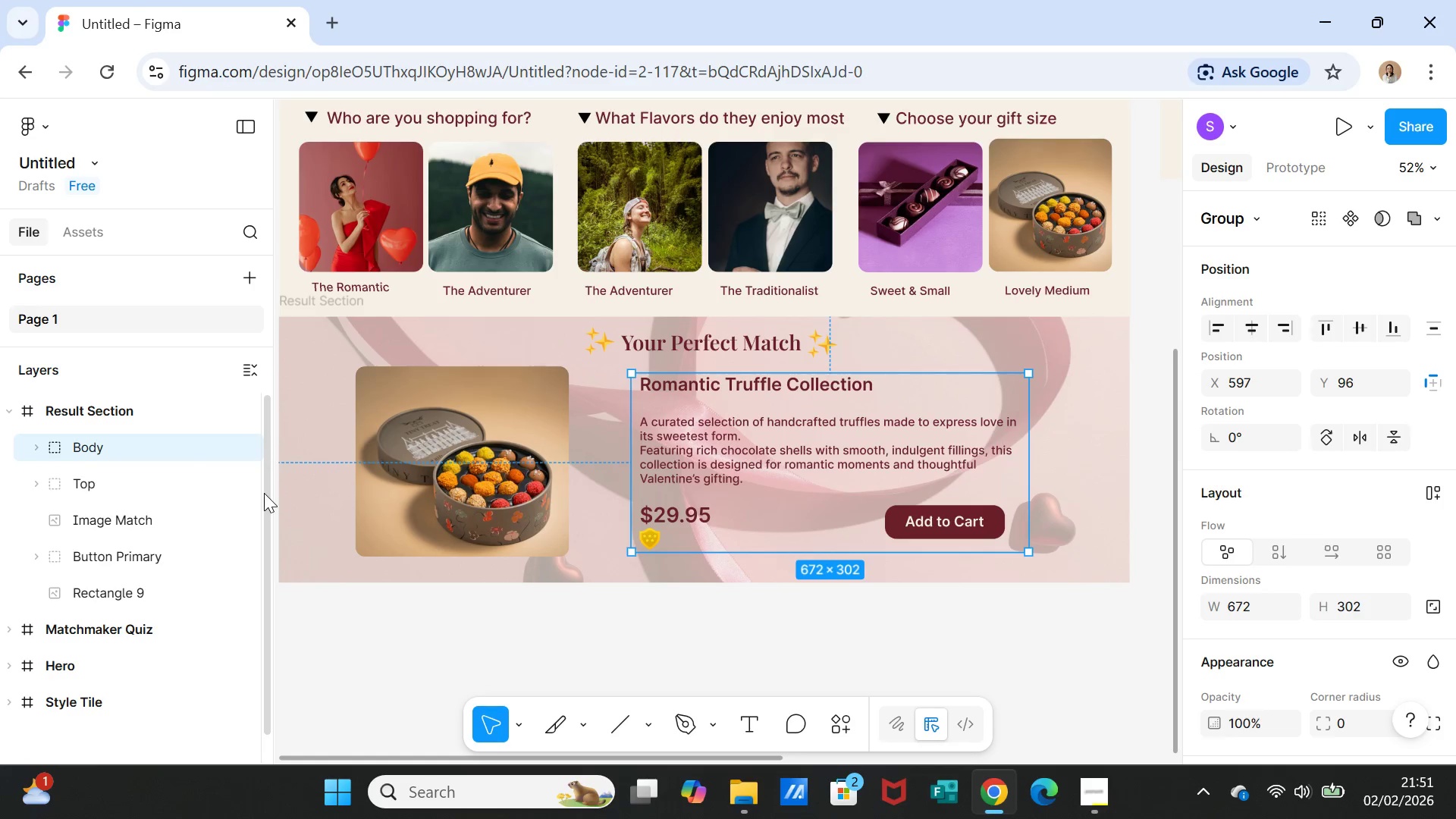 
key(Control+Z)
 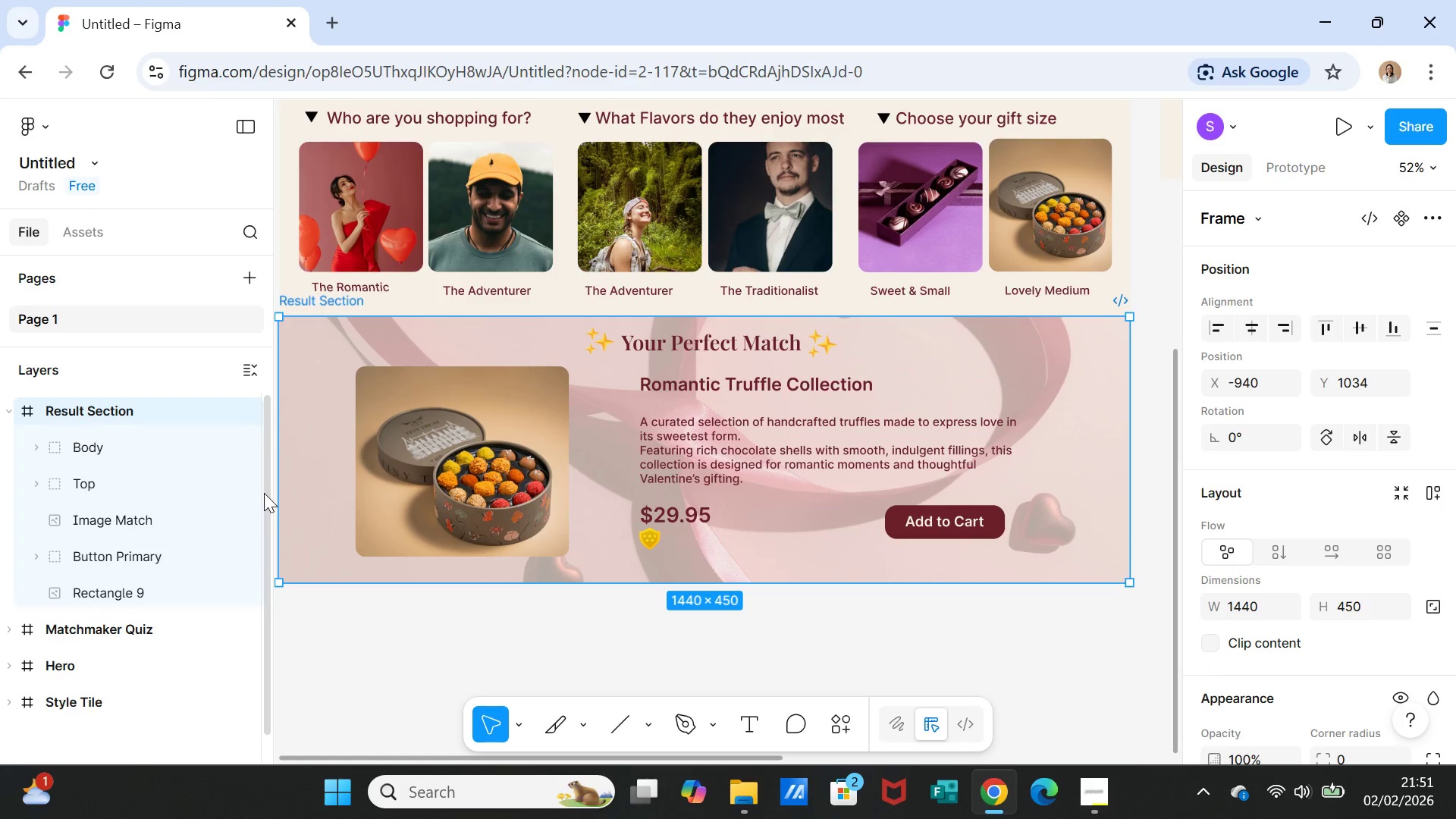 
key(Control+Z)
 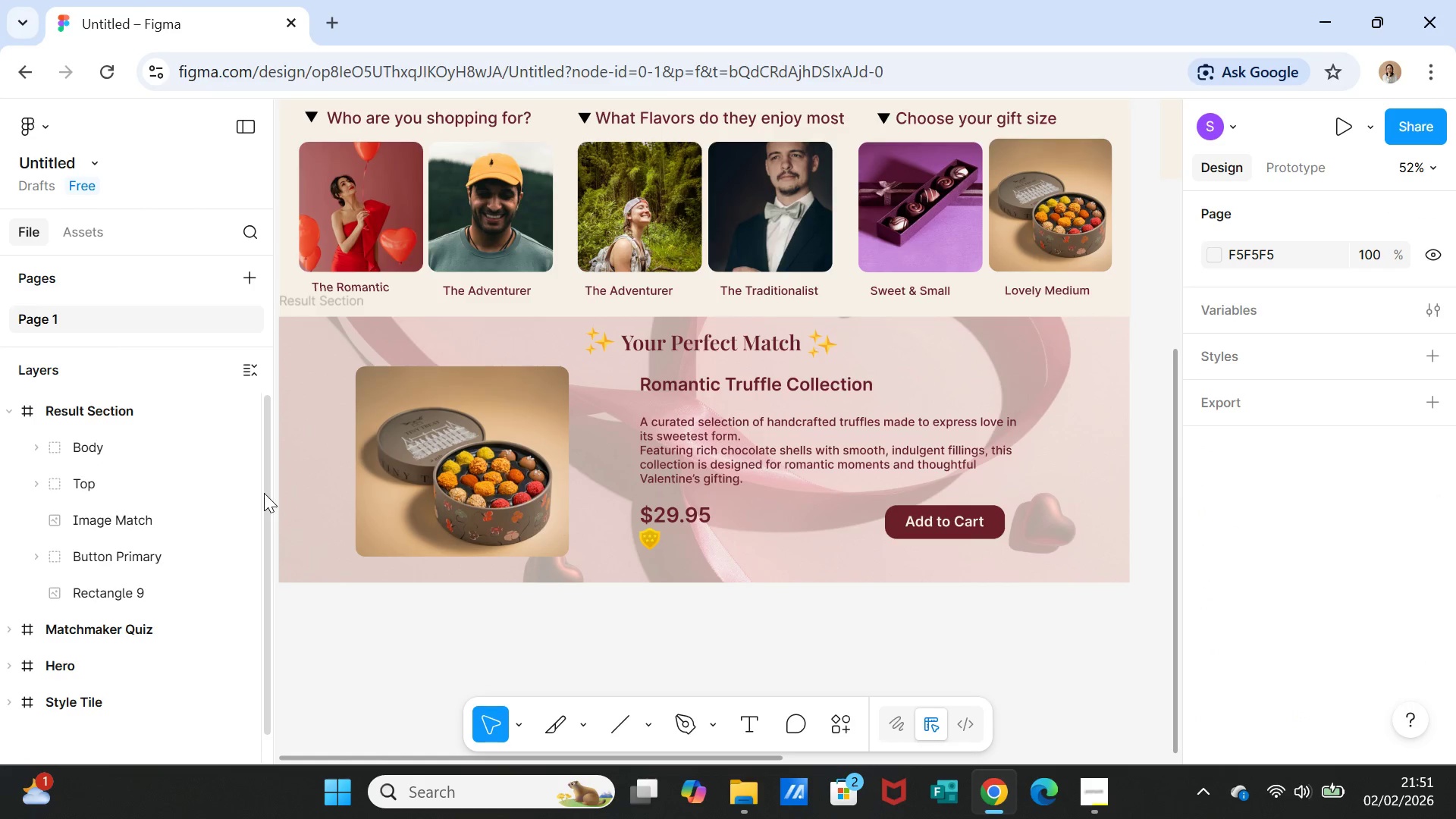 
key(Control+Z)
 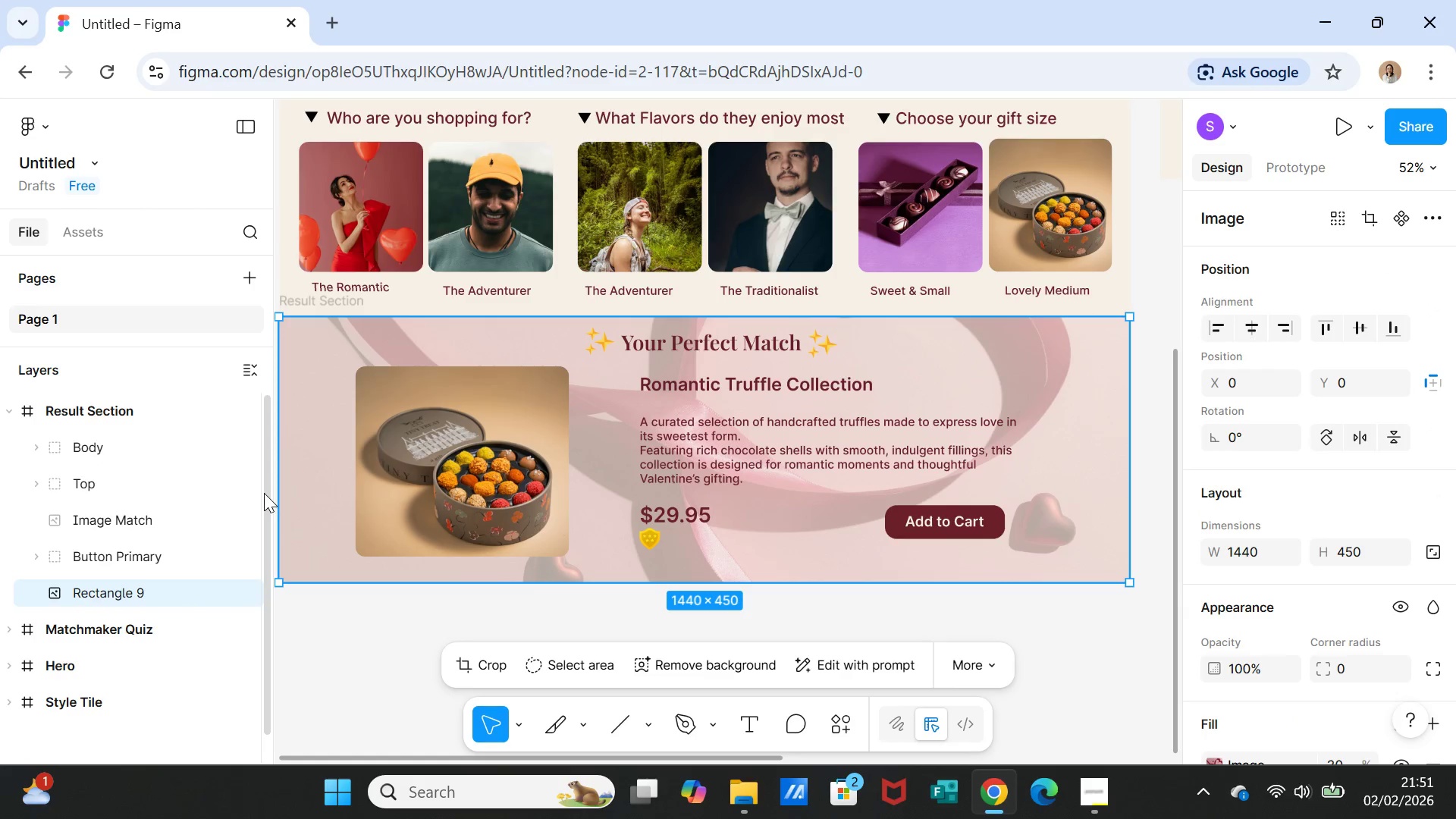 
key(Control+Z)
 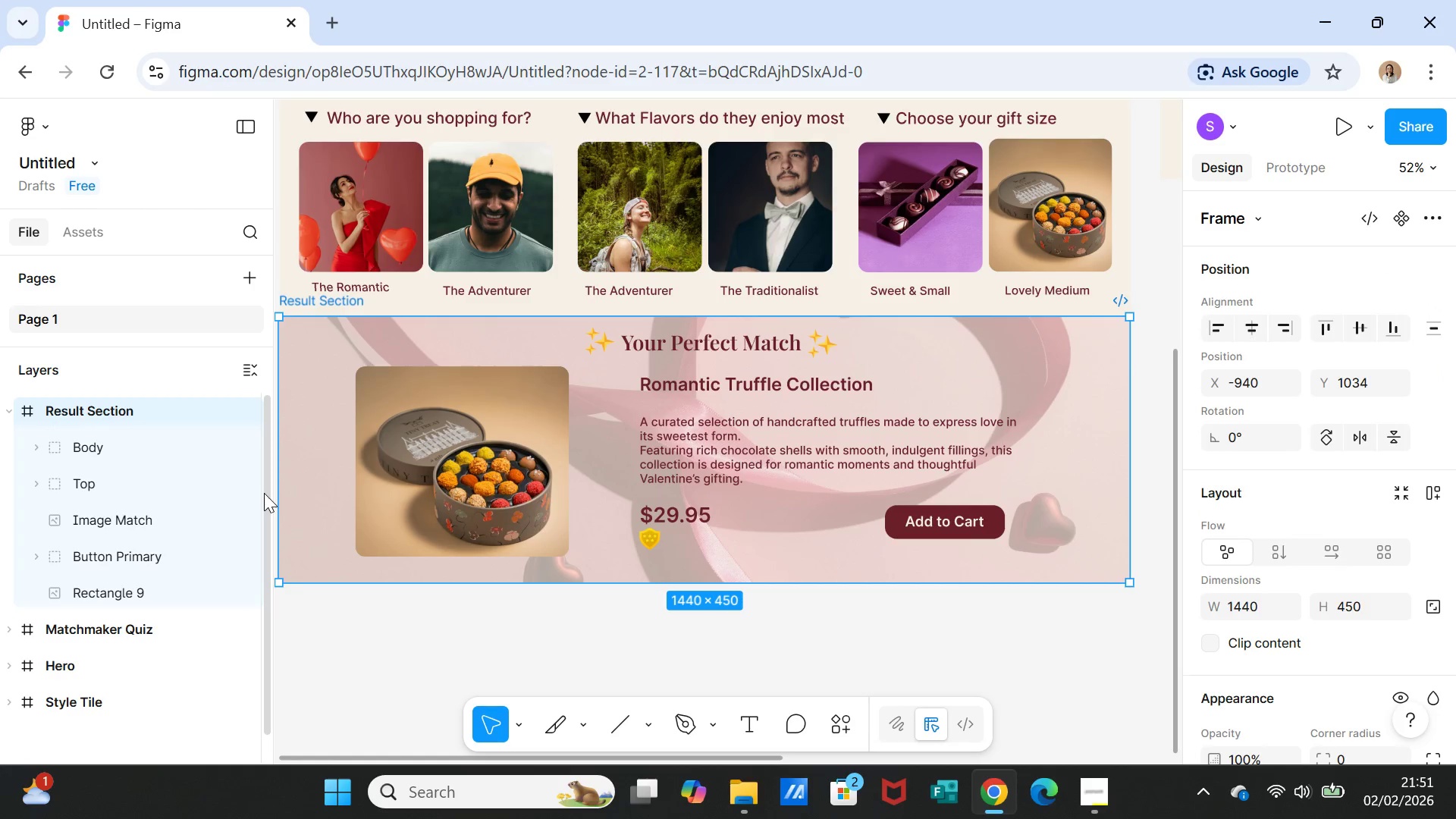 
key(Control+Z)
 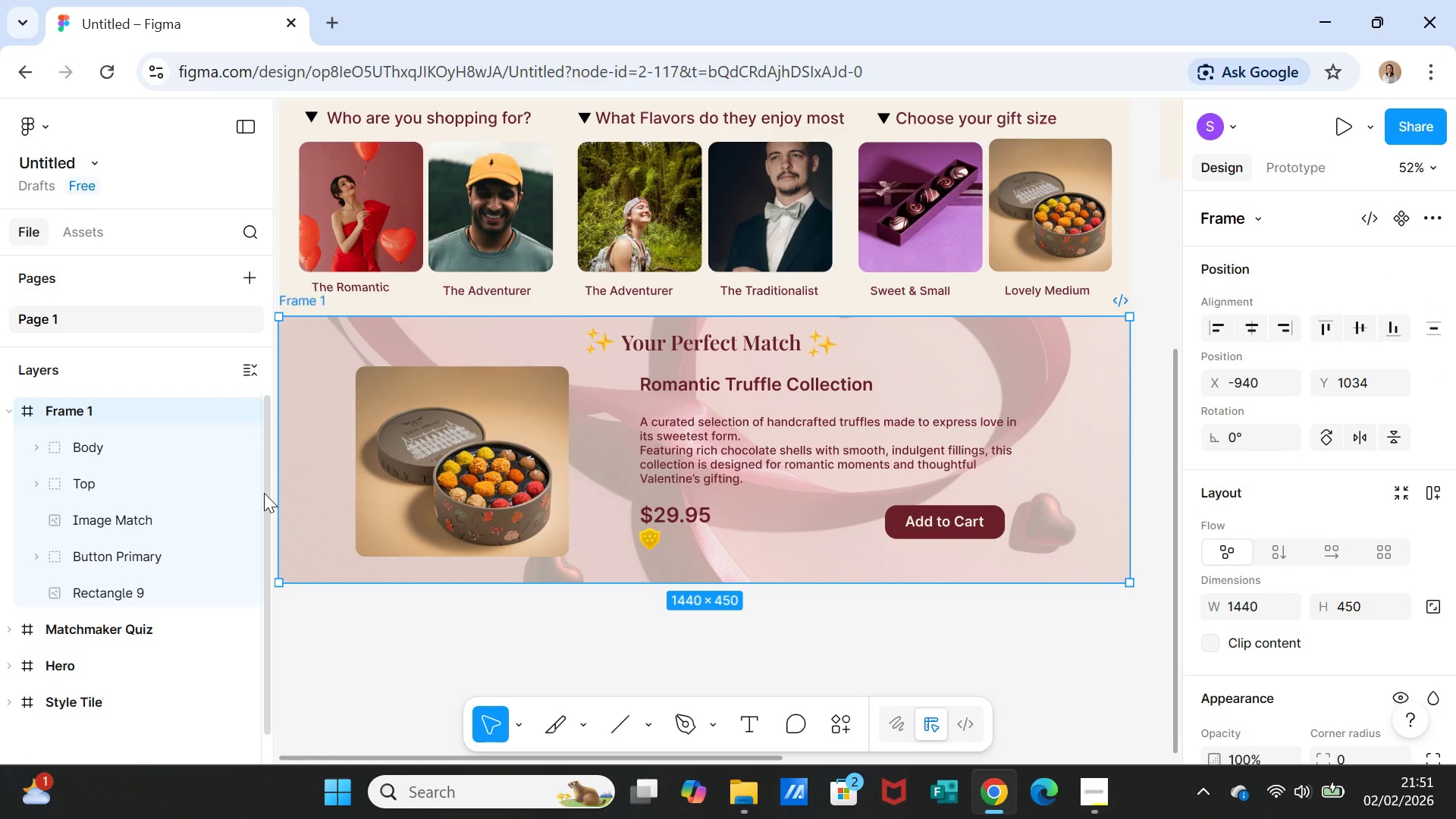 
key(Control+Z)
 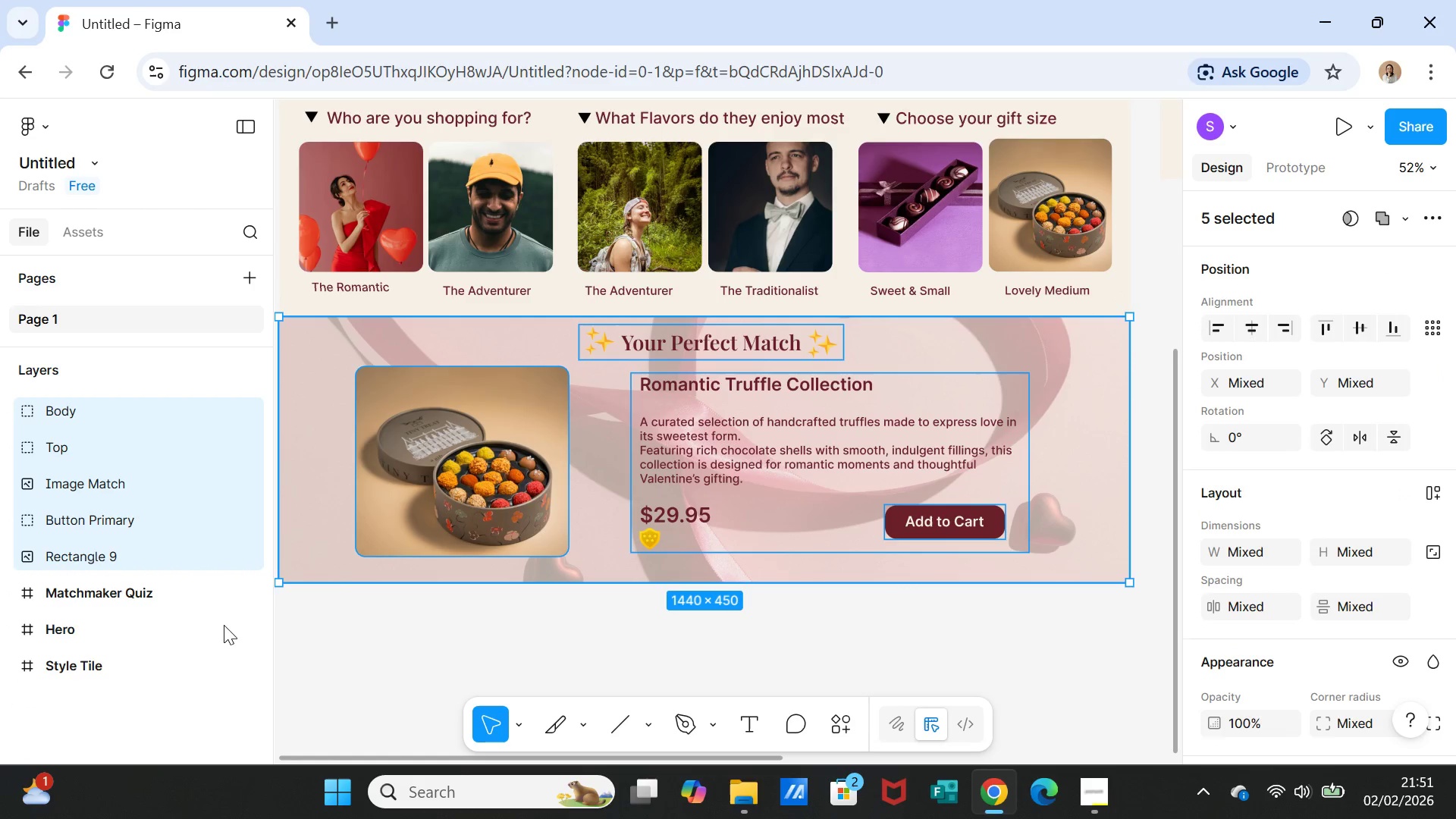 
wait(5.09)
 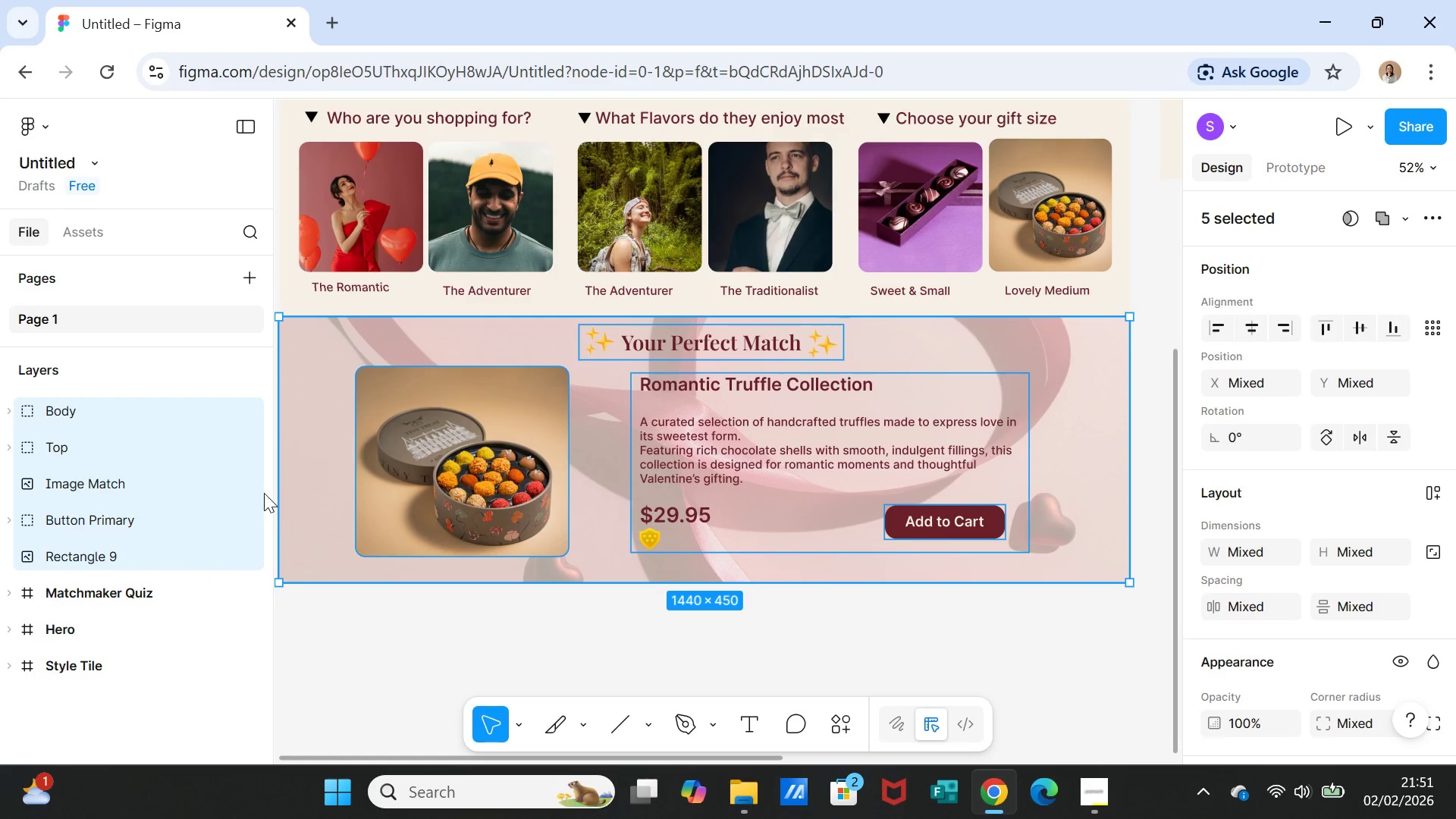 
left_click([310, 541])
 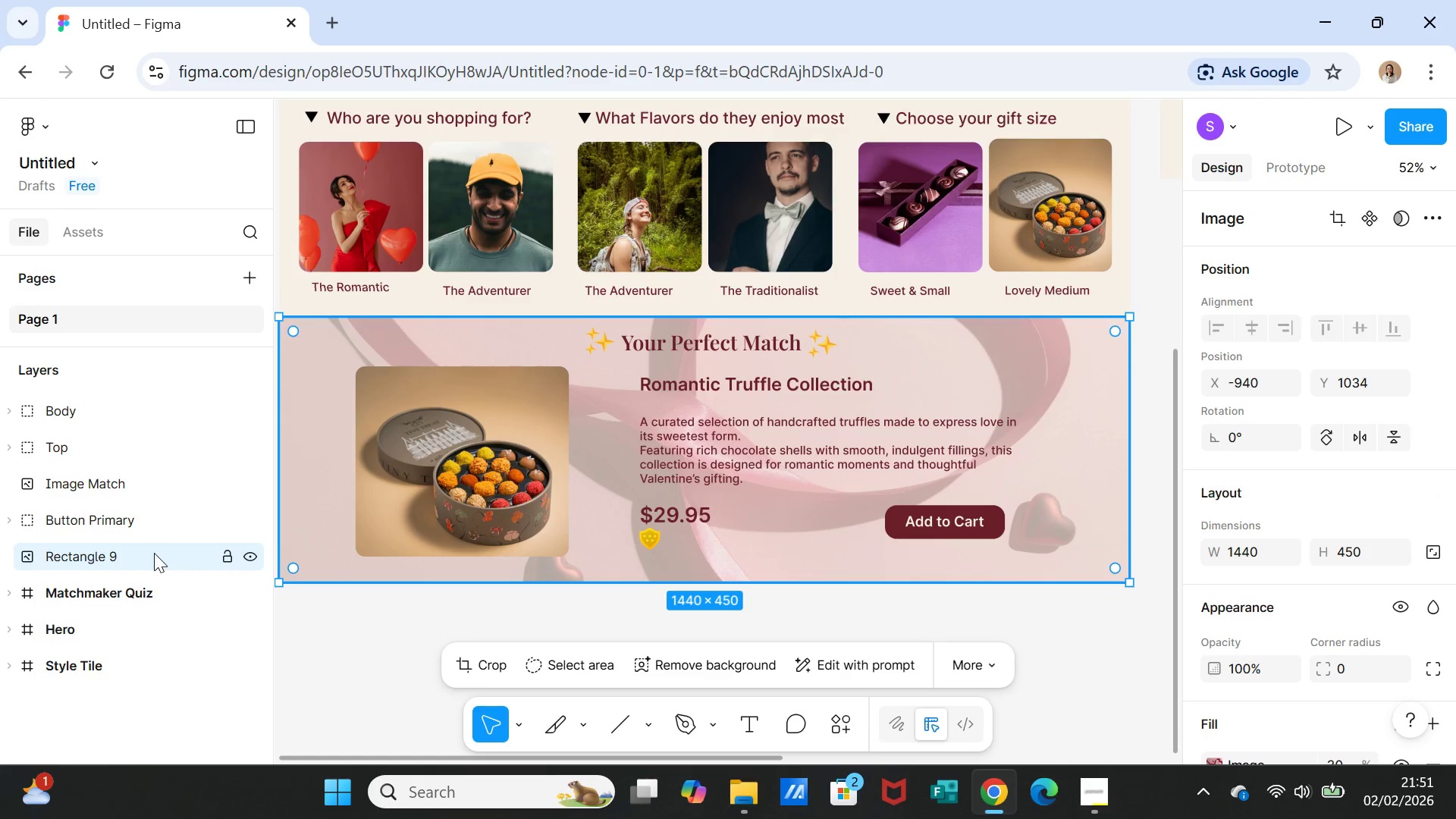 
double_click([99, 557])
 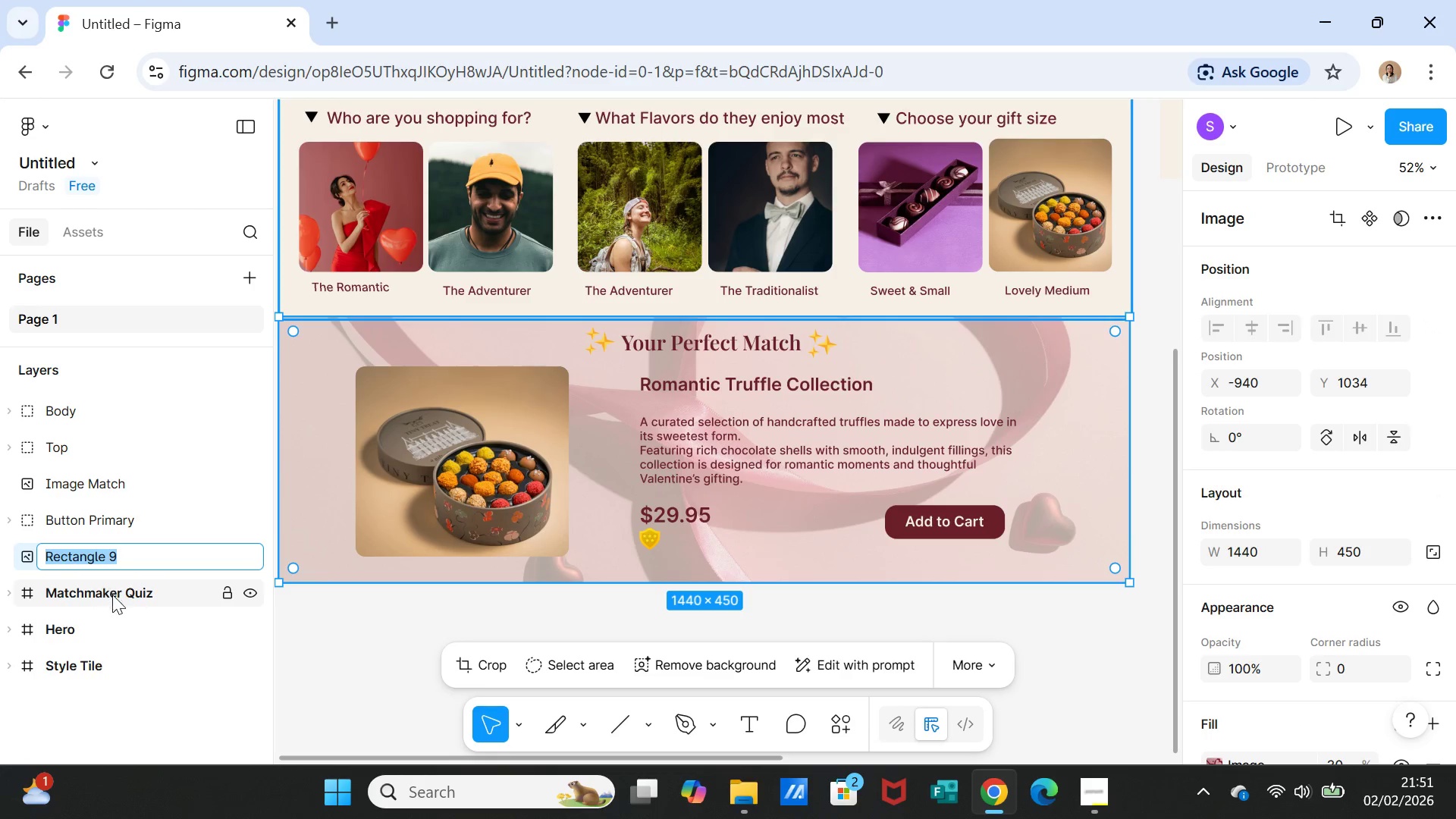 
type(BG)
 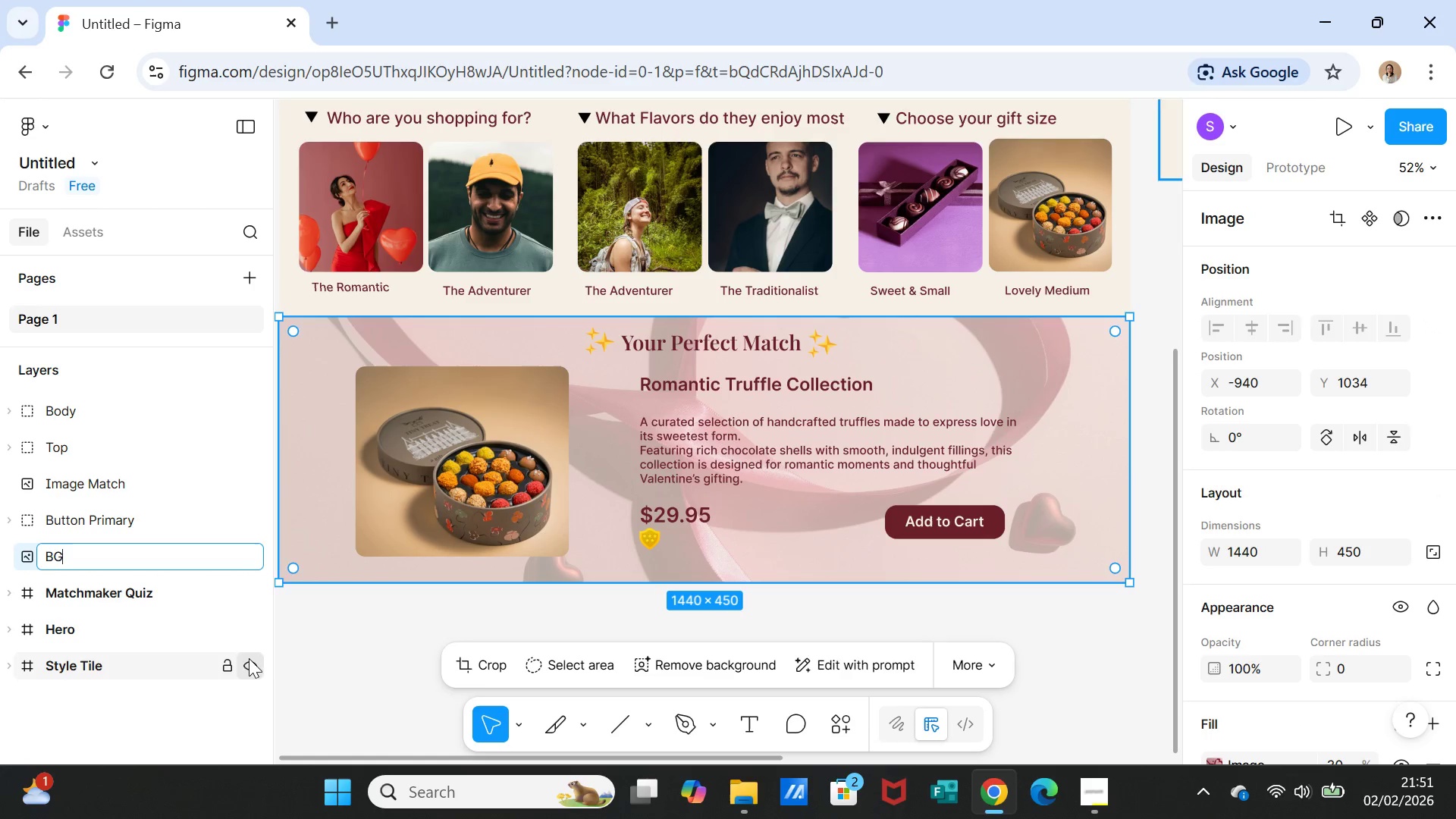 
left_click([311, 647])
 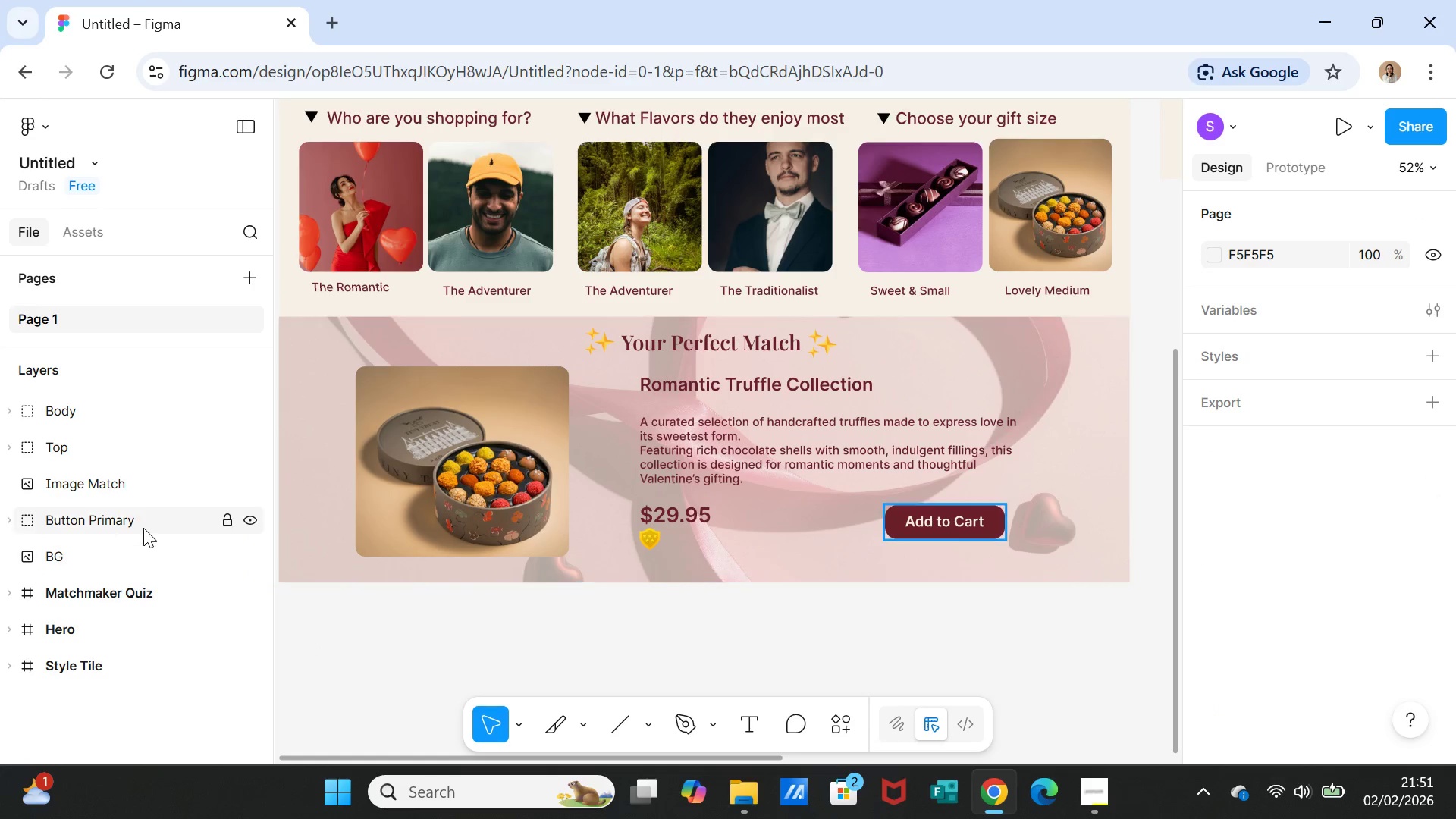 
scroll: coordinate [147, 529], scroll_direction: up, amount: 7.0
 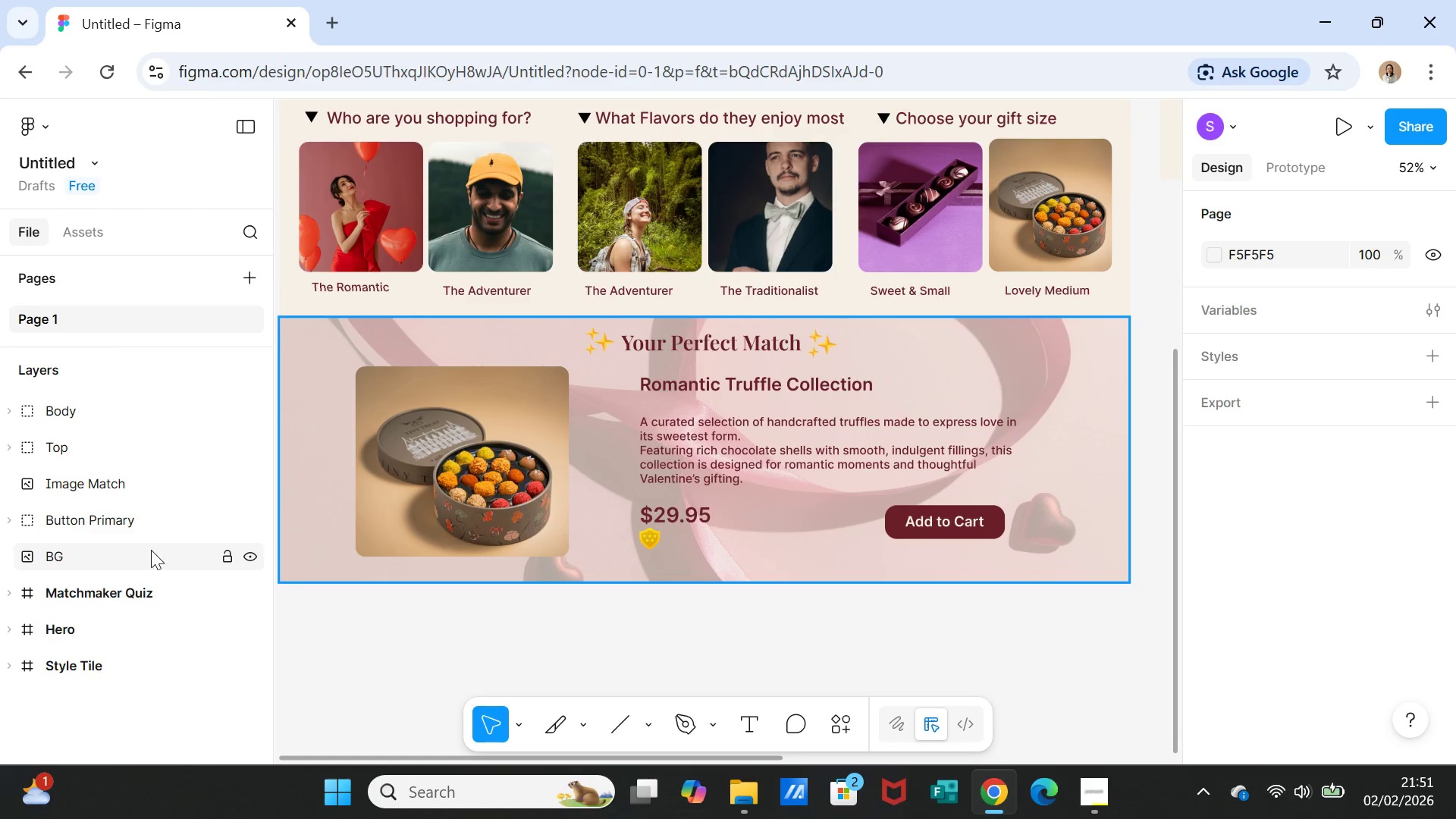 
left_click([120, 553])
 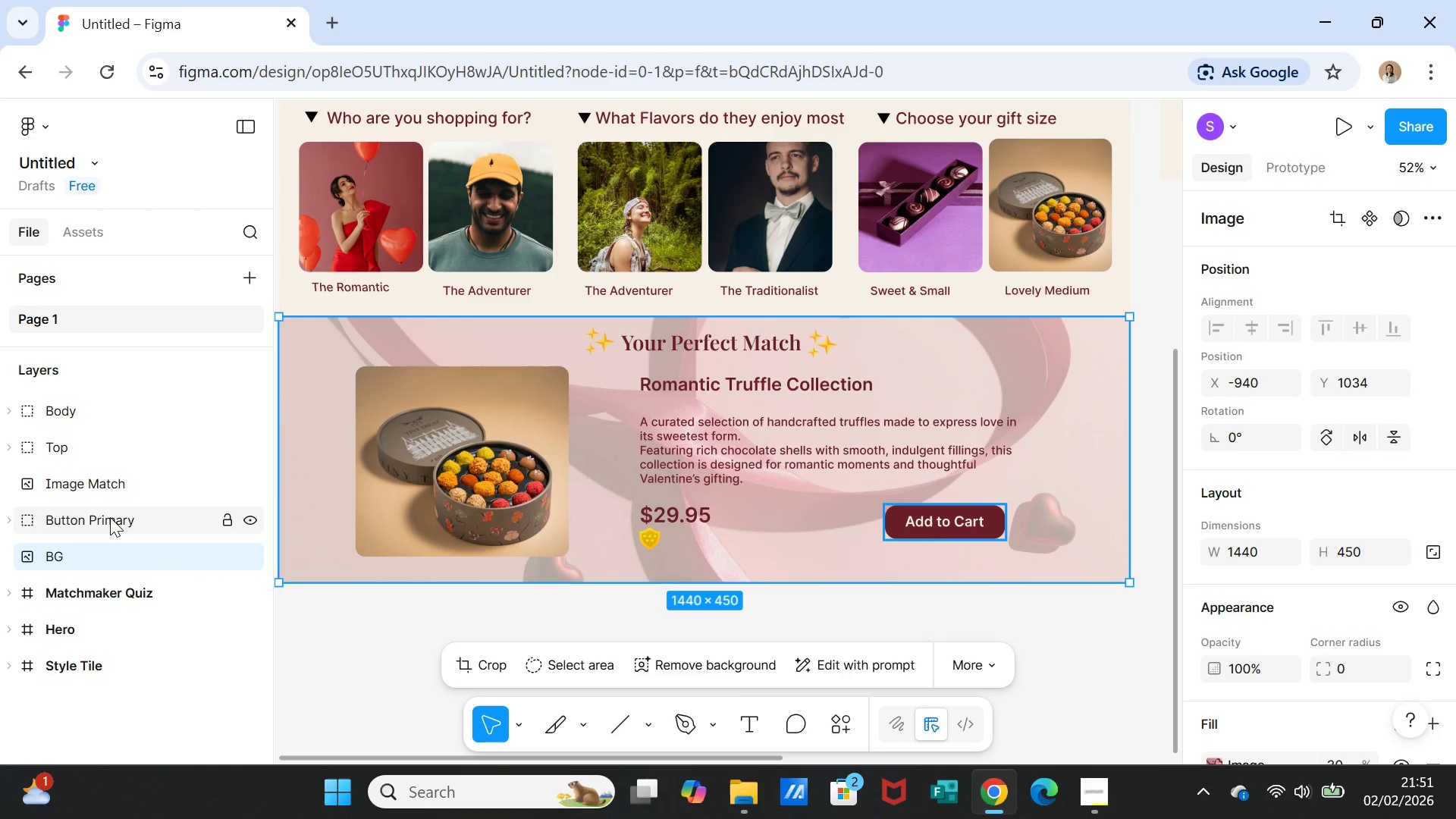 
left_click([107, 512])
 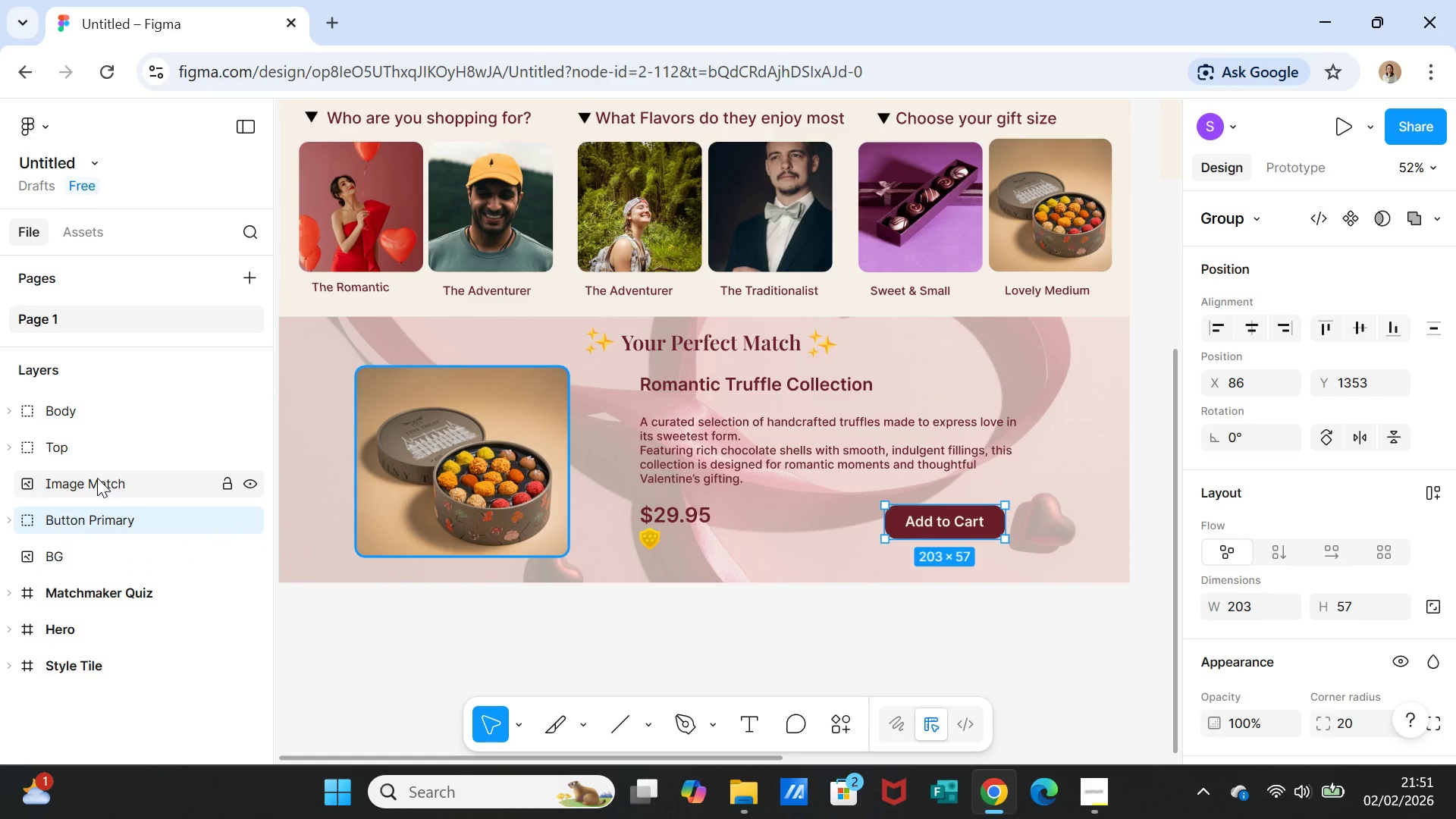 
left_click([97, 478])
 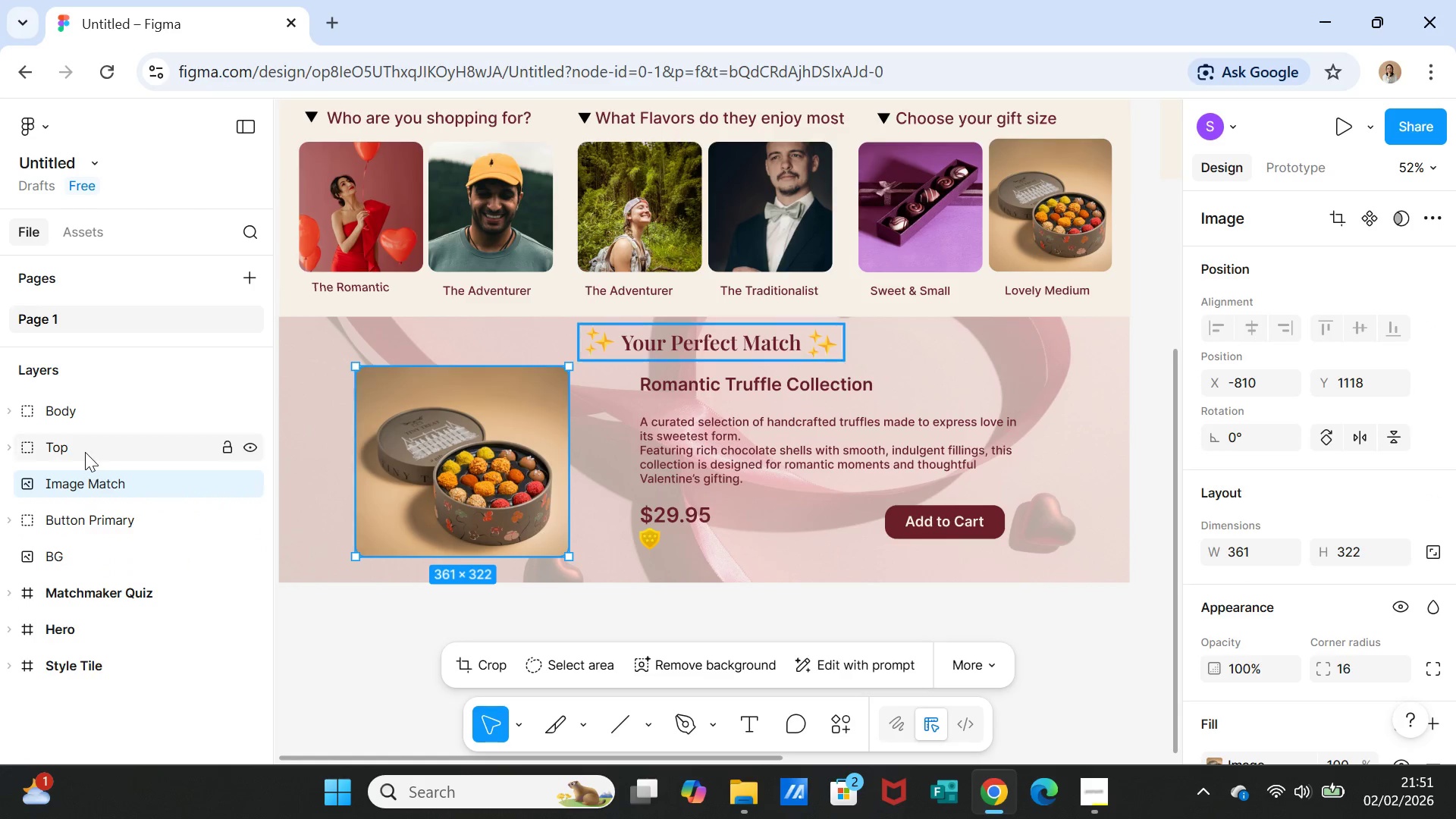 
left_click([84, 447])
 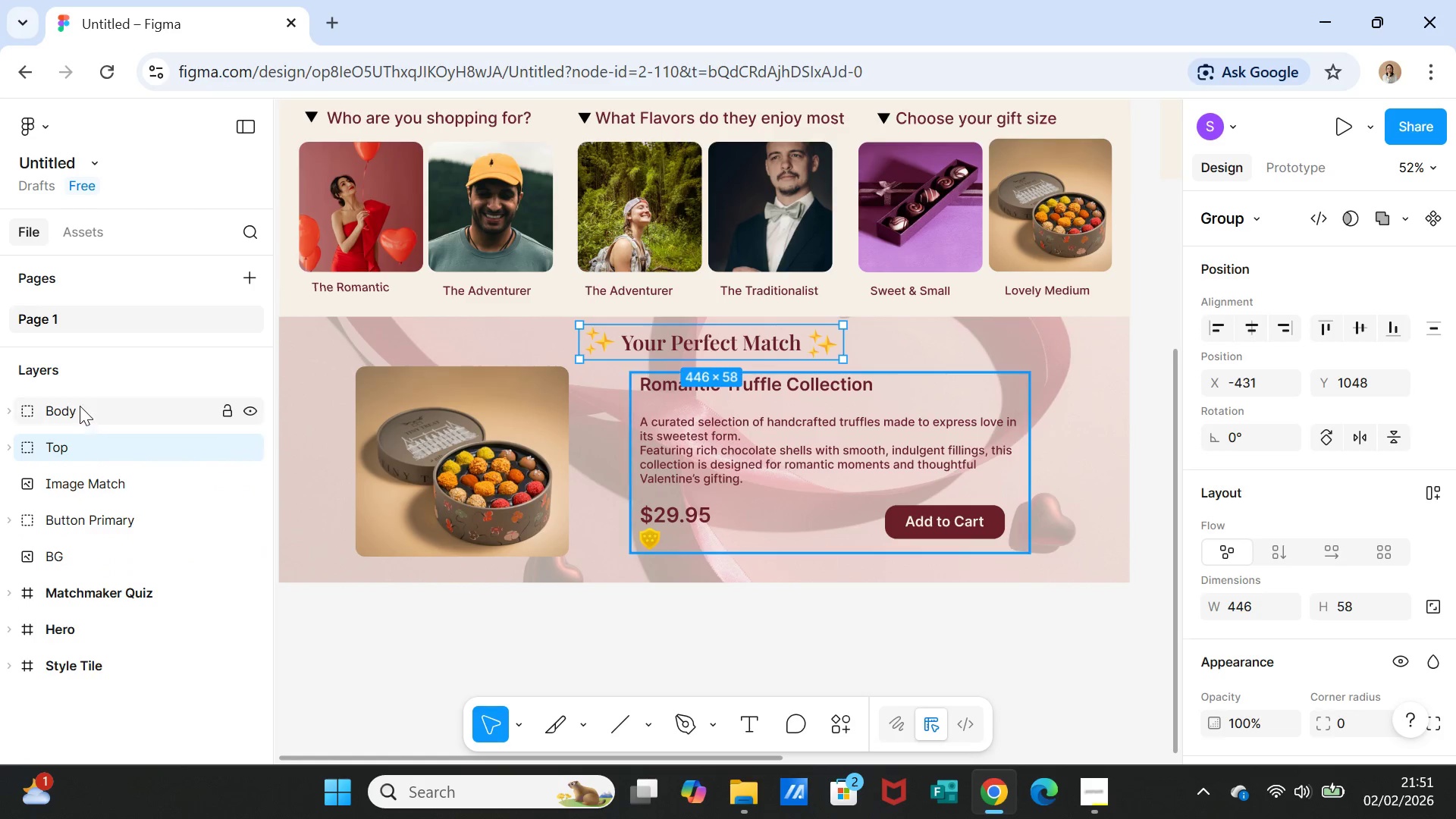 
left_click([80, 406])
 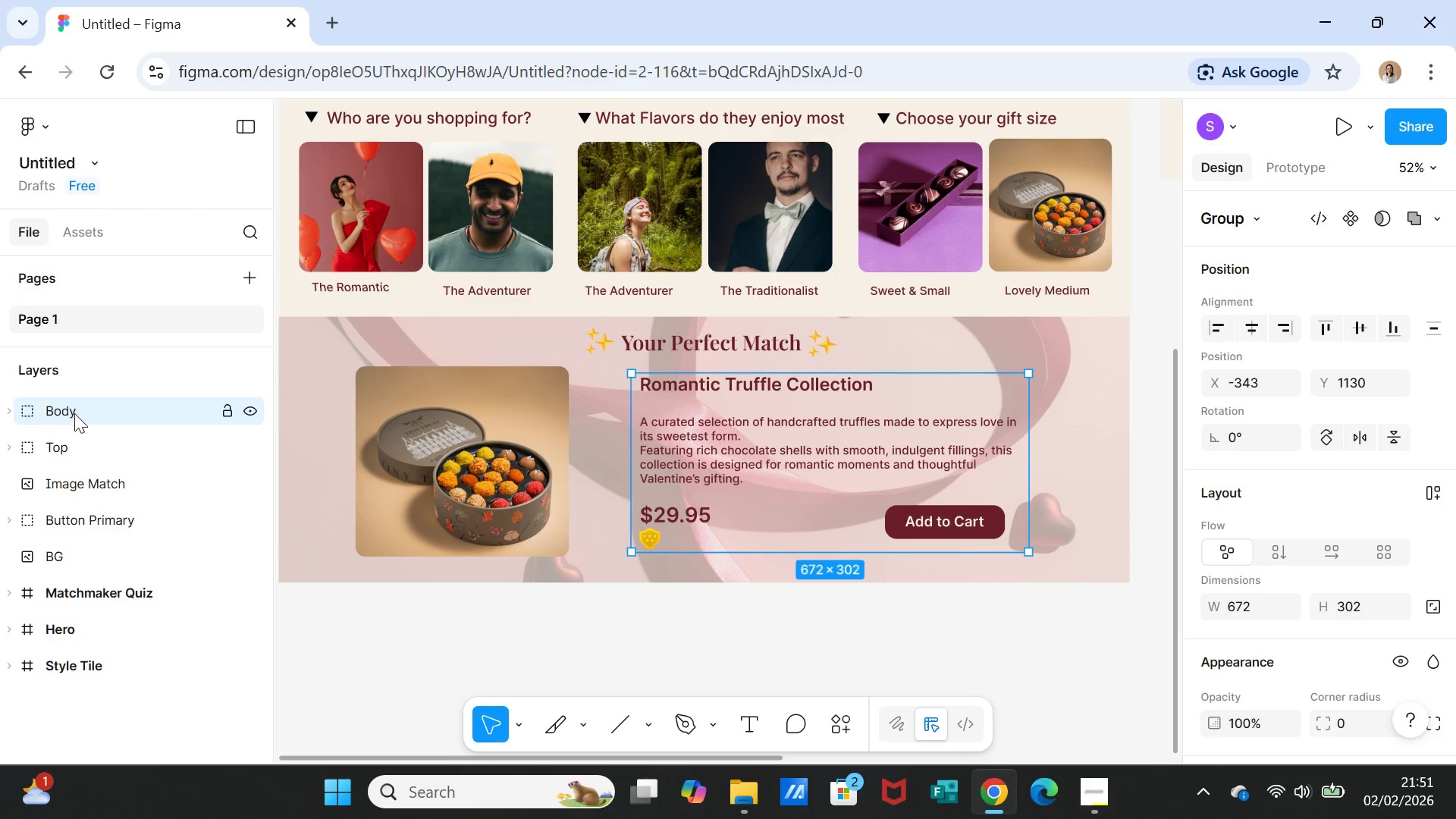 
scroll: coordinate [105, 444], scroll_direction: up, amount: 2.0
 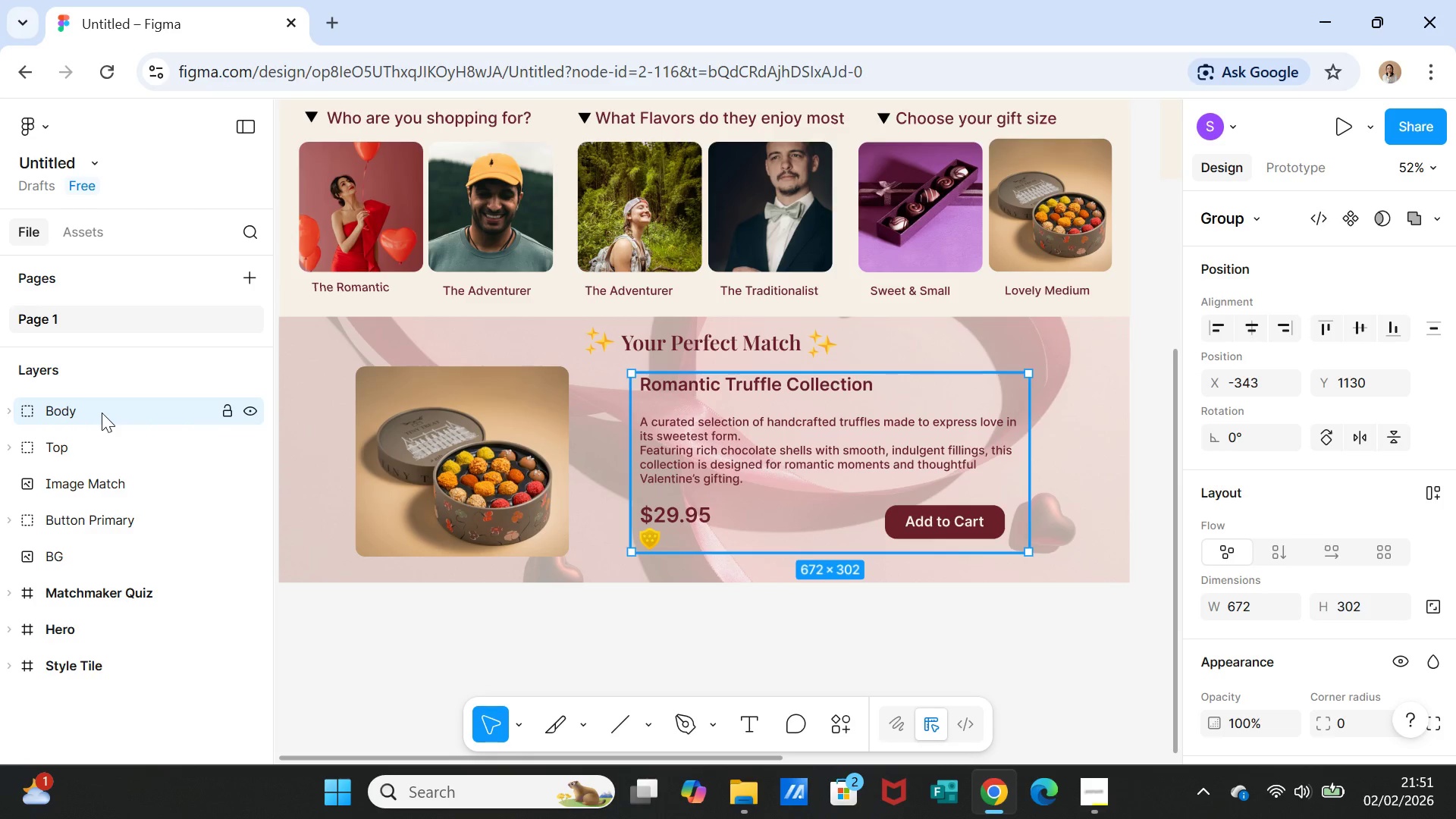 
left_click([102, 413])
 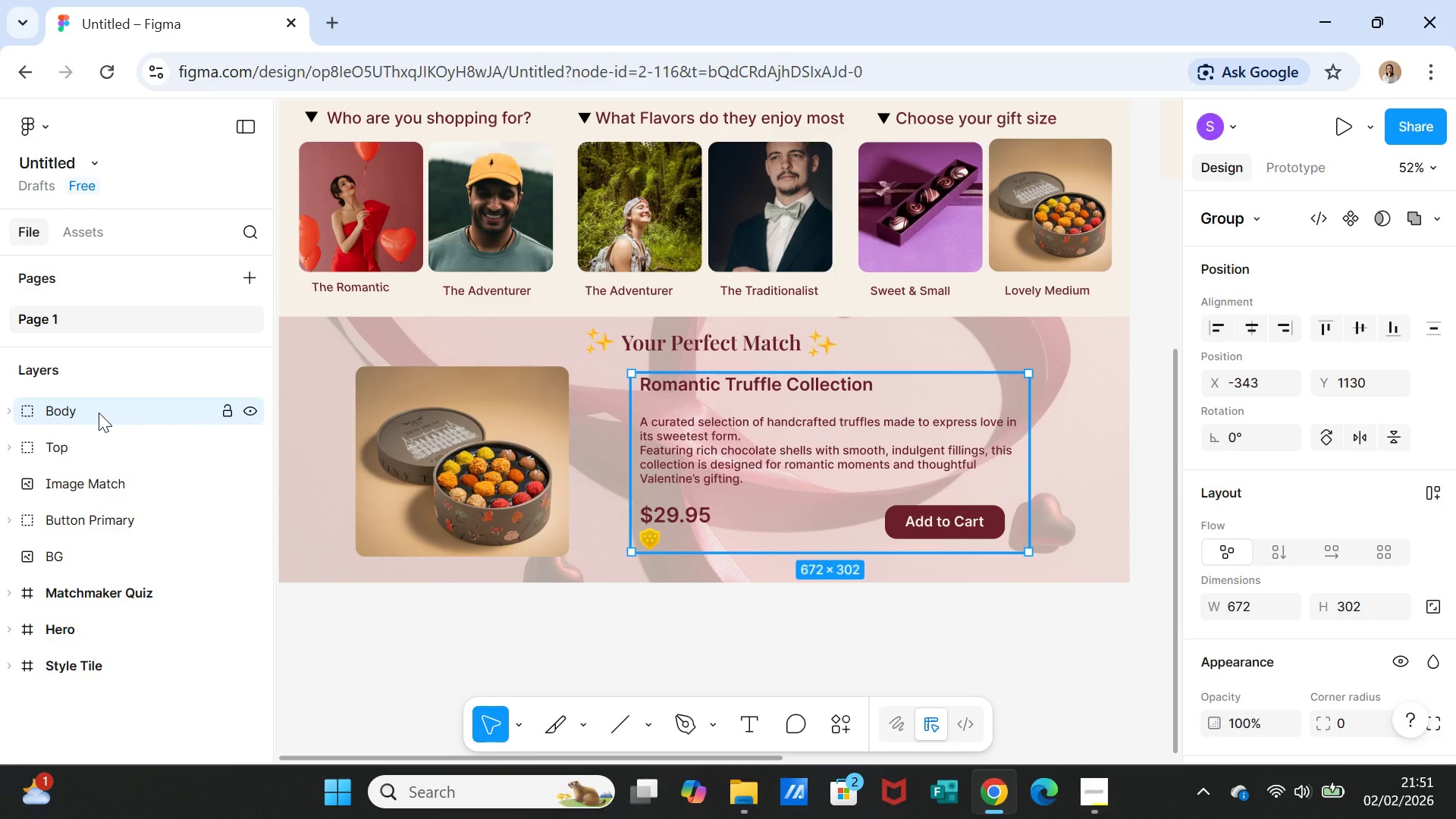 
hold_key(key=ShiftLeft, duration=2.94)
left_click([99, 447])
 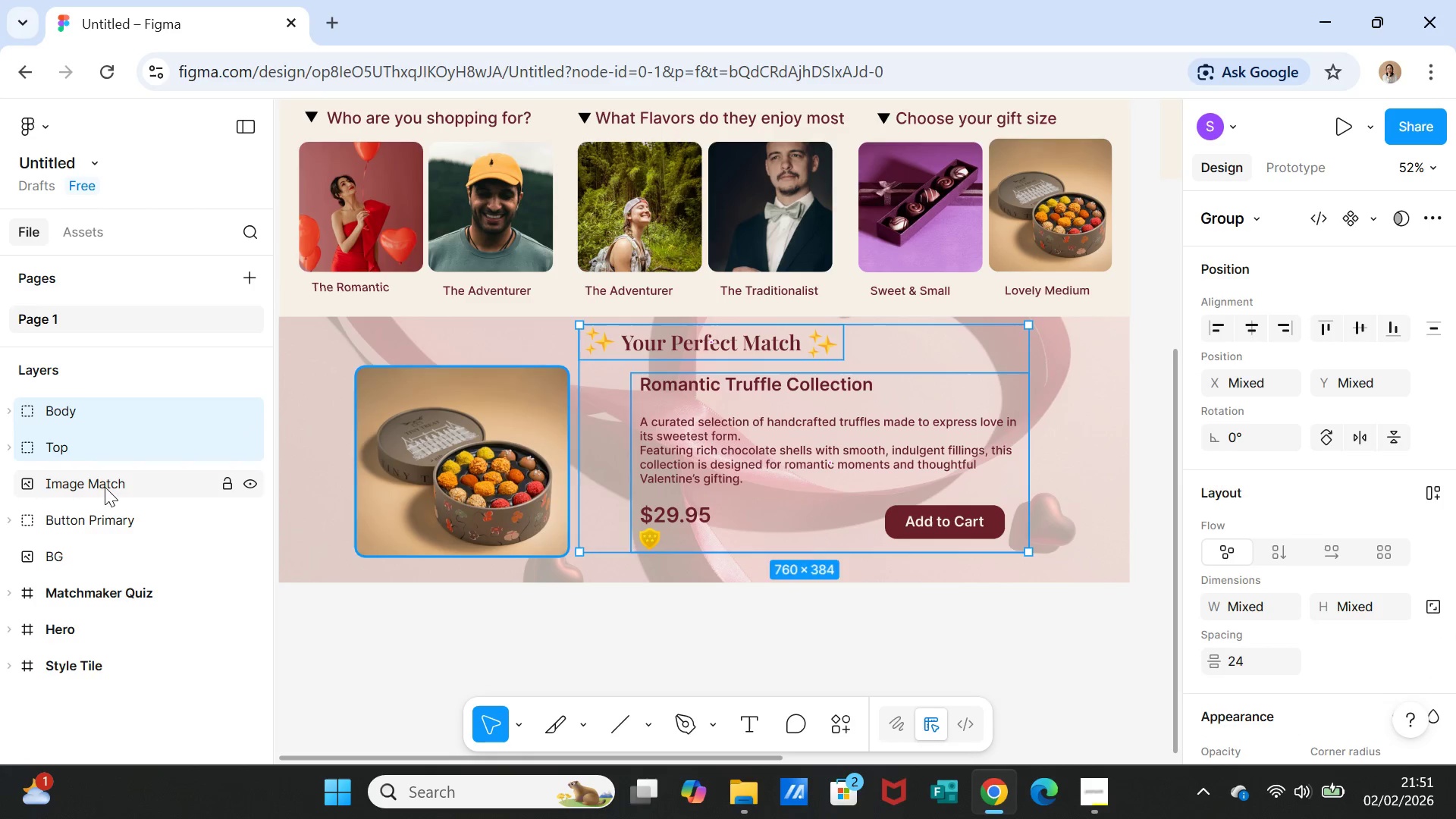 
left_click([105, 487])
 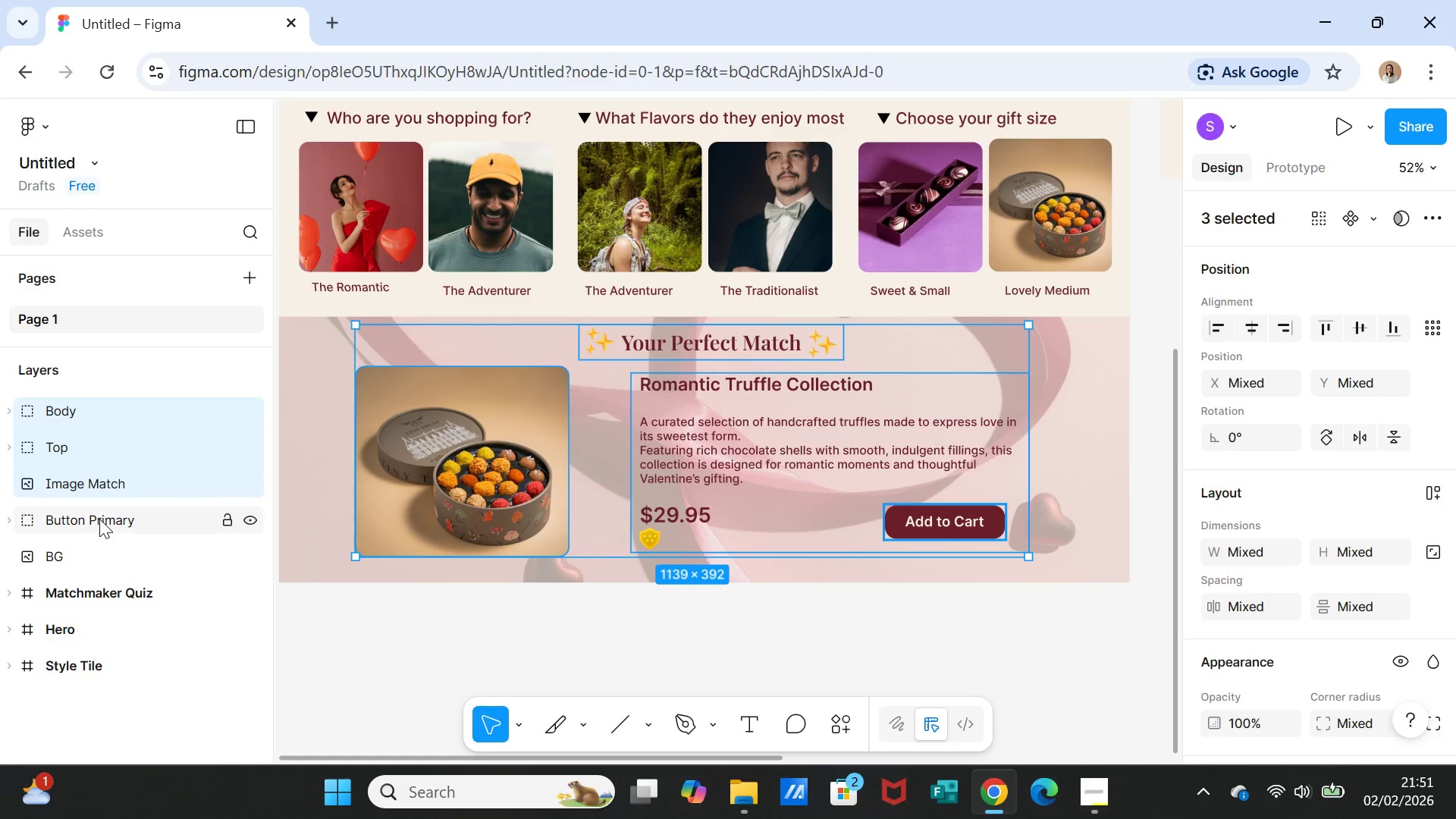 
left_click([99, 519])
 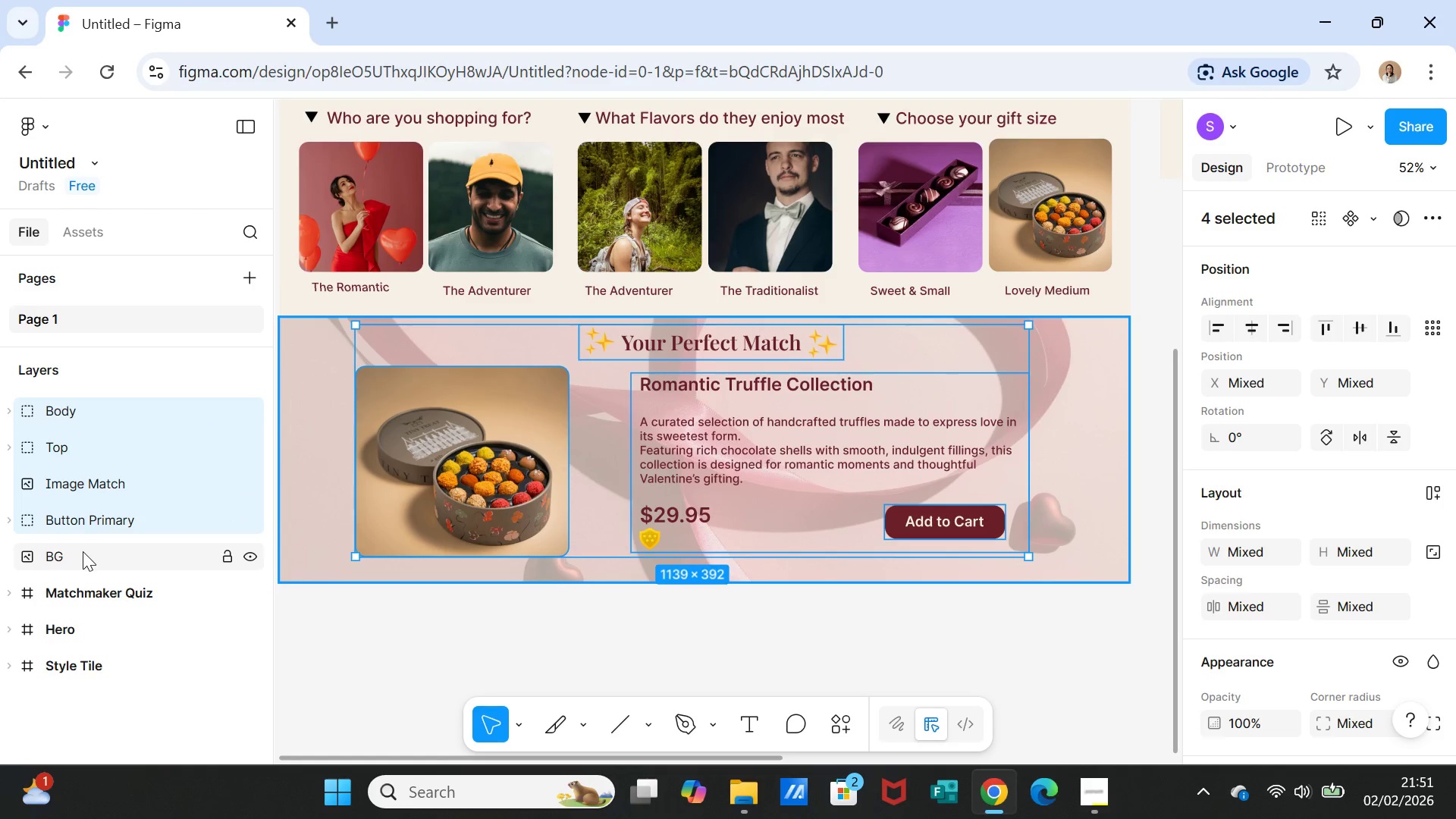 
left_click([82, 554])
 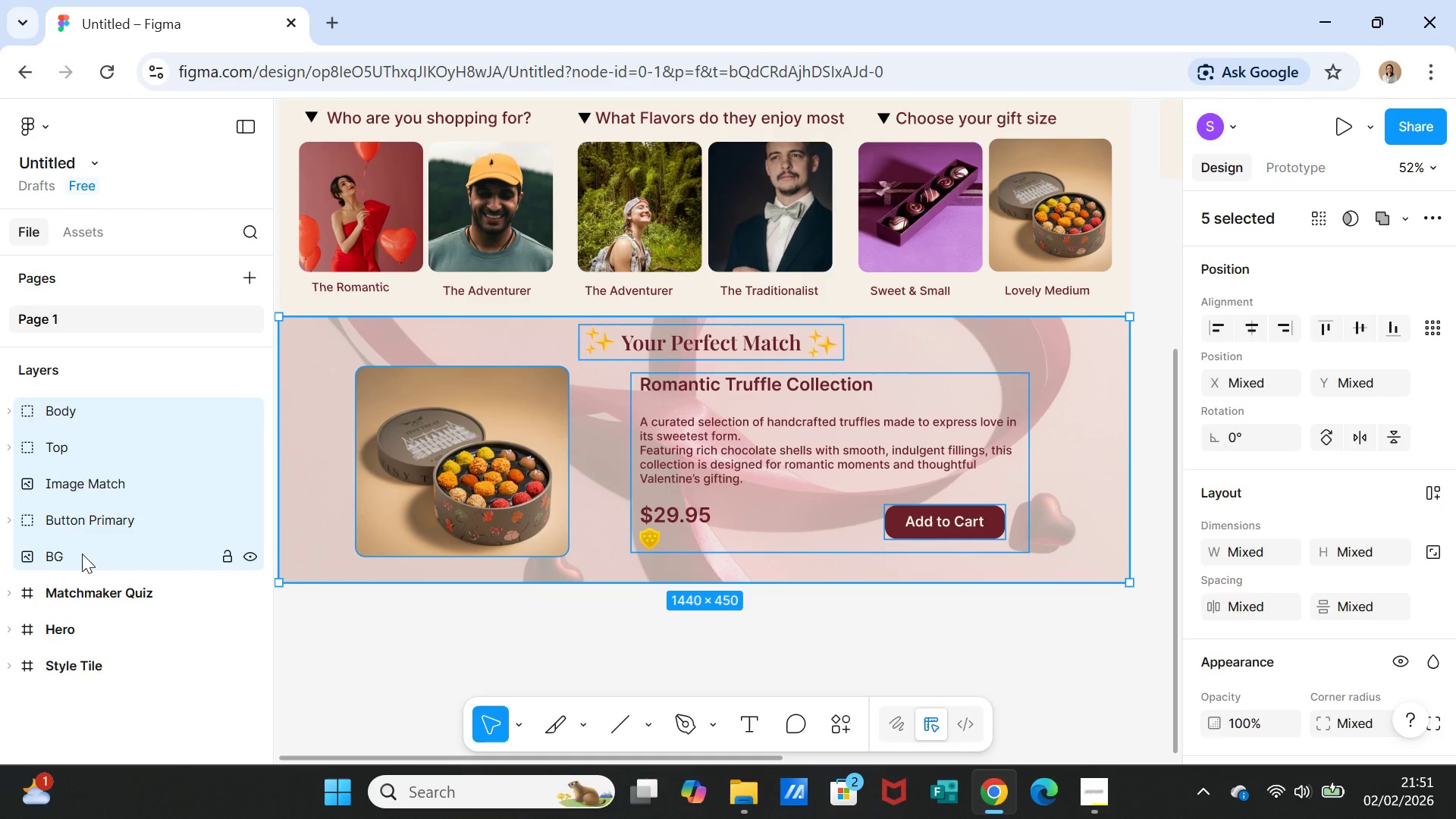 
right_click([82, 554])
 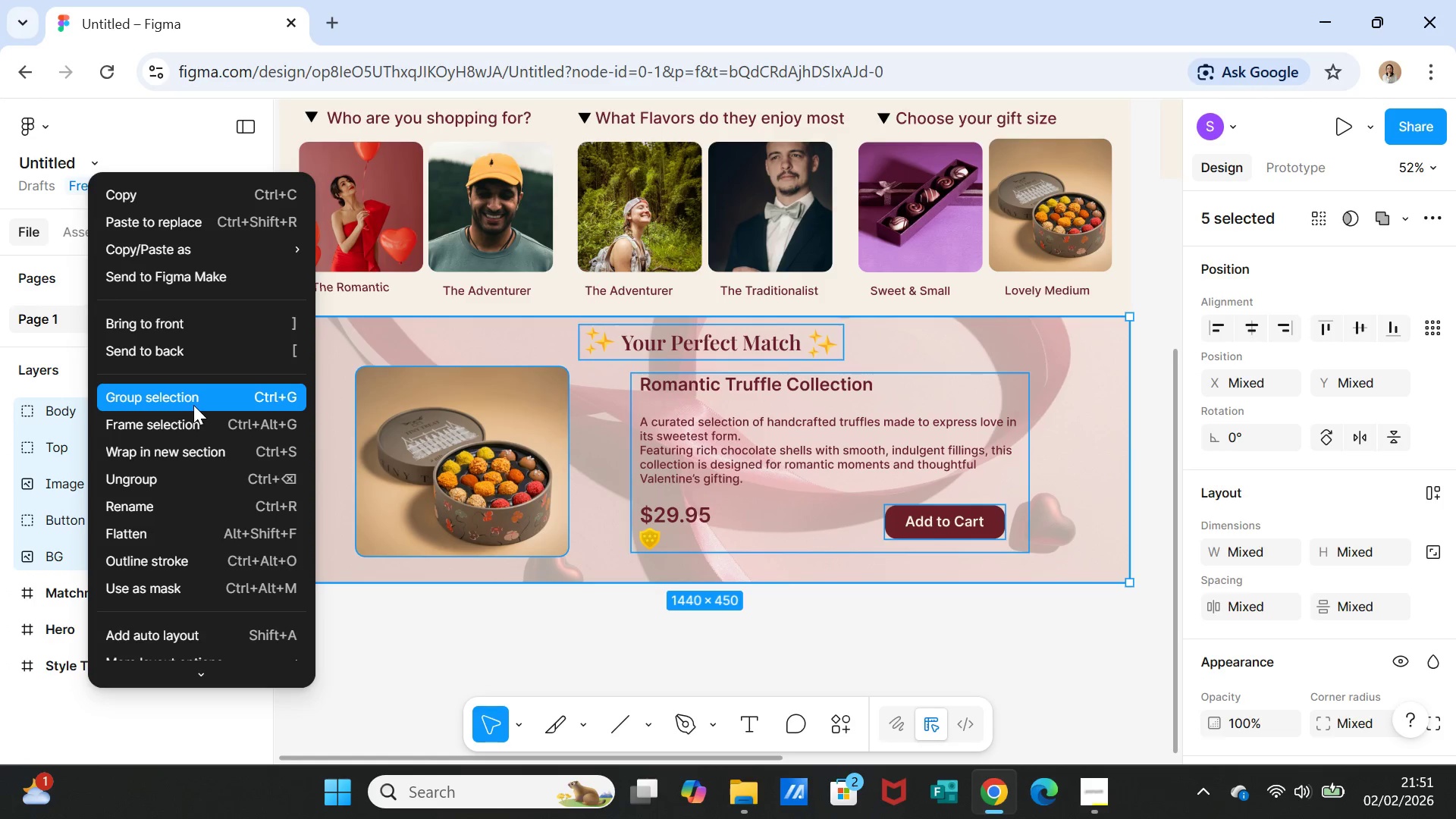 
left_click([194, 420])
 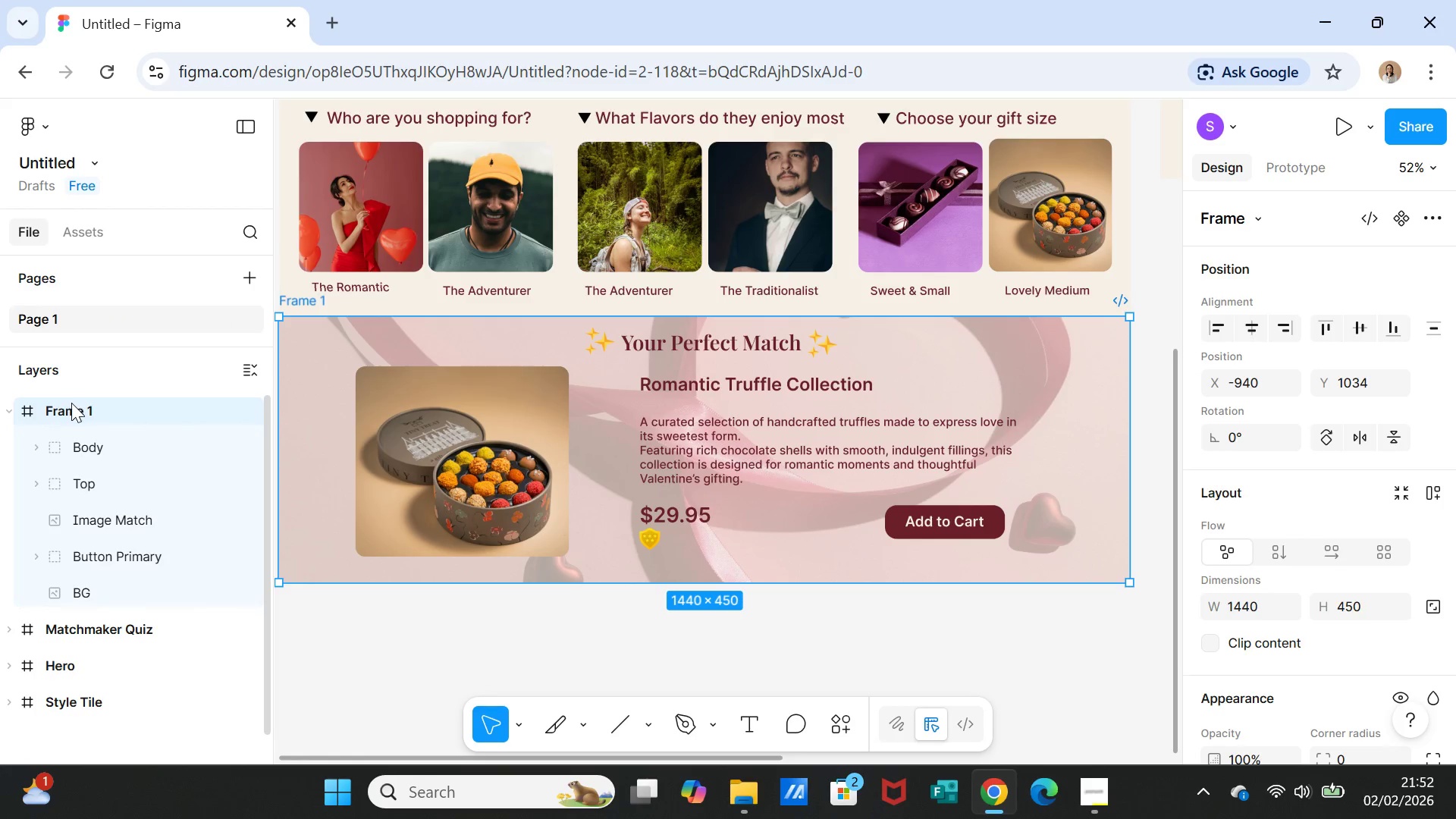 
double_click([71, 403])
 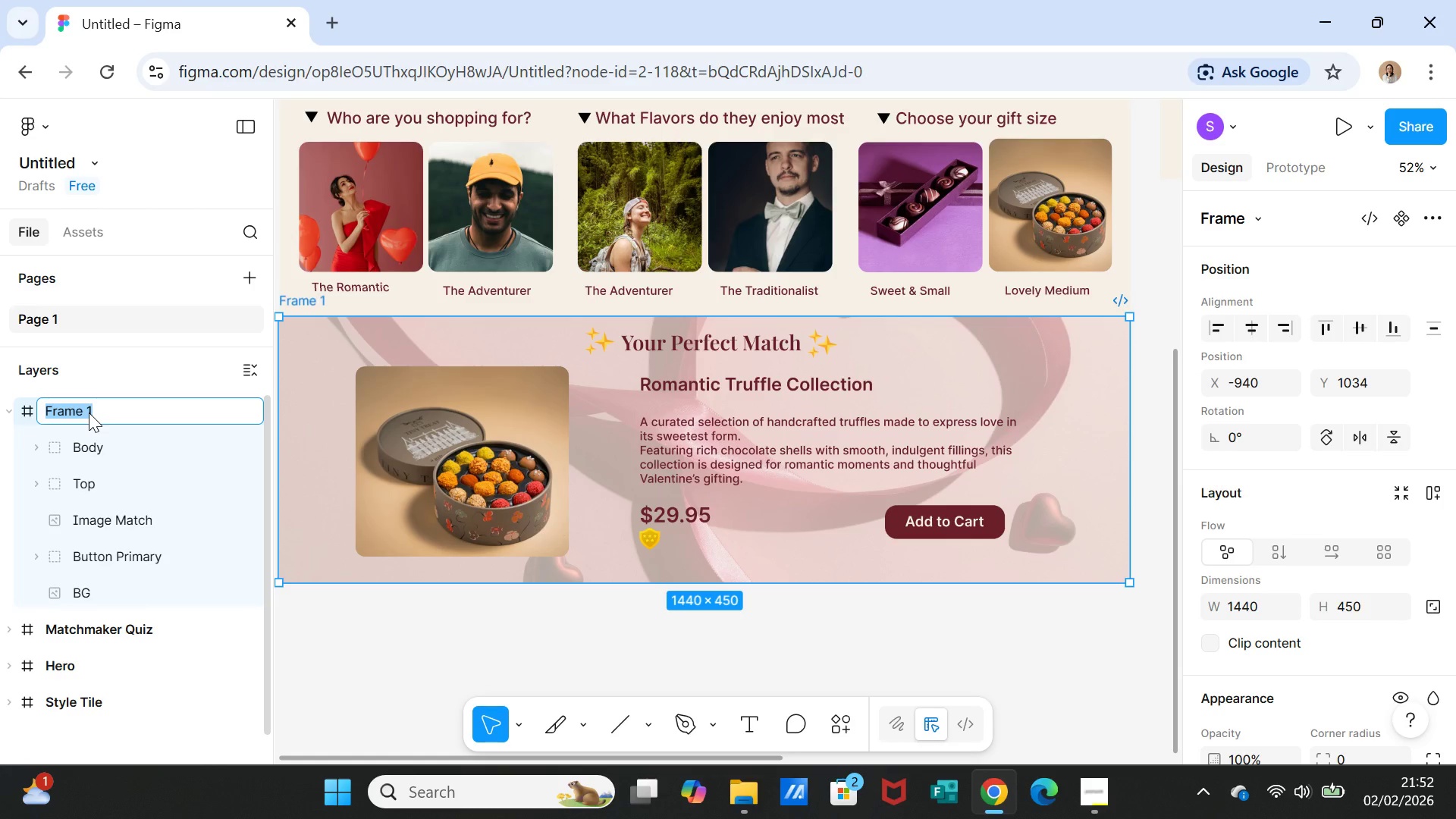 
type(Resuilt)
key(Backspace)
 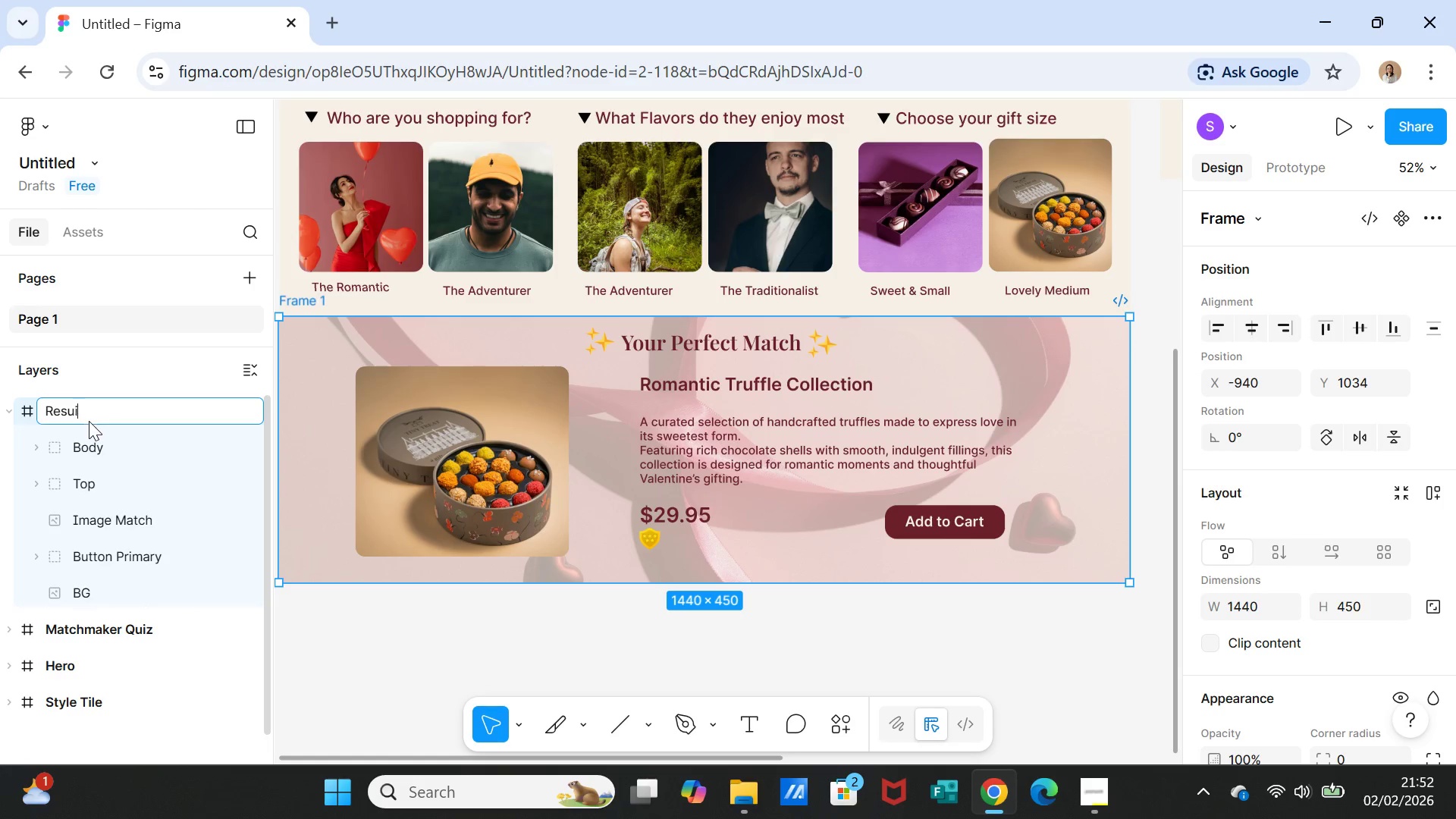 
key(Backspace)
key(Backspace)
type(lt Section)
 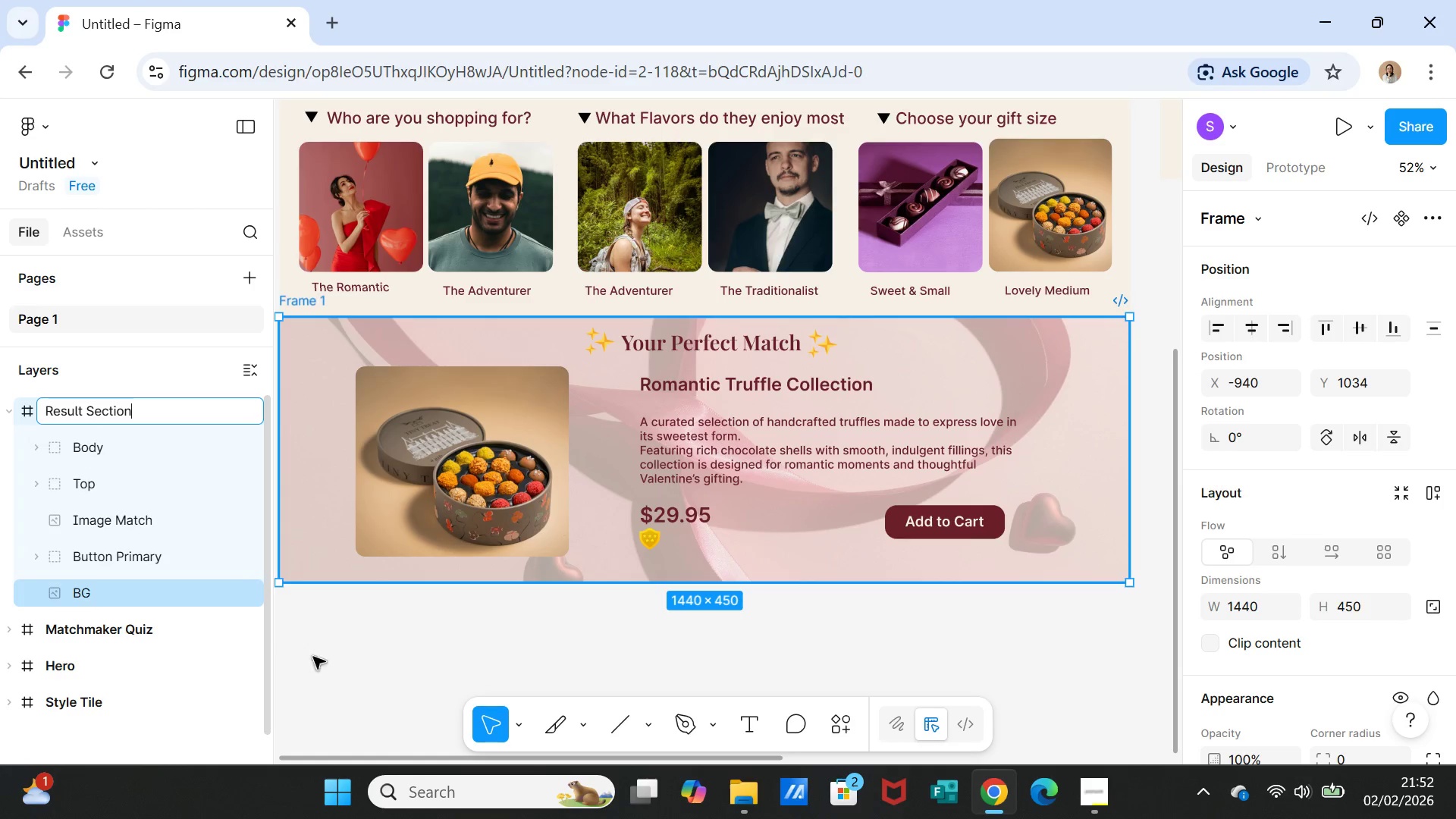 
left_click([325, 672])
 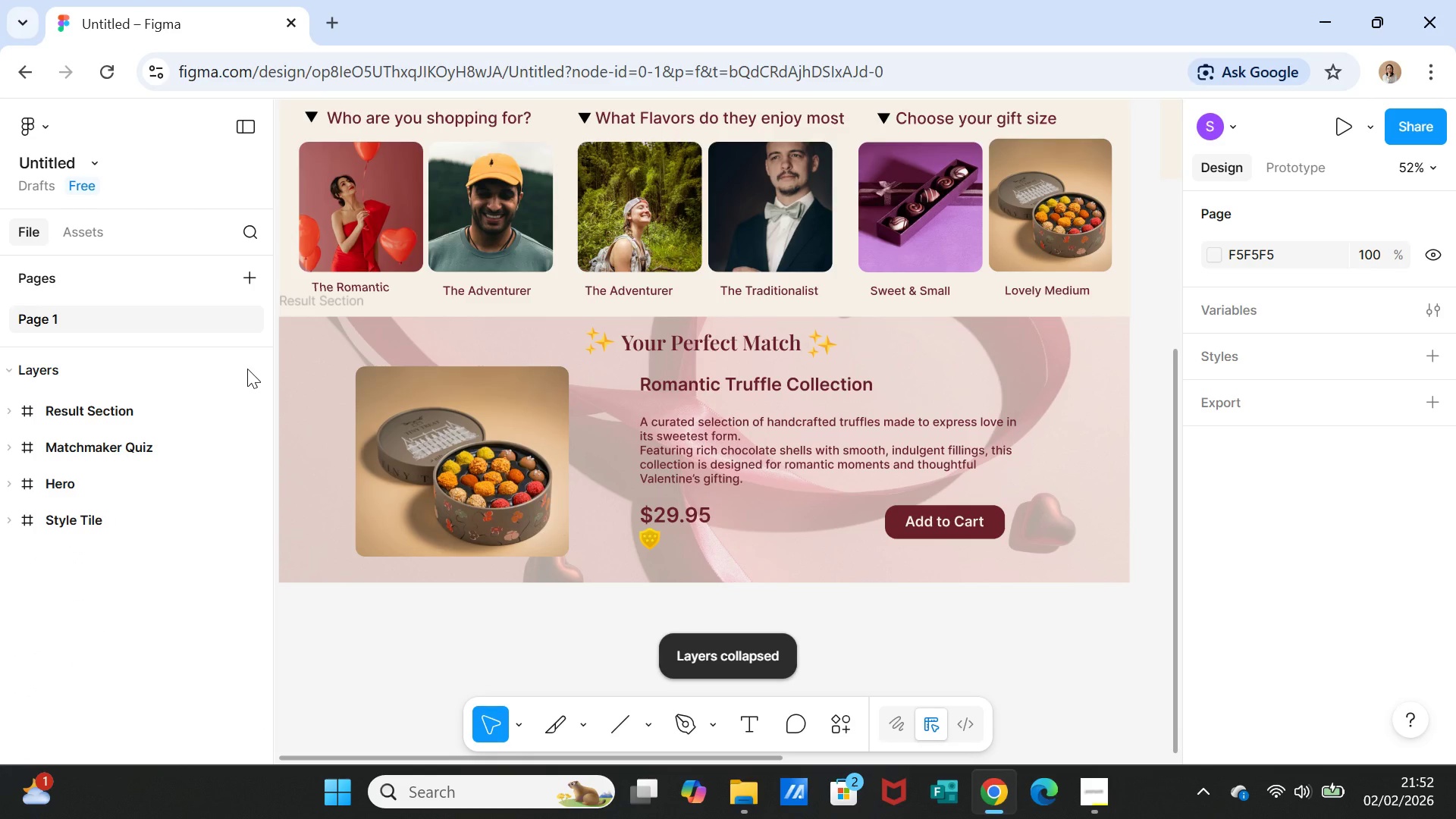 
left_click([247, 369])
 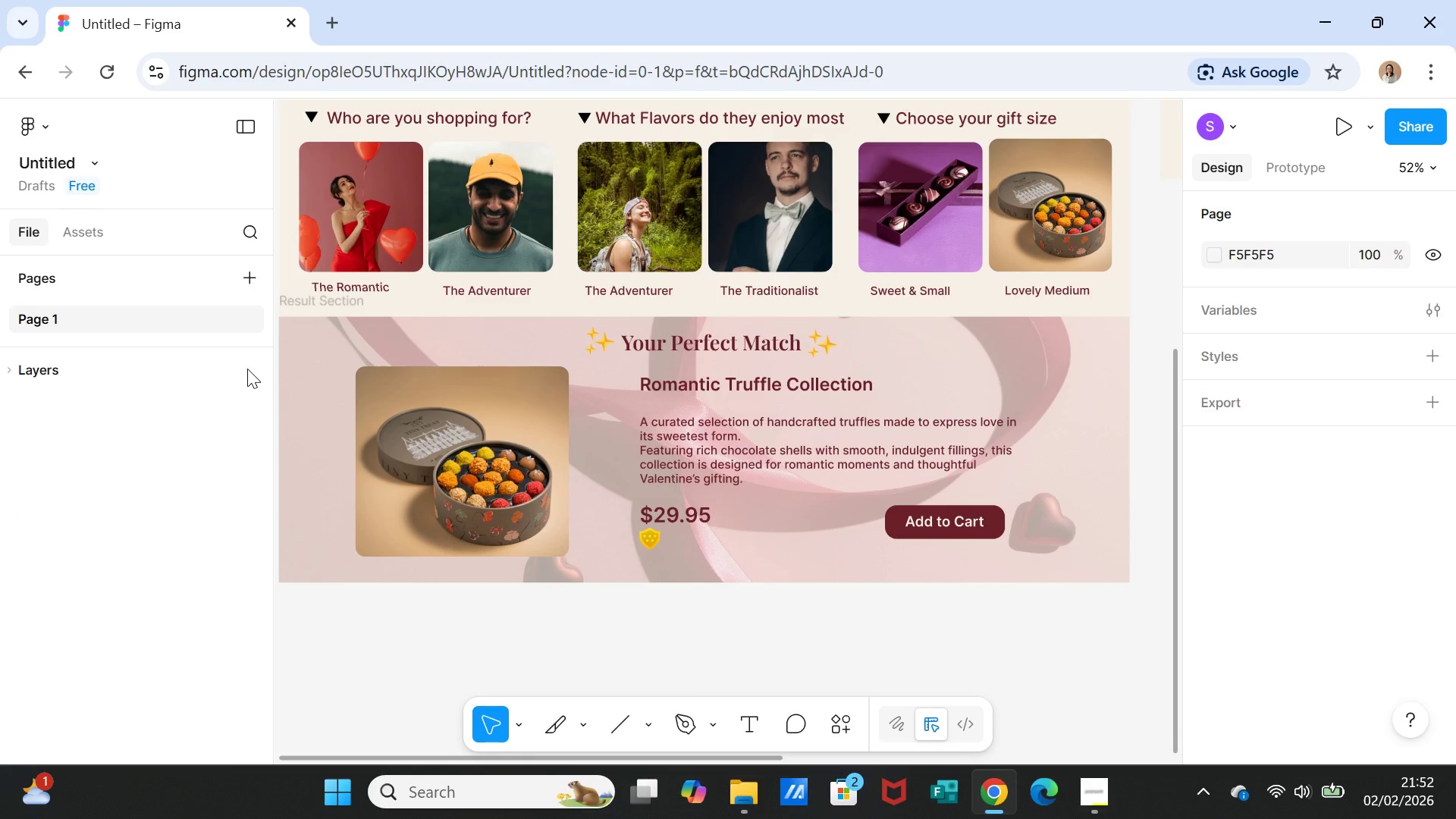 
left_click([247, 369])
 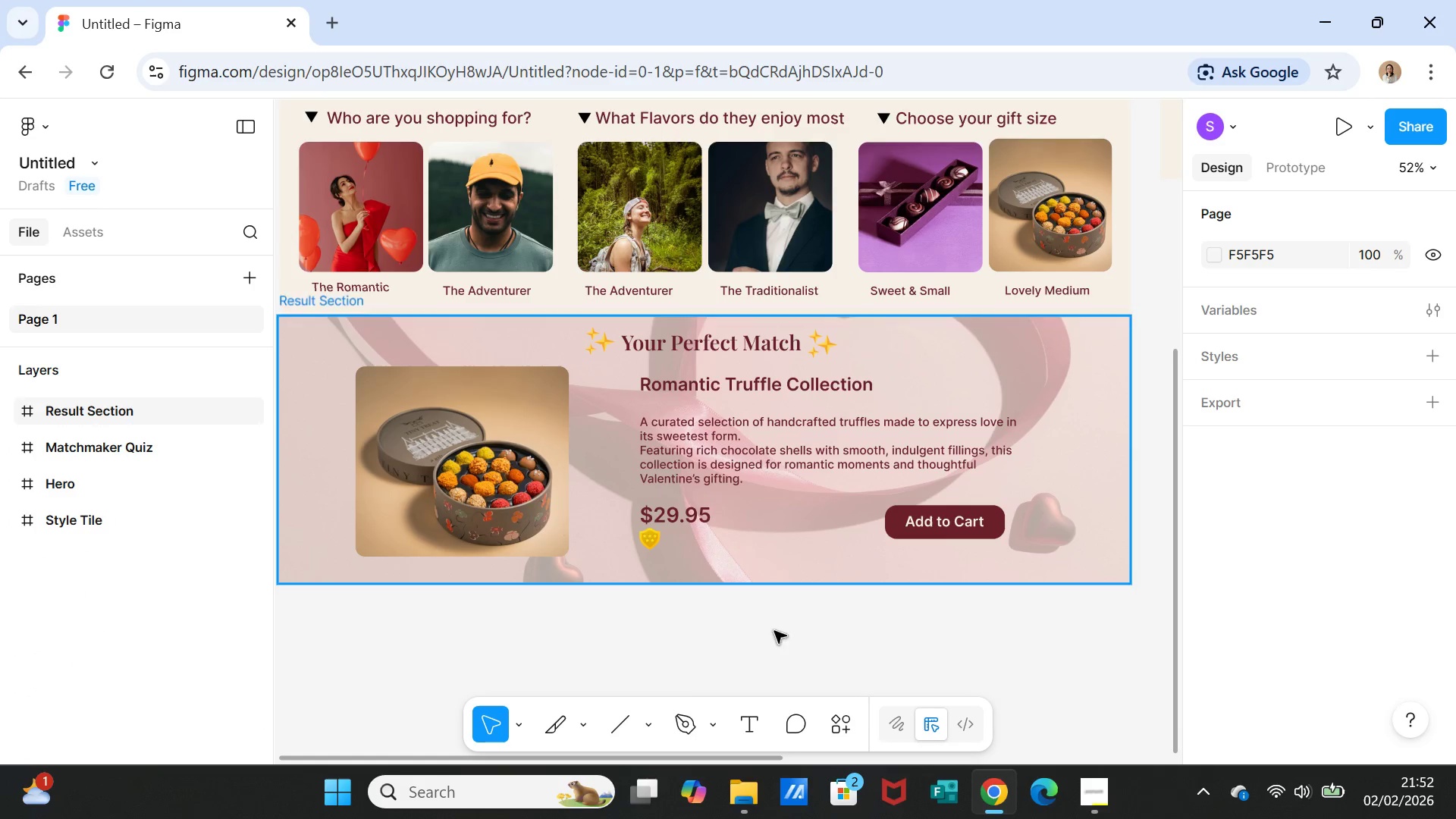 
left_click([912, 649])
 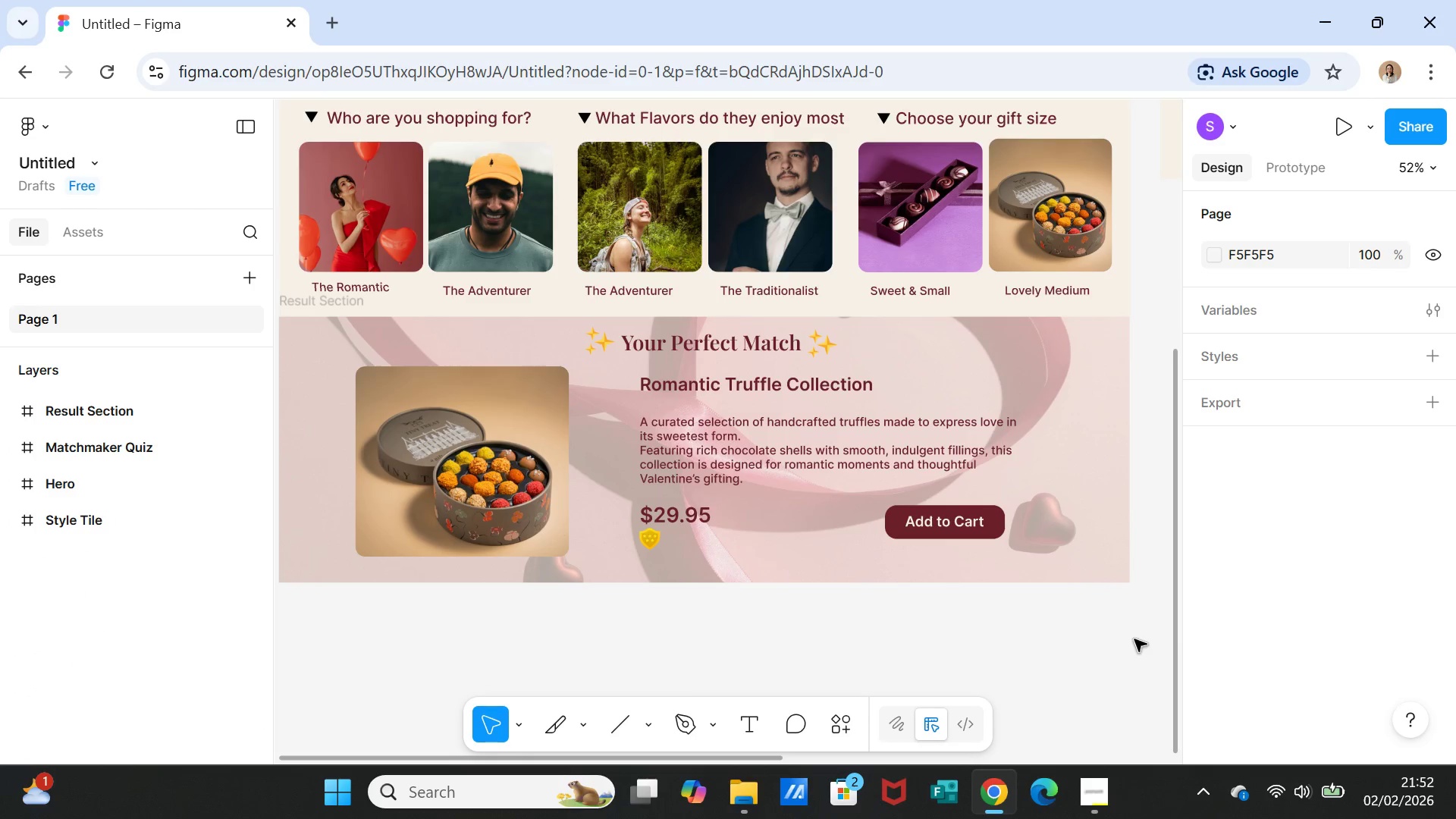 
scroll: coordinate [1134, 639], scroll_direction: down, amount: 3.0
 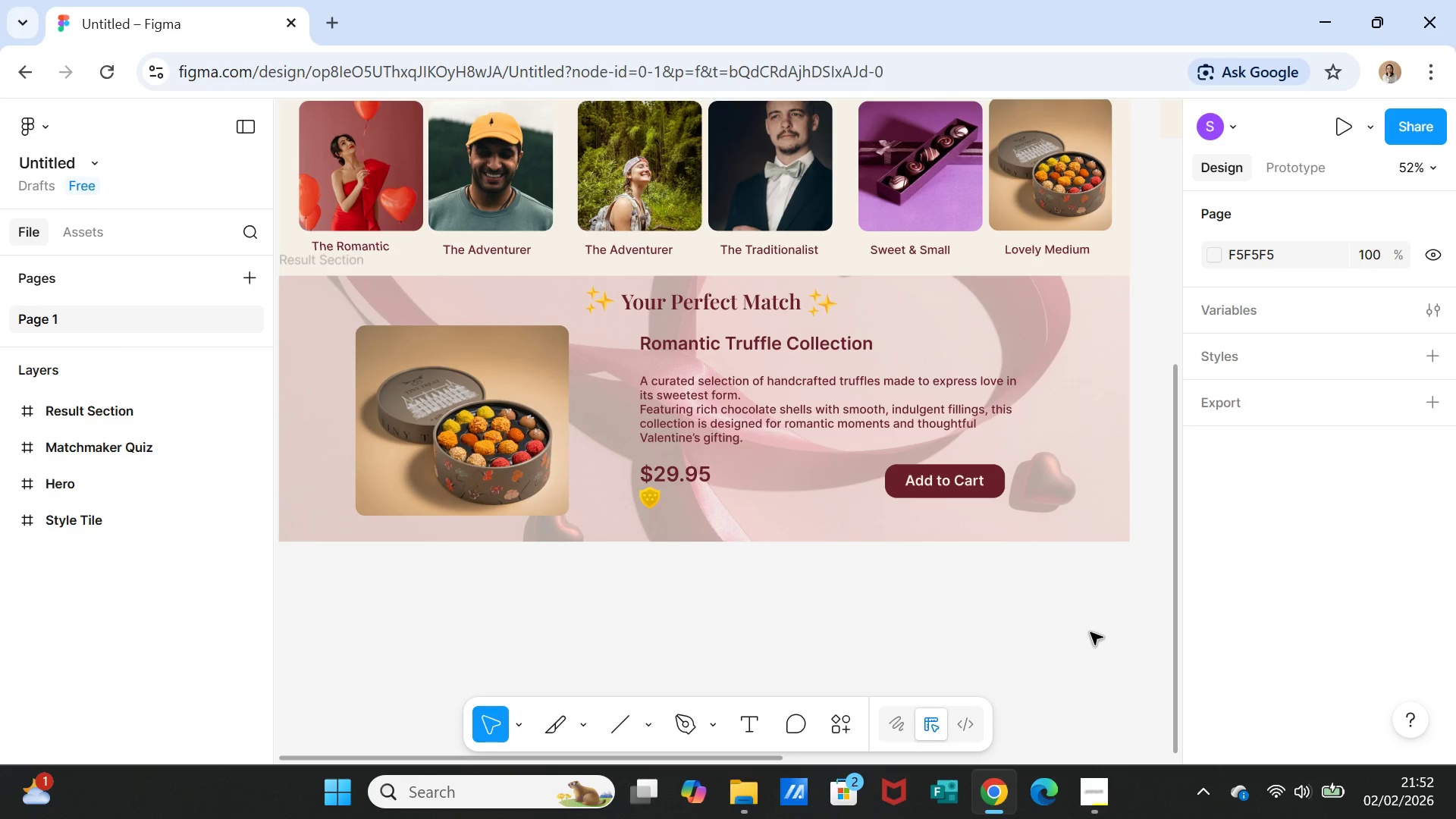 
left_click([1090, 632])
 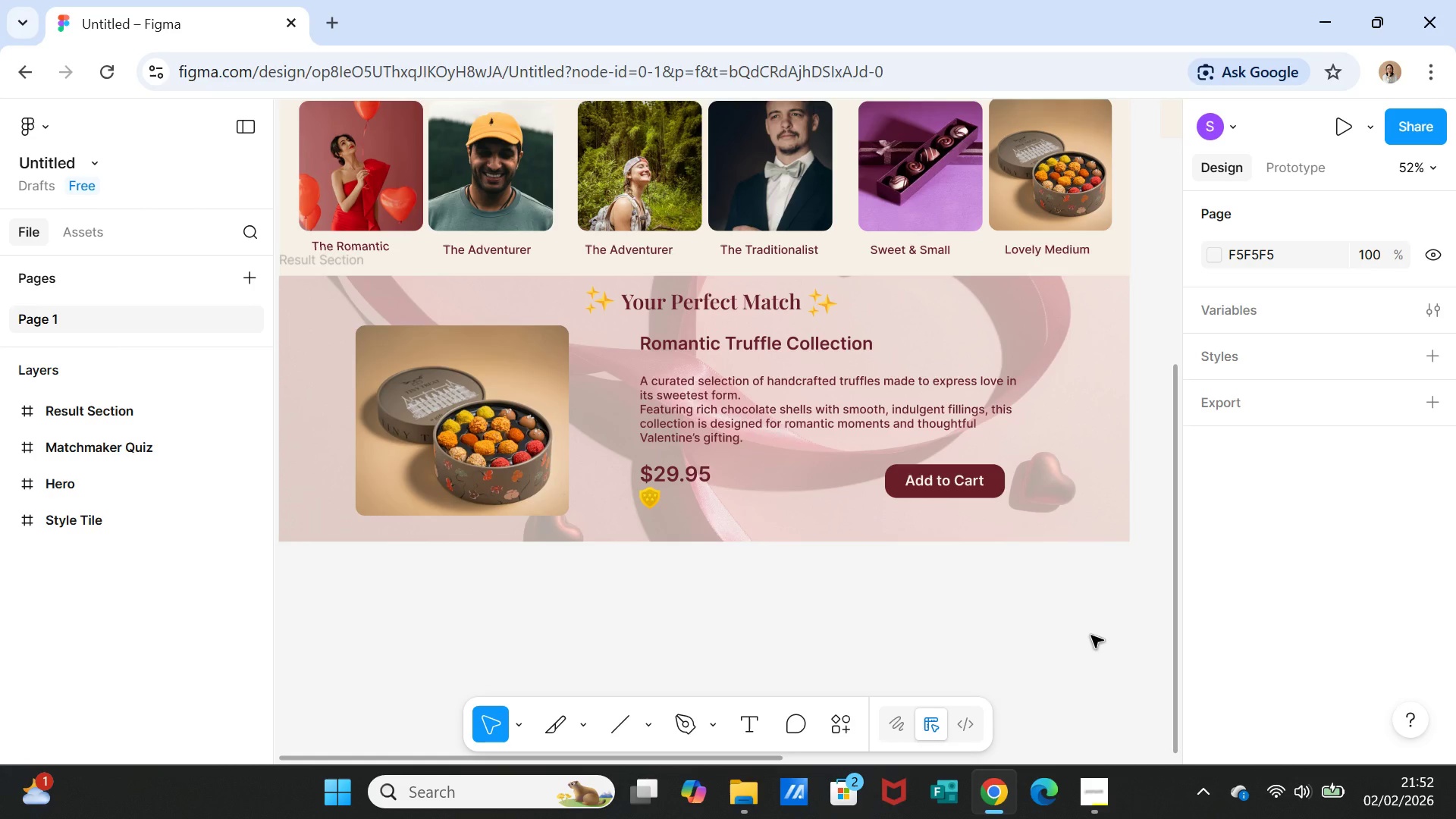 
wait(12.47)
 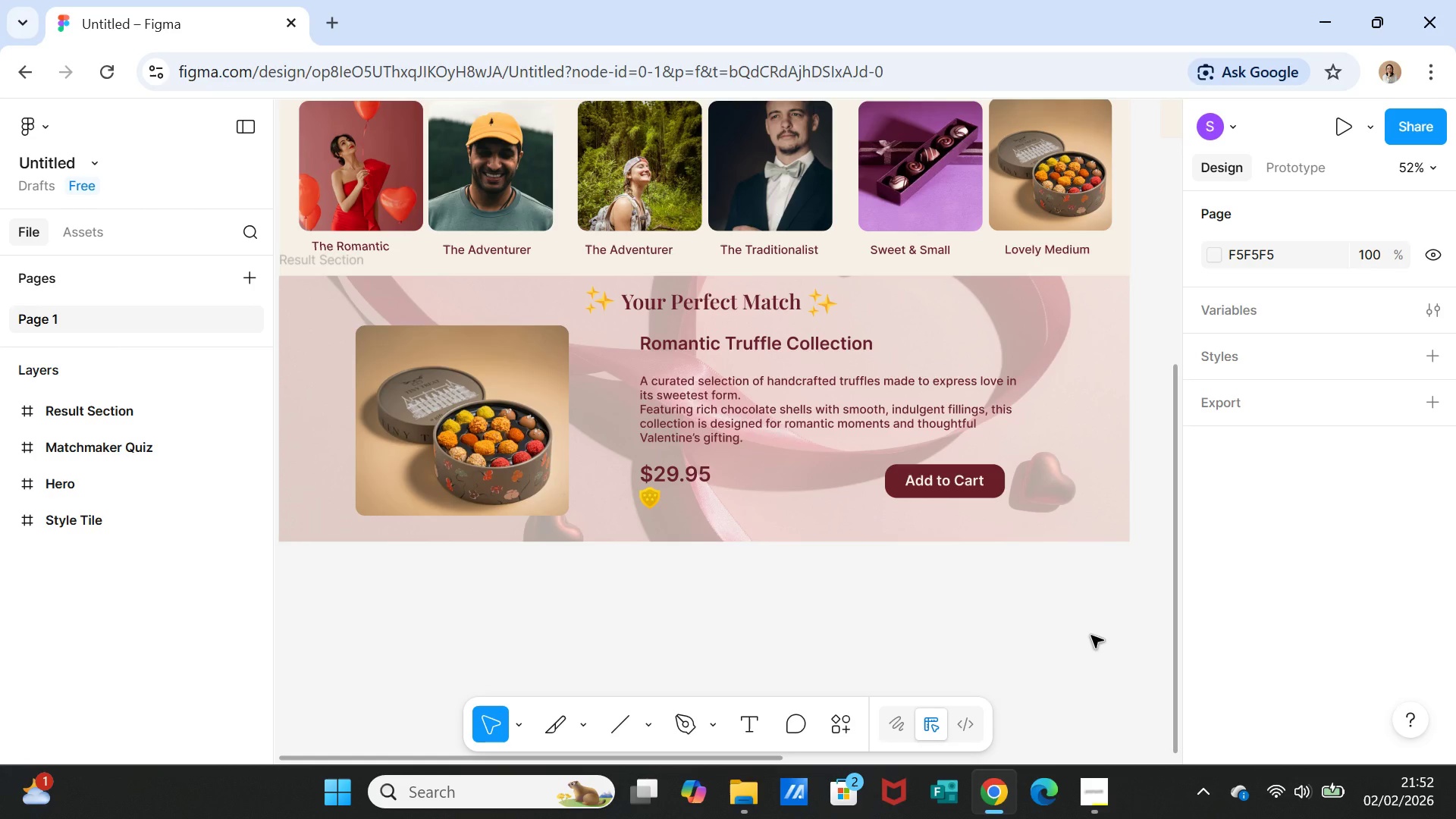 
scroll: coordinate [757, 624], scroll_direction: down, amount: 2.0
 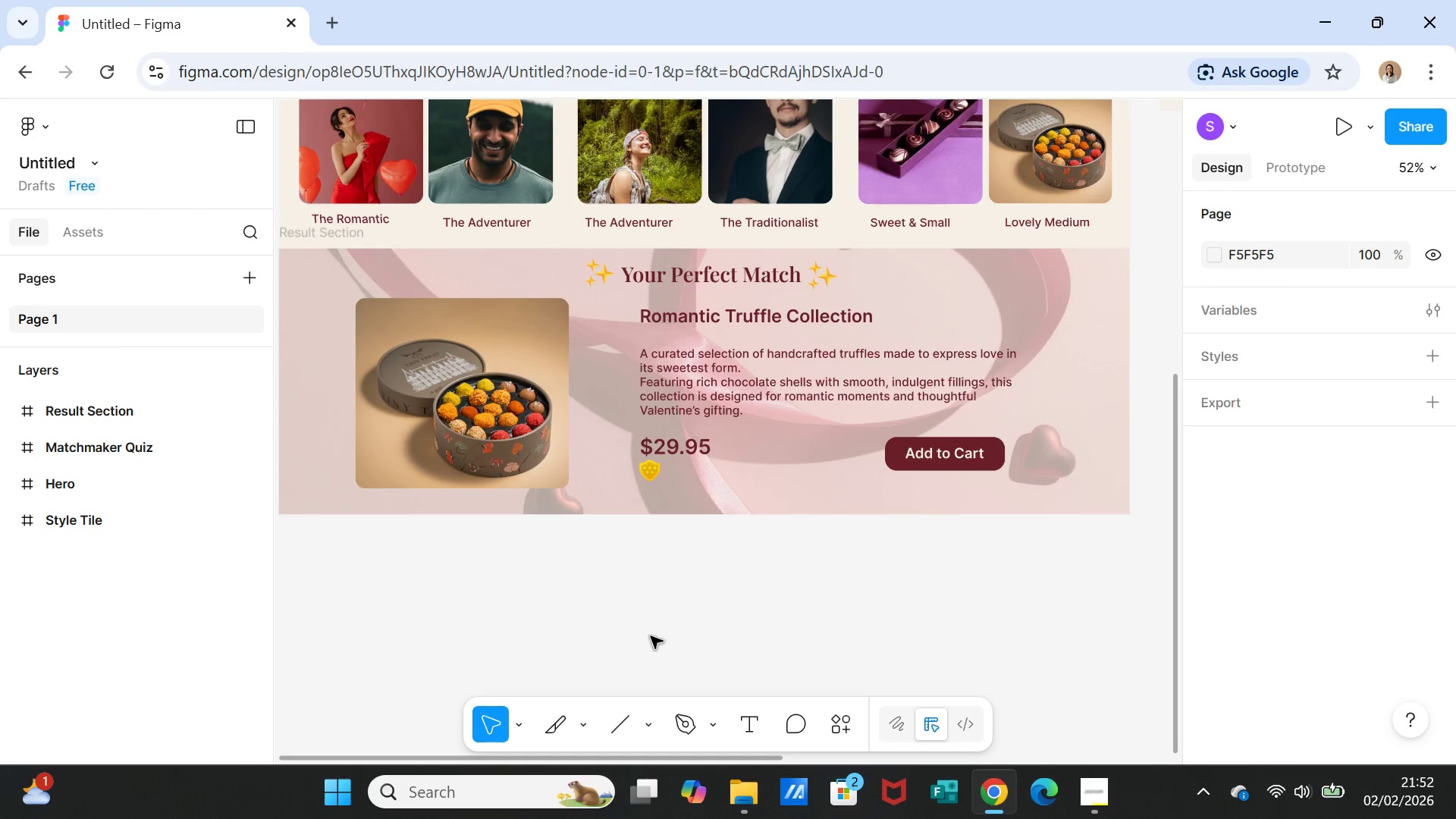 
key(Control+F)
 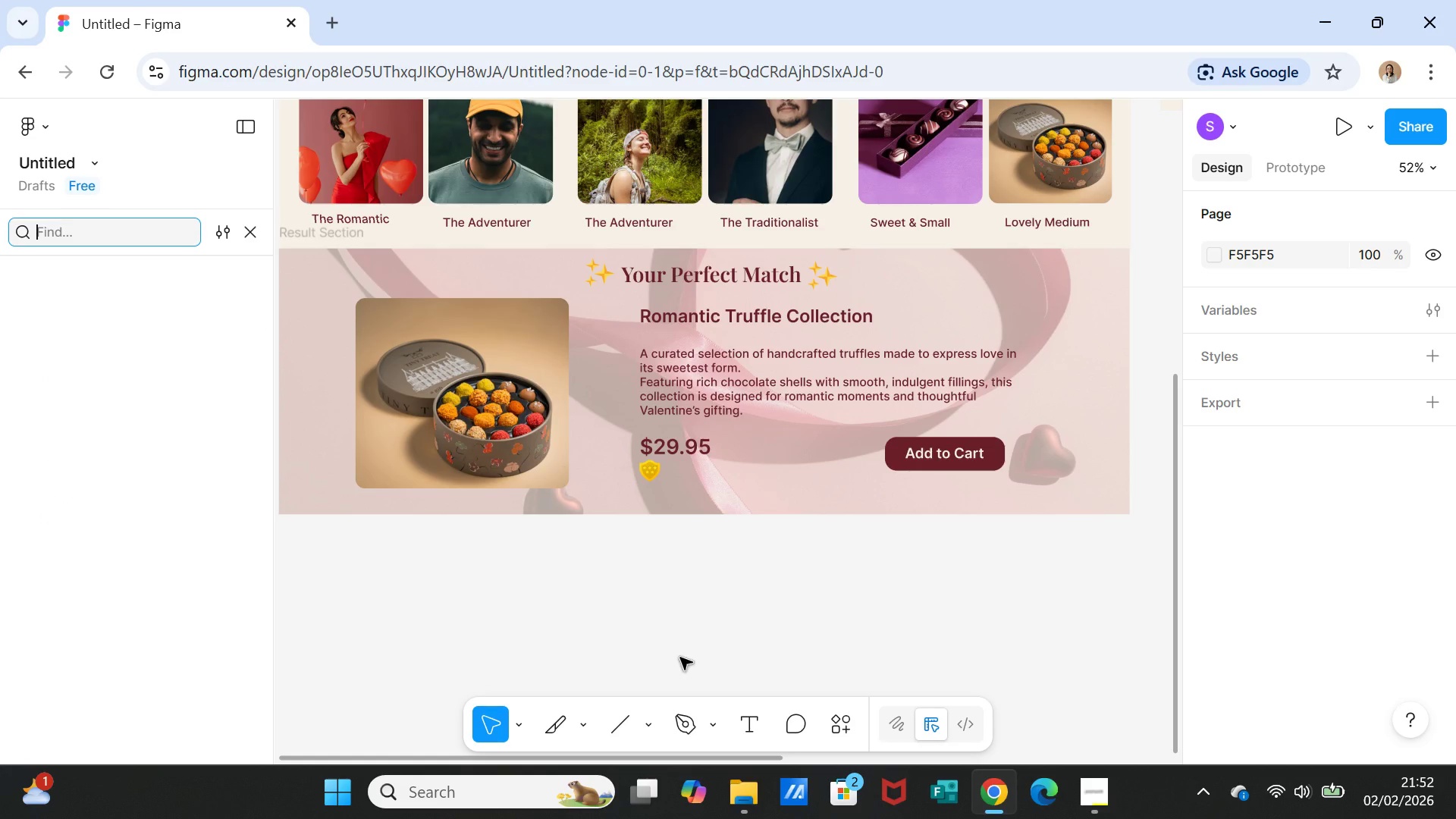 
key(Escape)
 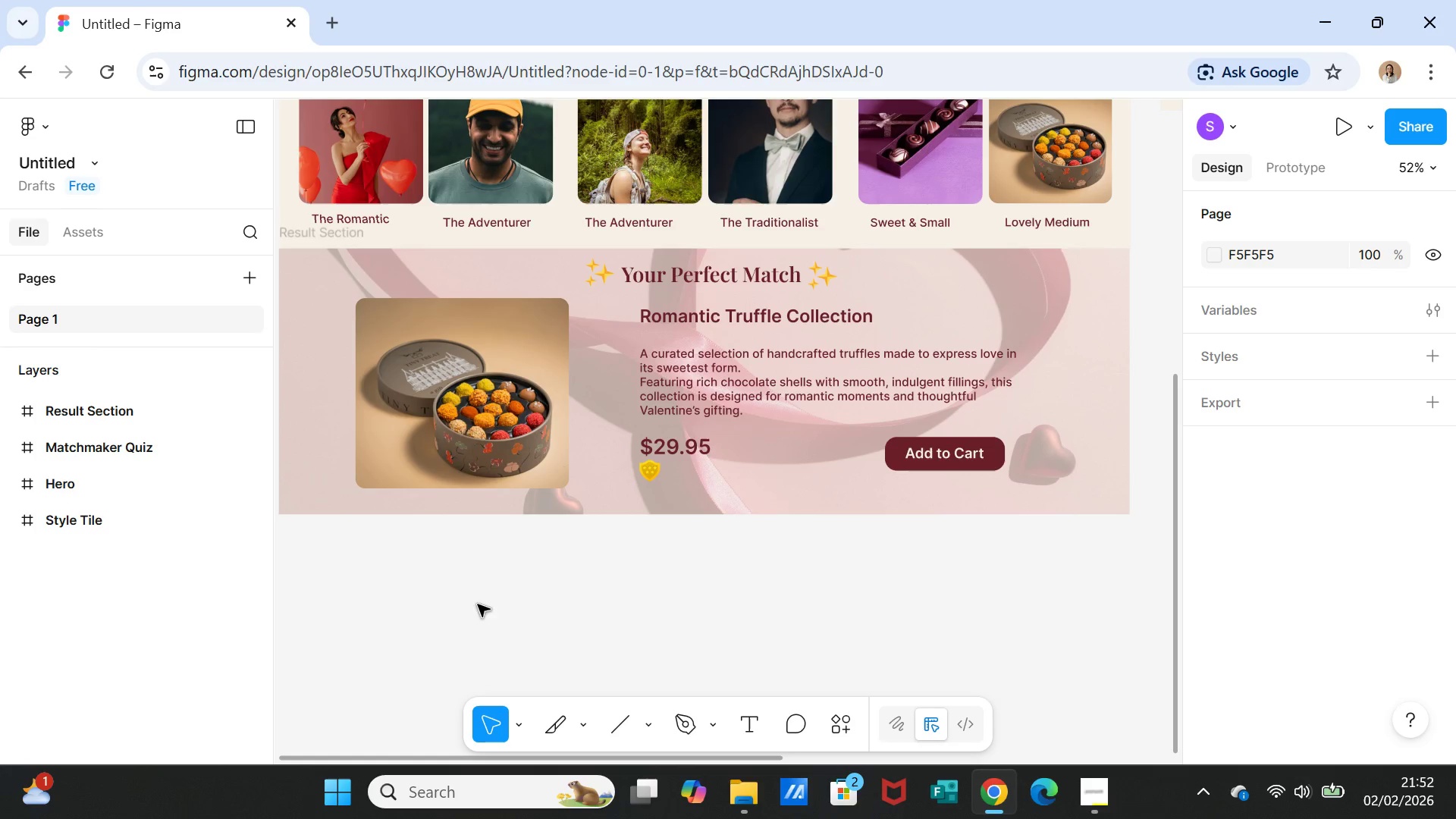 
left_click([478, 604])
 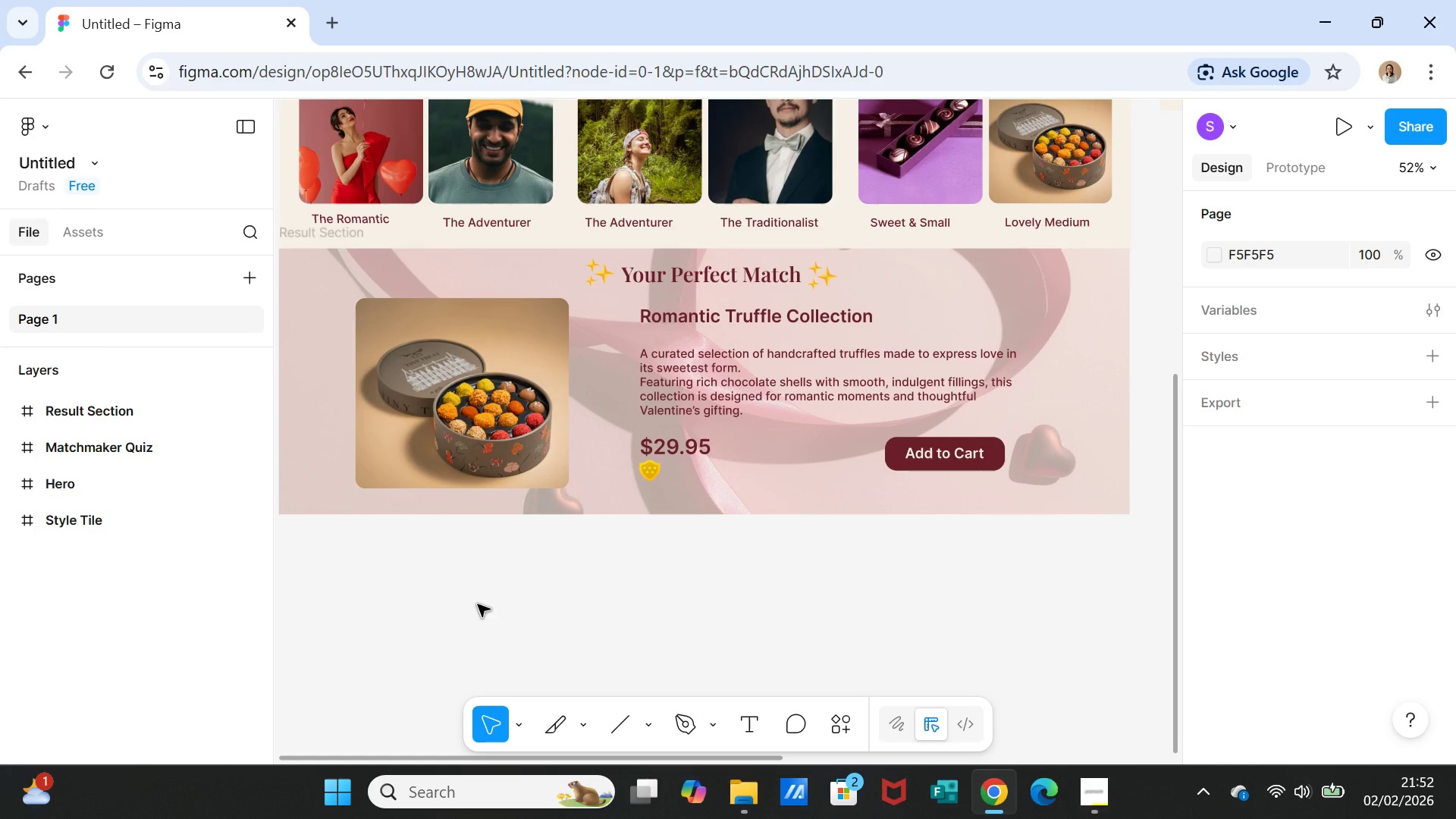 
key(F)
 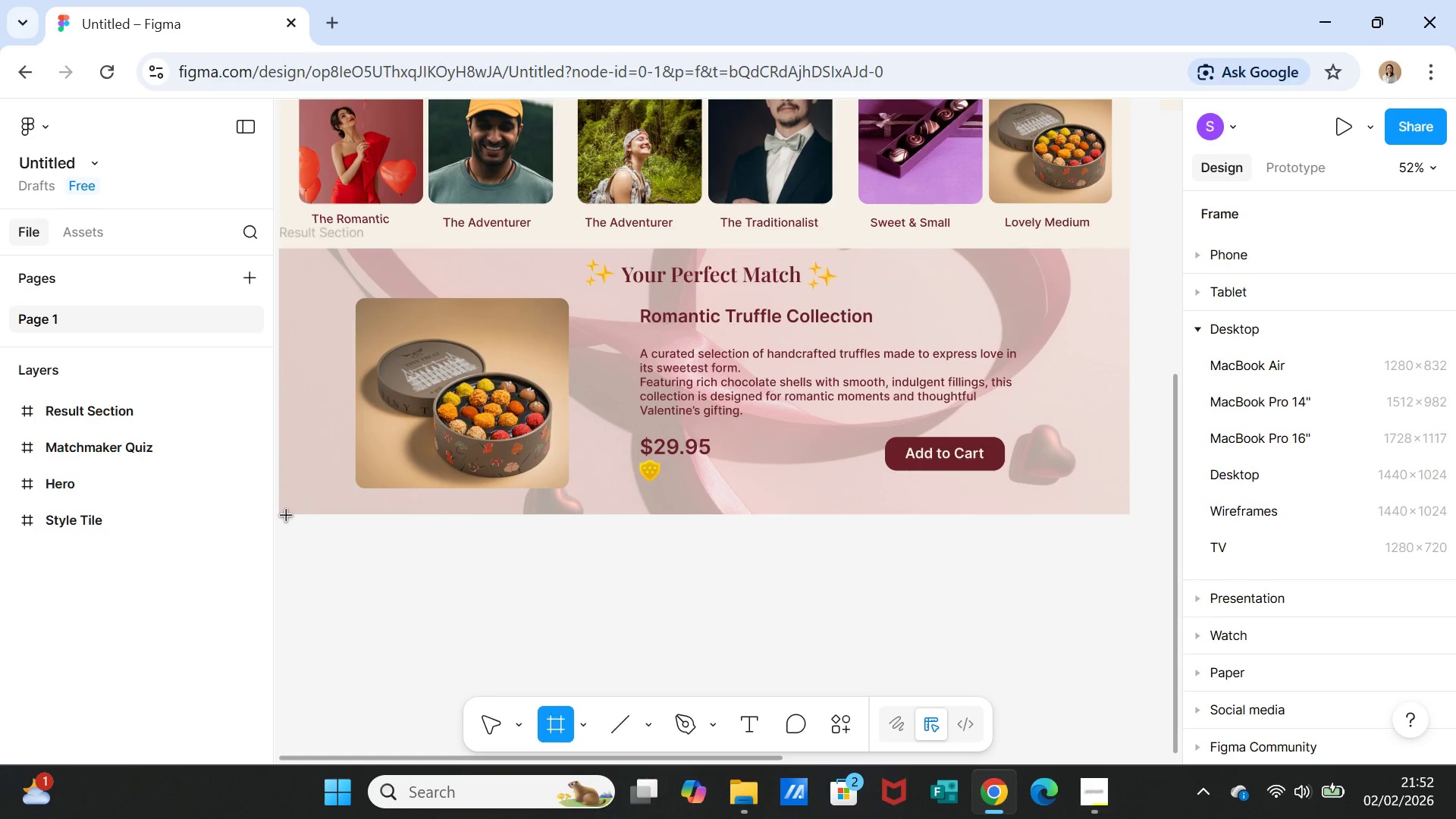 
left_click_drag(start_coordinate=[283, 515], to_coordinate=[1134, 678])
 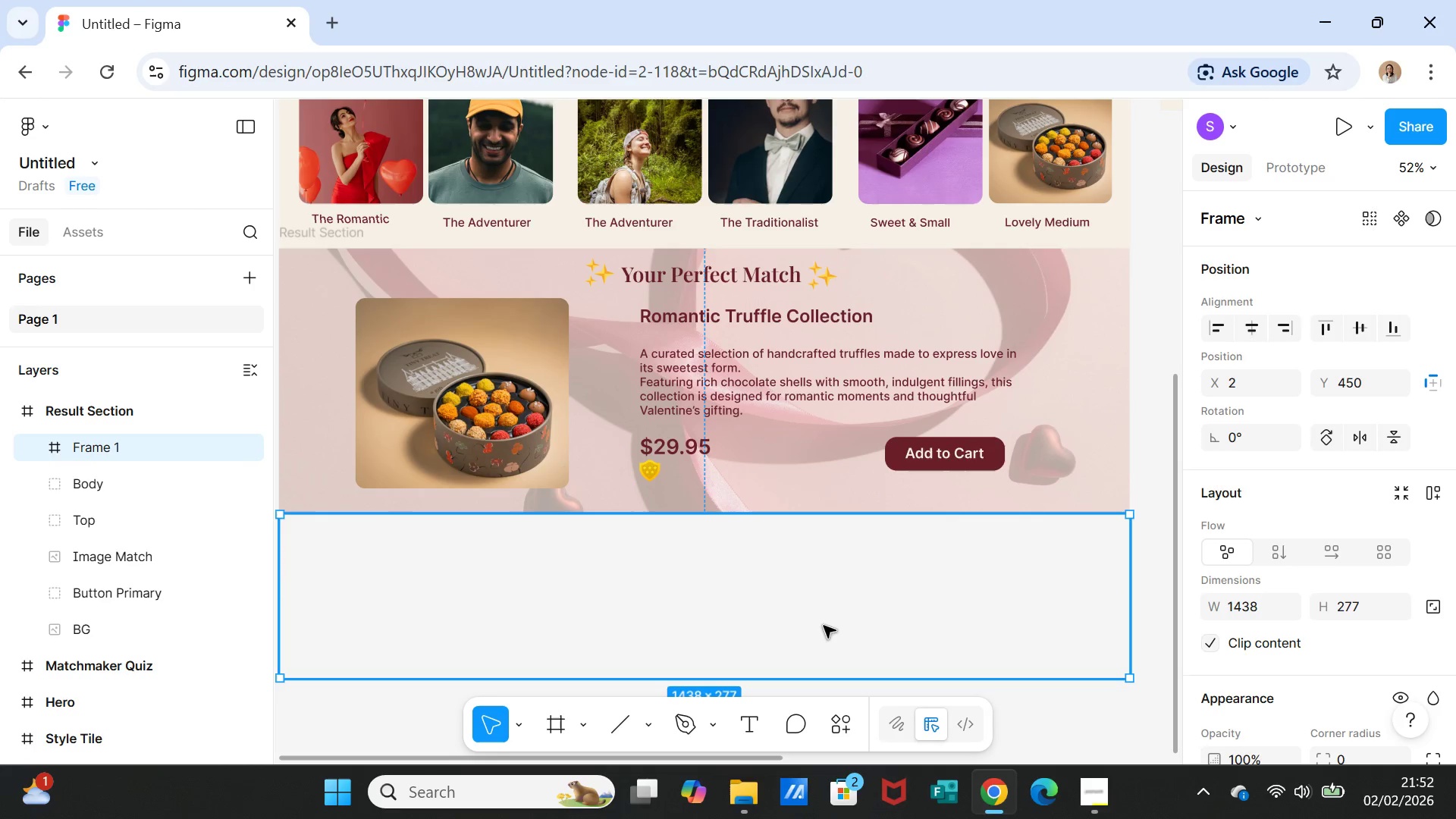 
wait(8.08)
 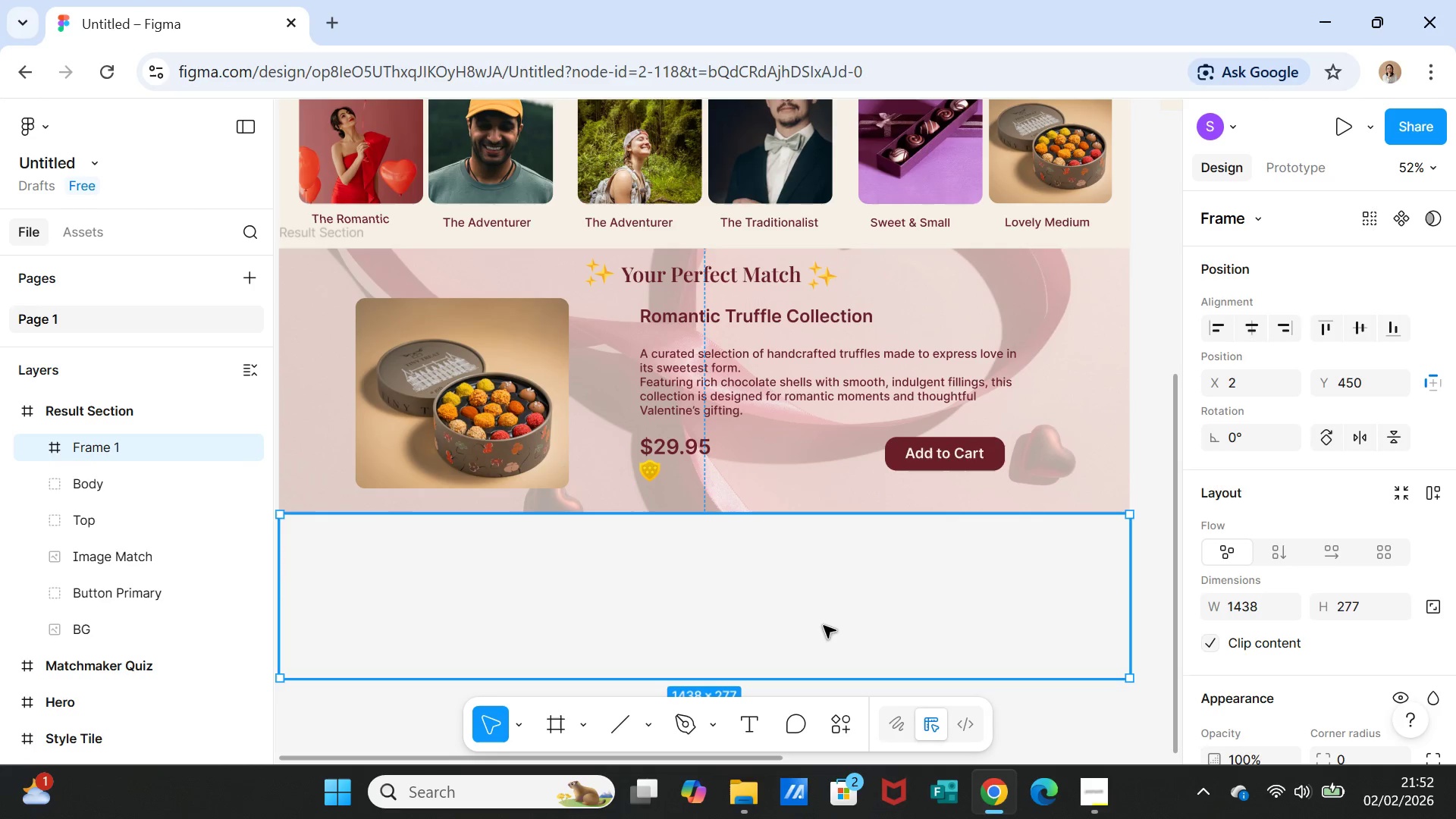 
double_click([1253, 604])
 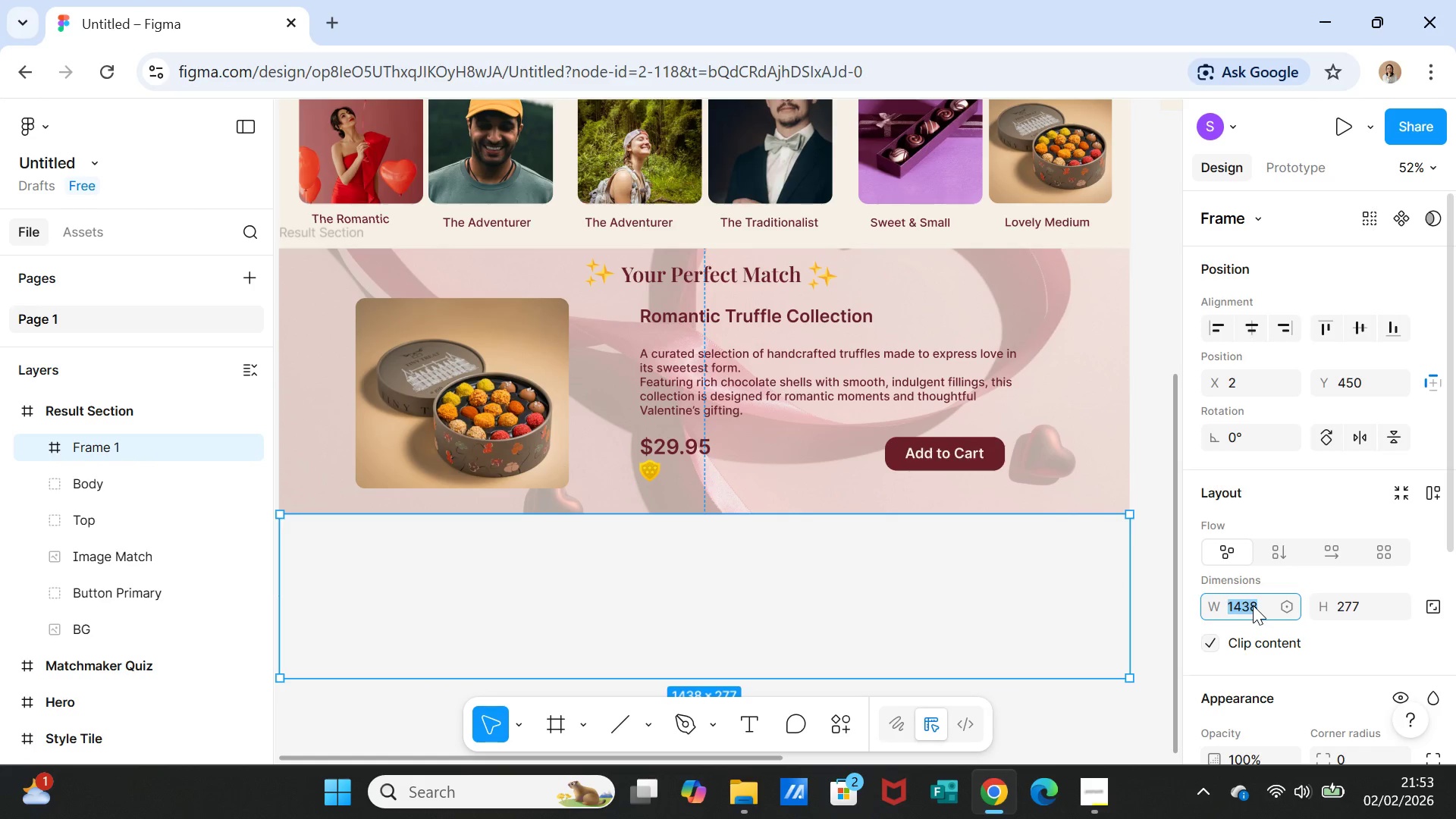 
type(1440)
 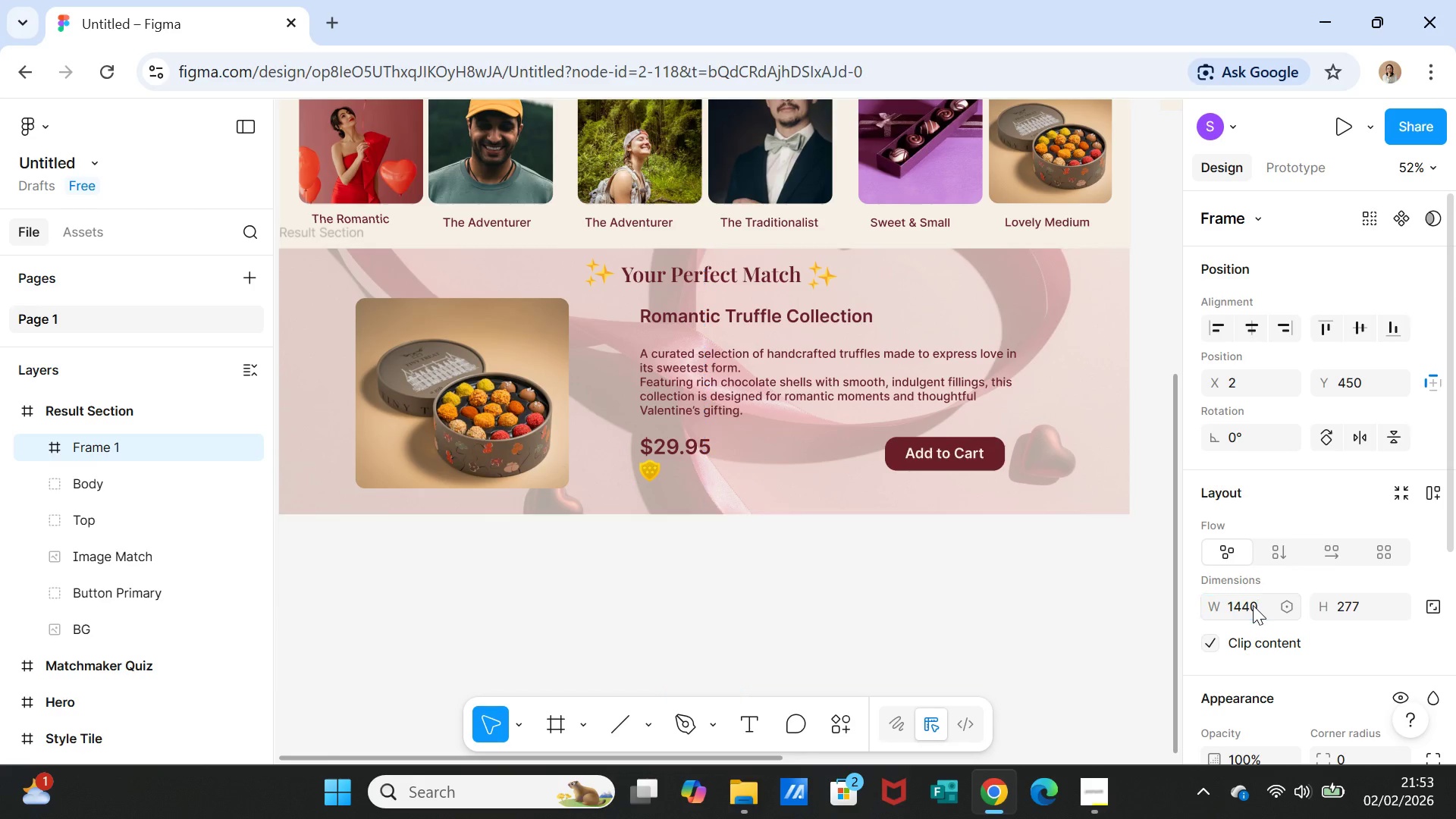 
key(Enter)
 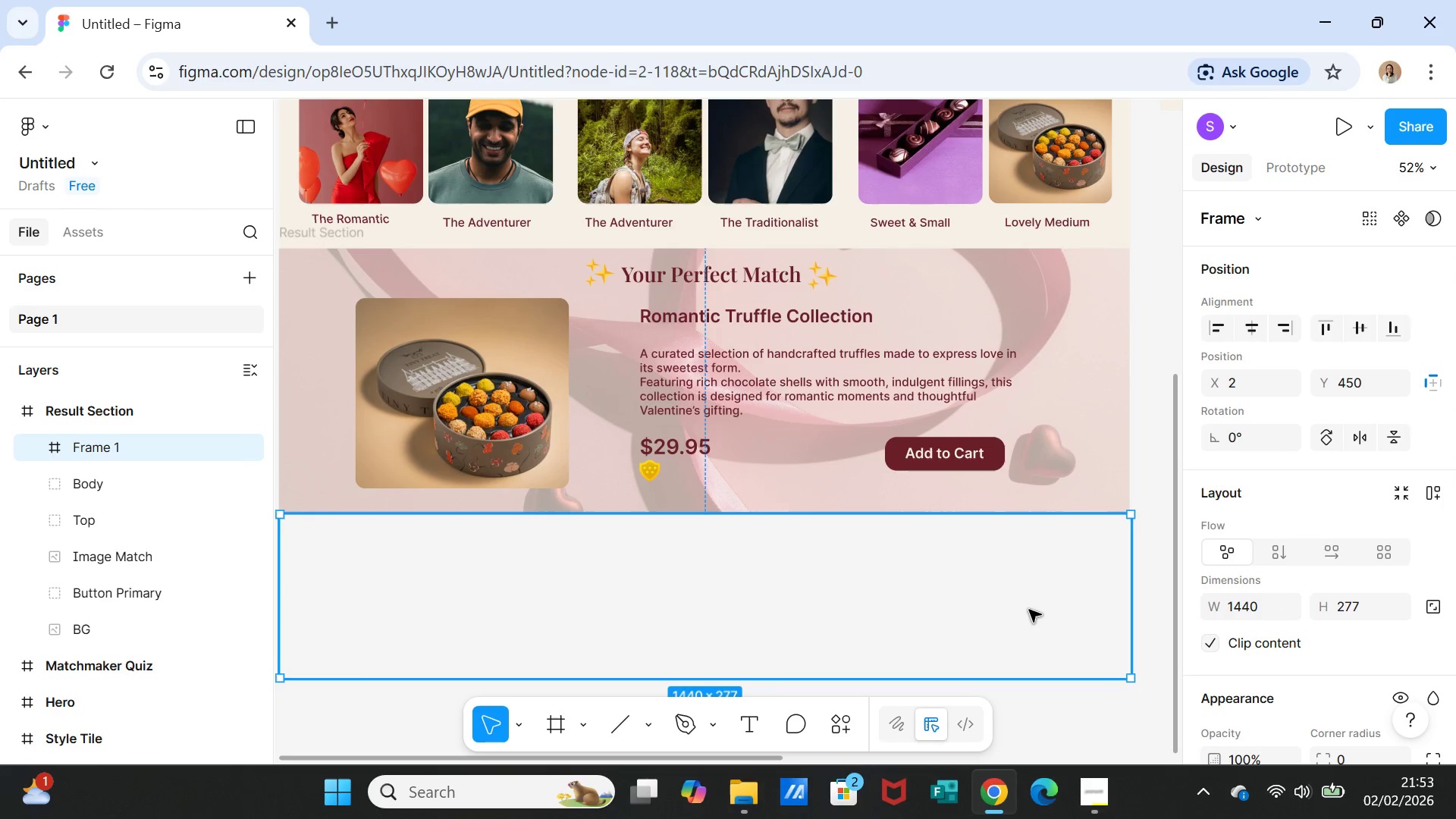 
left_click([1029, 610])
 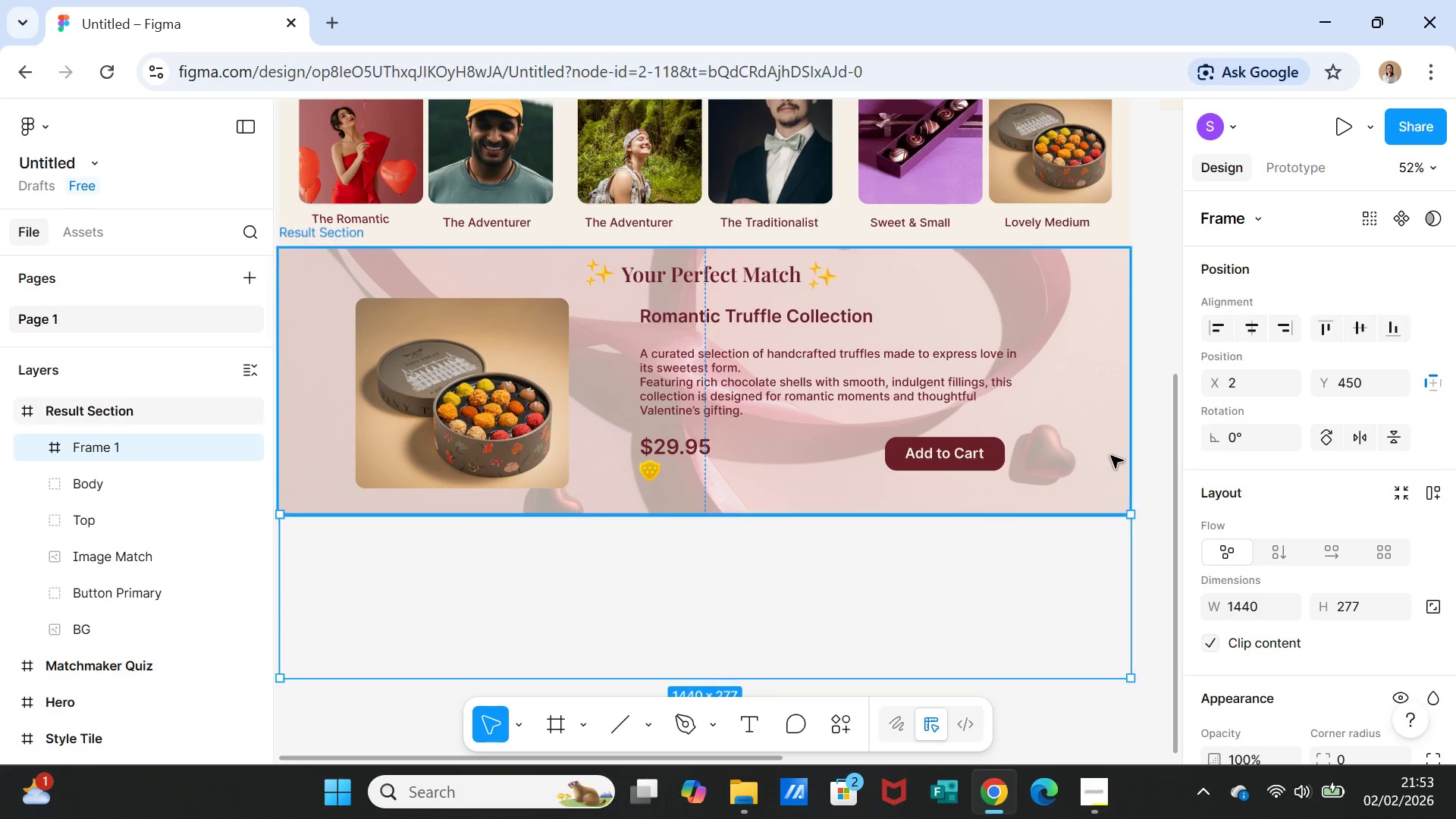 
left_click([1111, 456])
 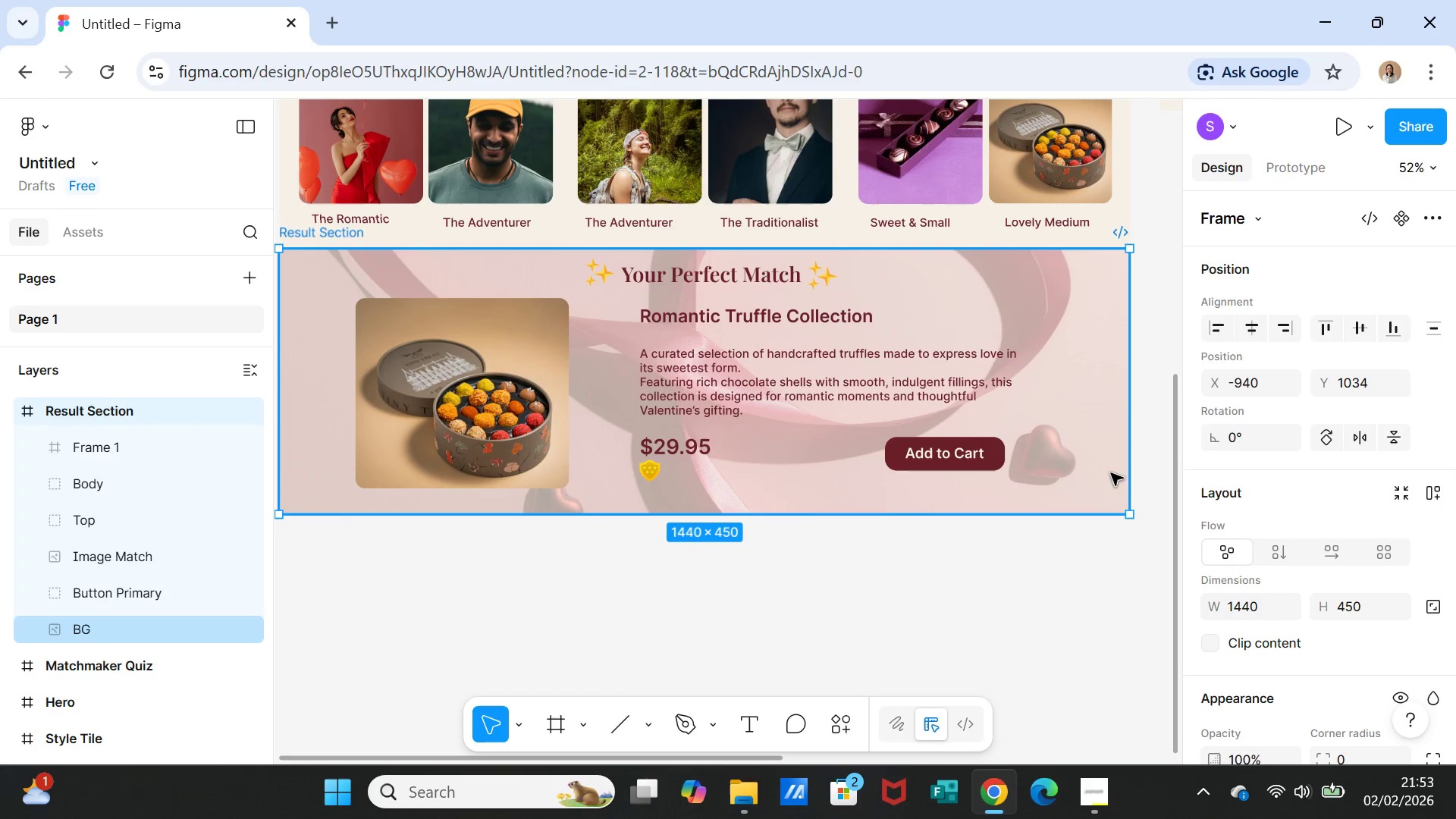 
left_click([1093, 585])
 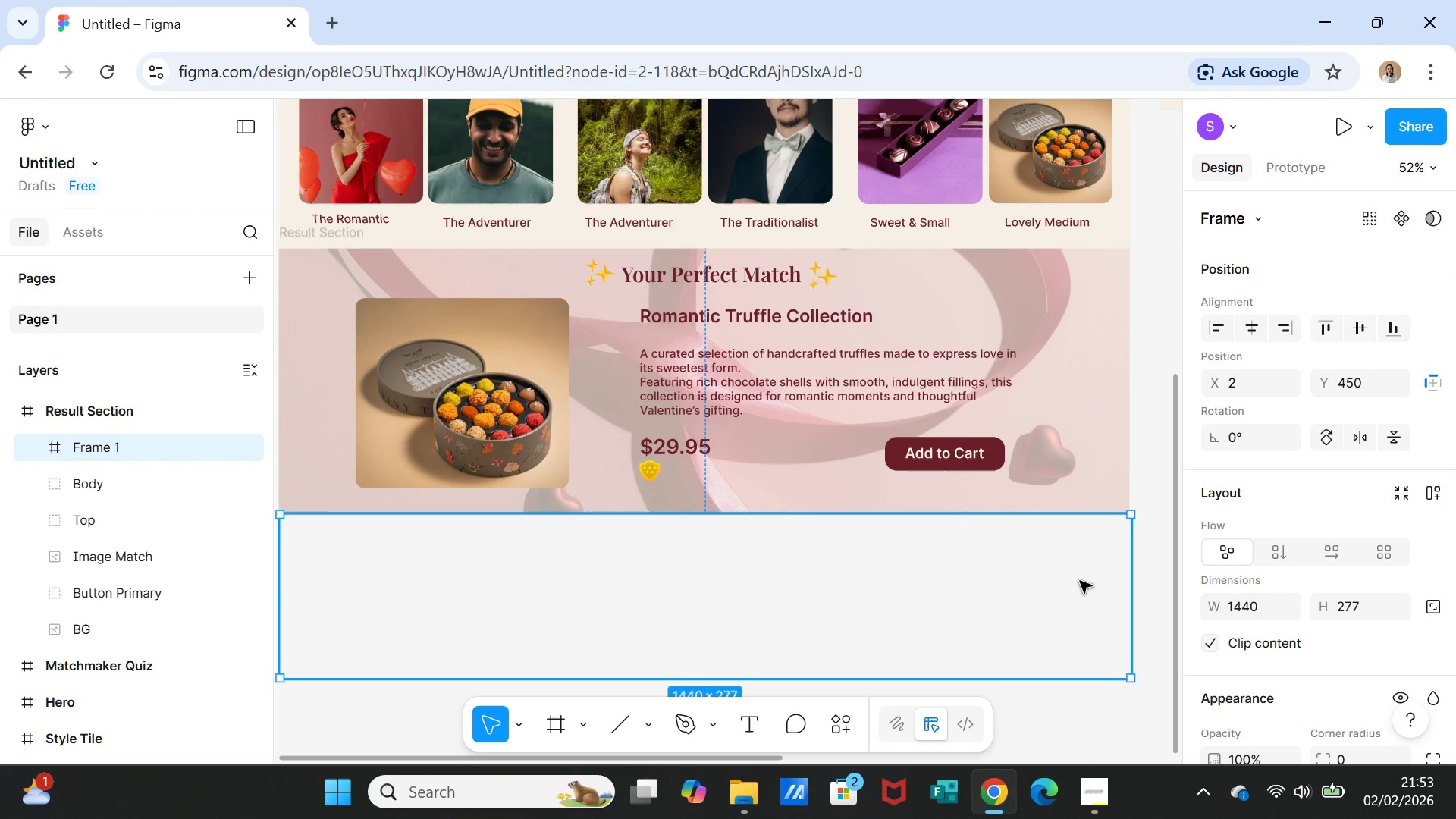 
wait(7.89)
 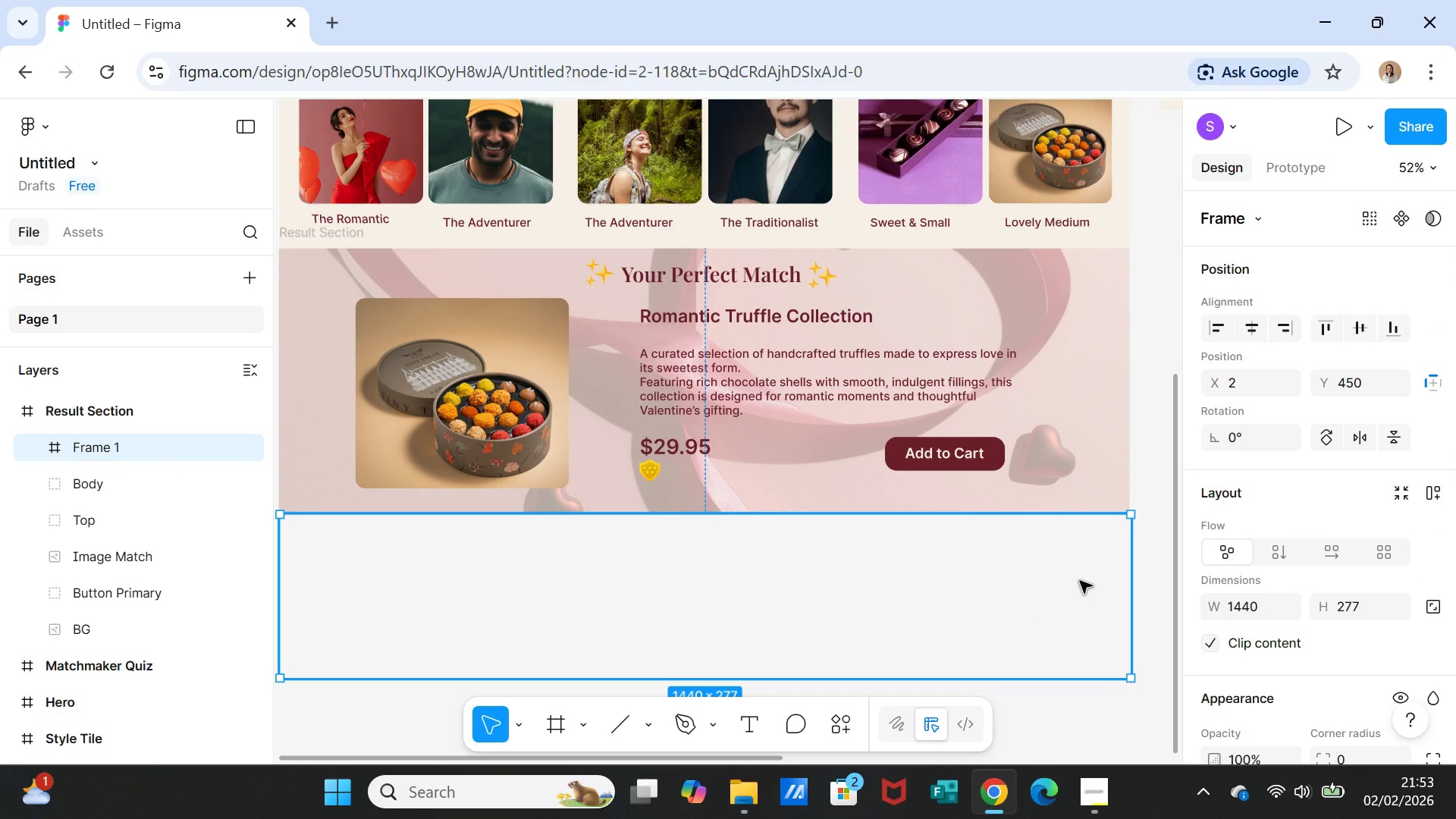 
left_click([1078, 579])
 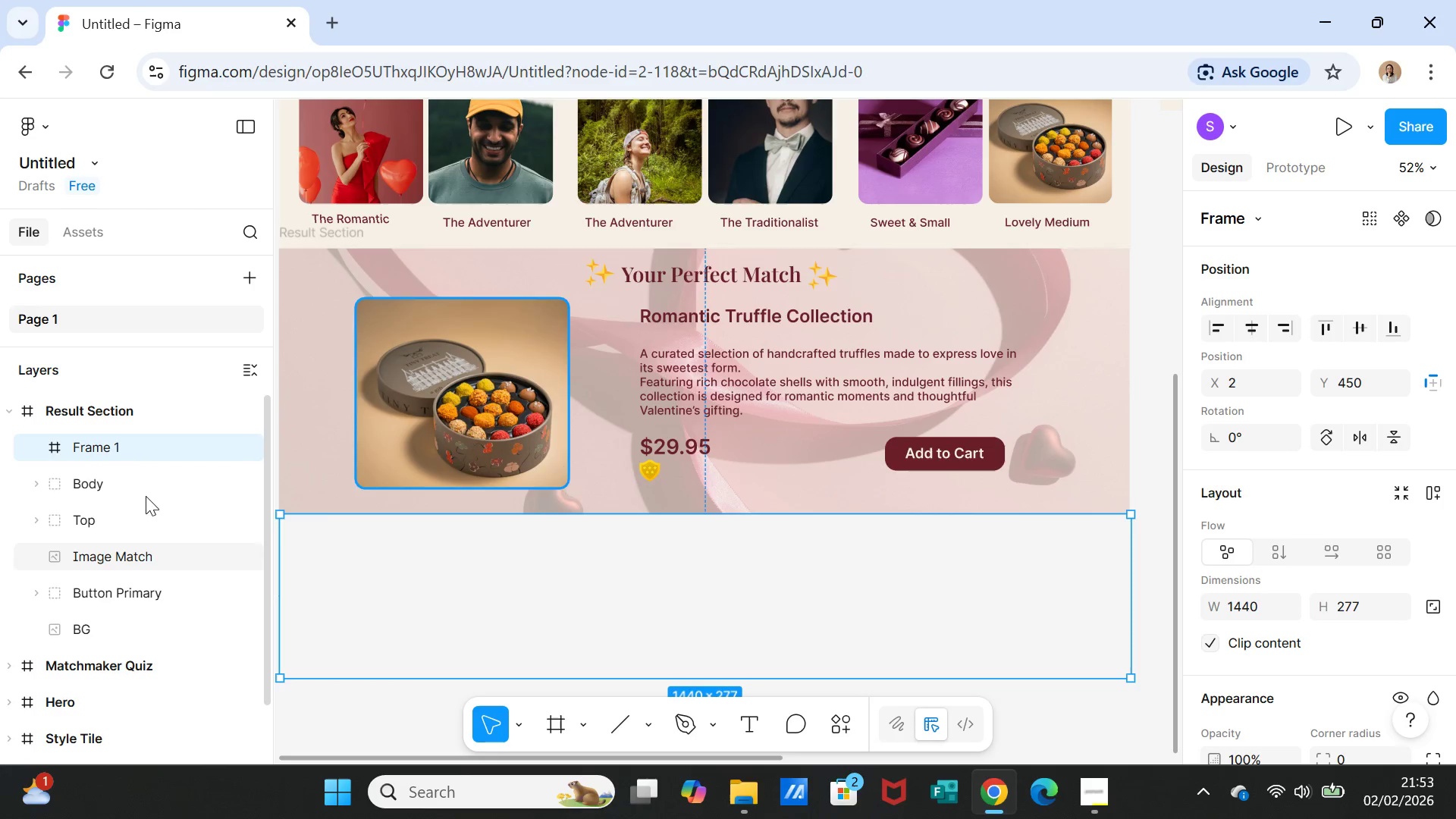 
left_click_drag(start_coordinate=[124, 446], to_coordinate=[124, 394])
 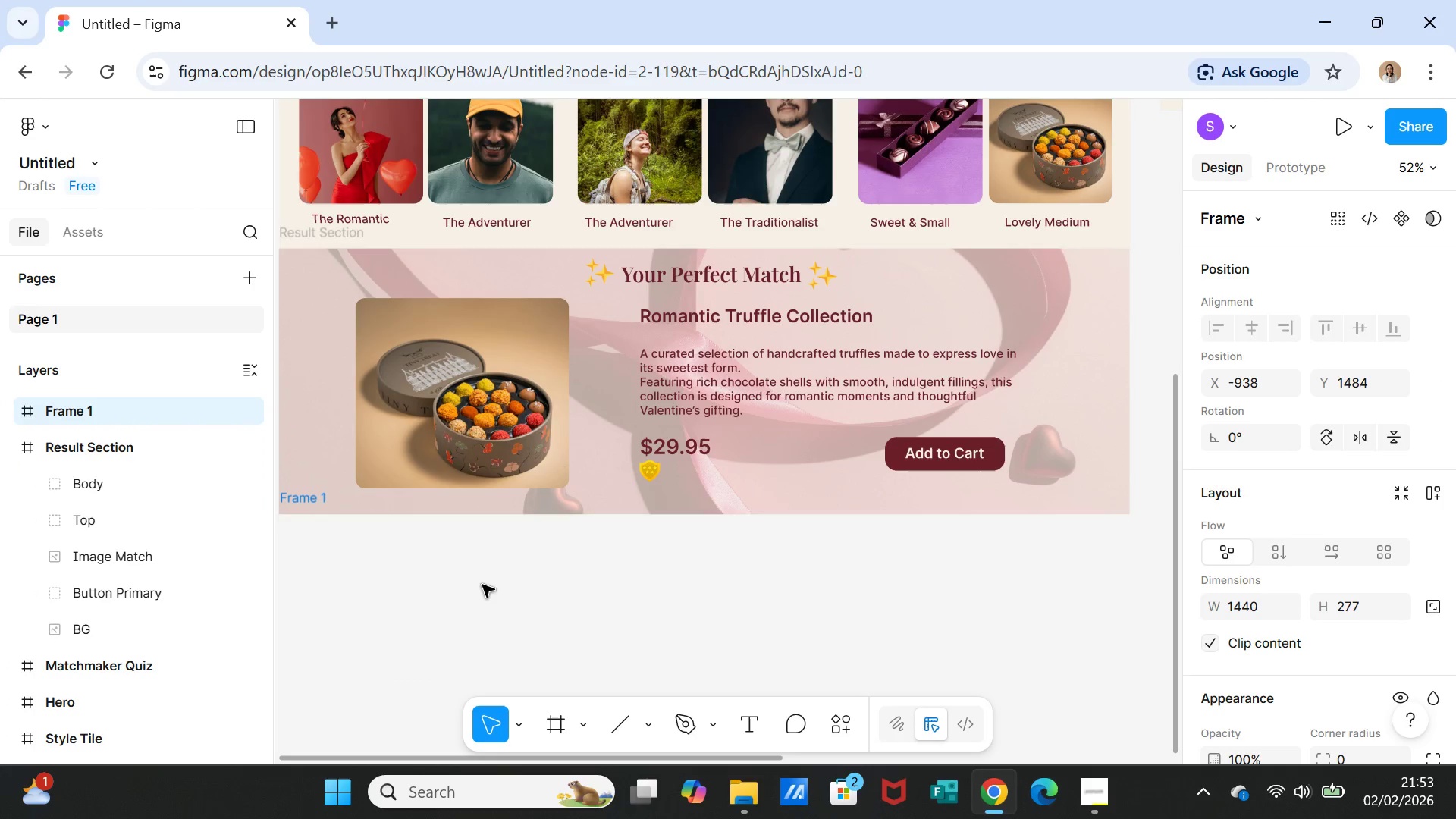 
left_click([487, 592])
 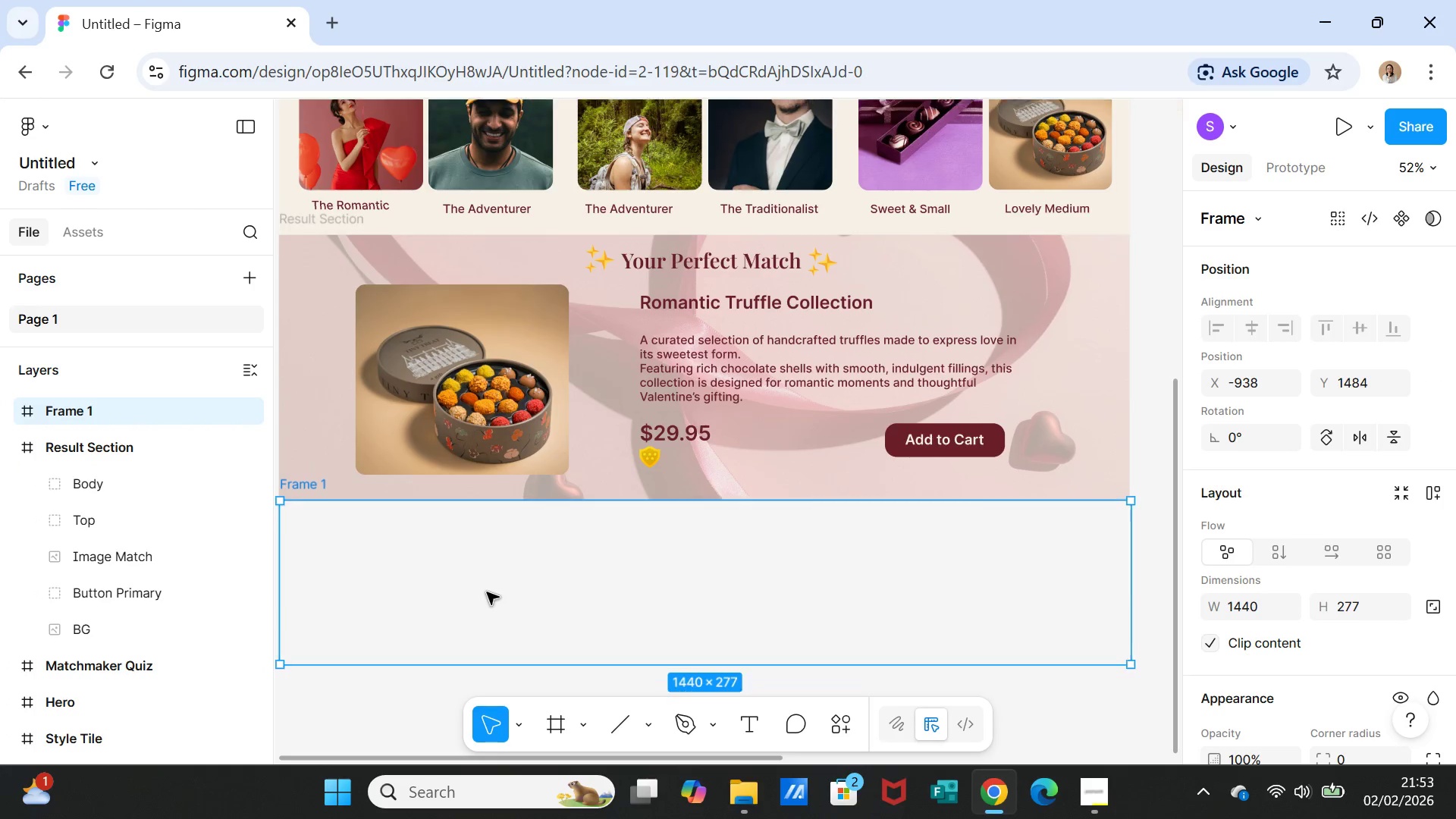 
scroll: coordinate [487, 592], scroll_direction: down, amount: 2.0
 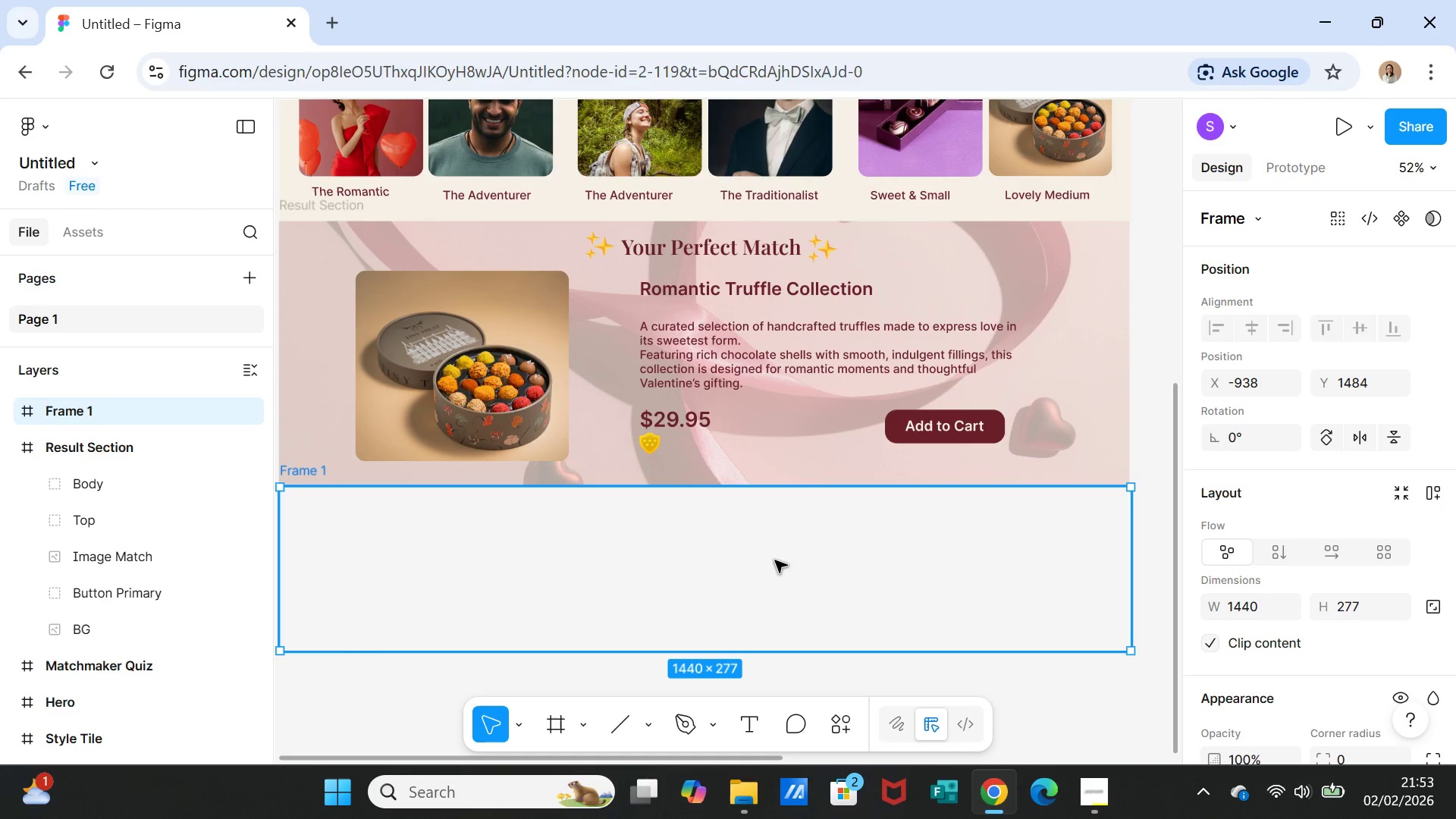 
wait(5.52)
 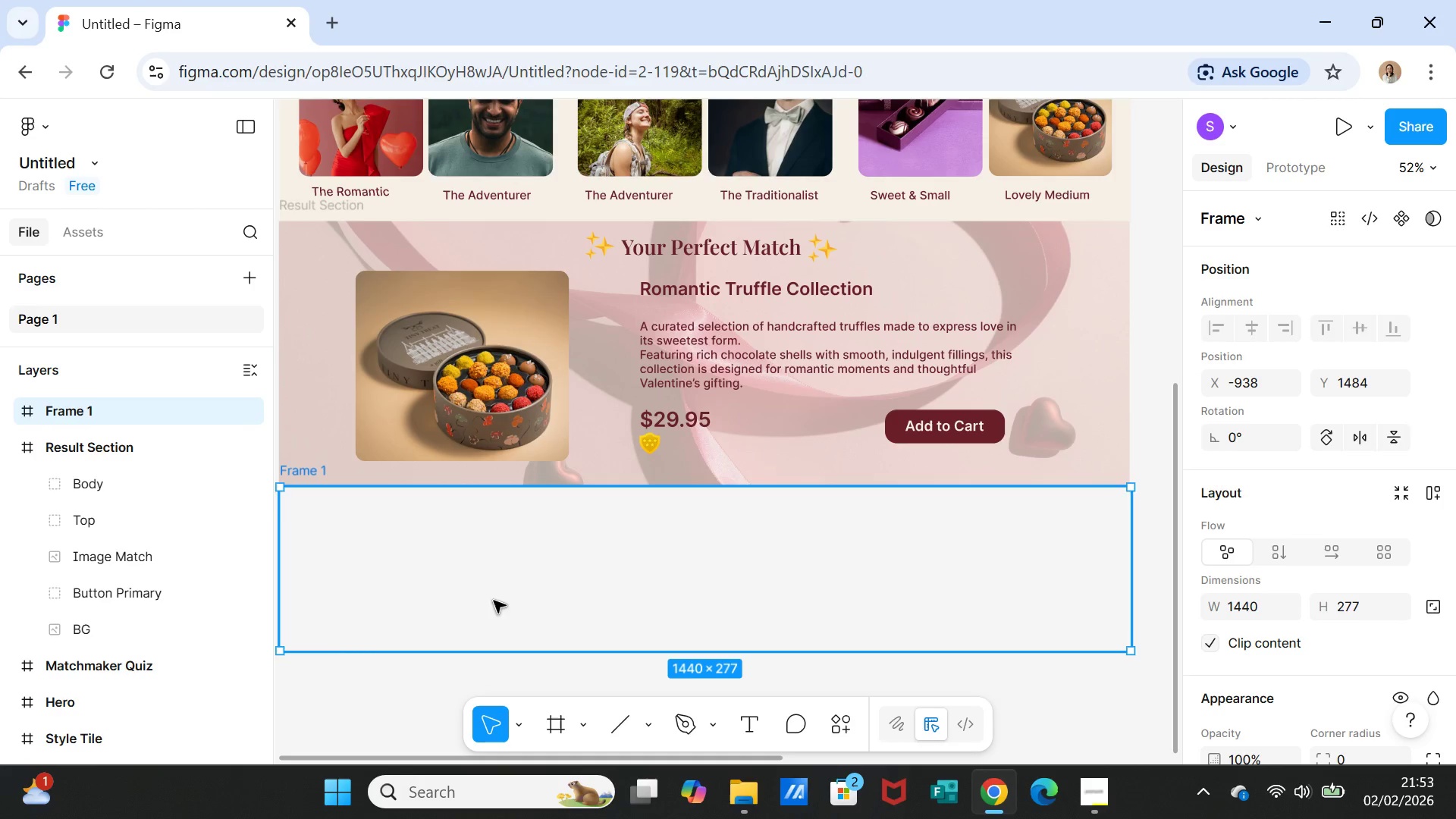 
scroll: coordinate [1250, 679], scroll_direction: down, amount: 3.0
 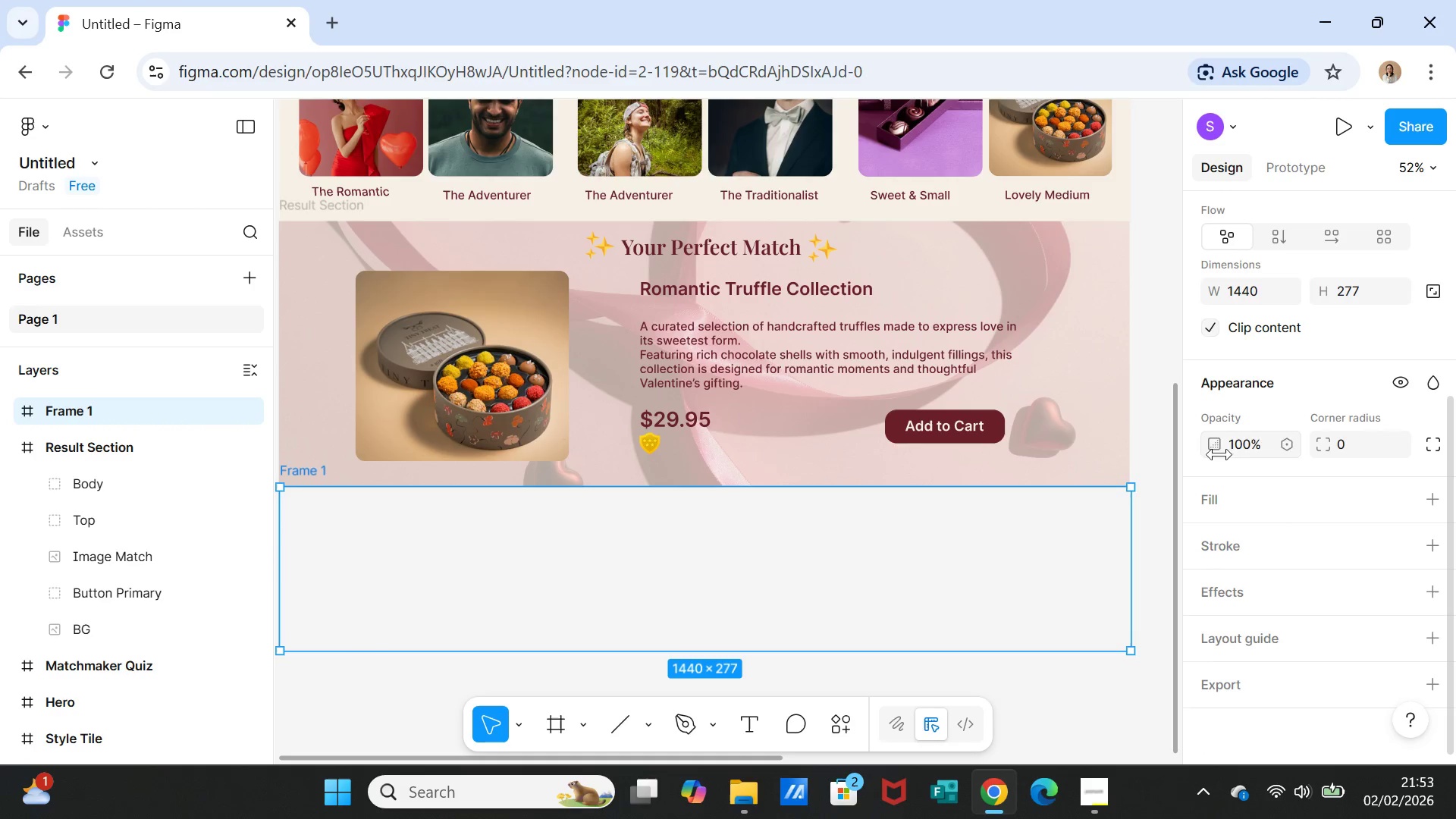 
left_click([1216, 501])
 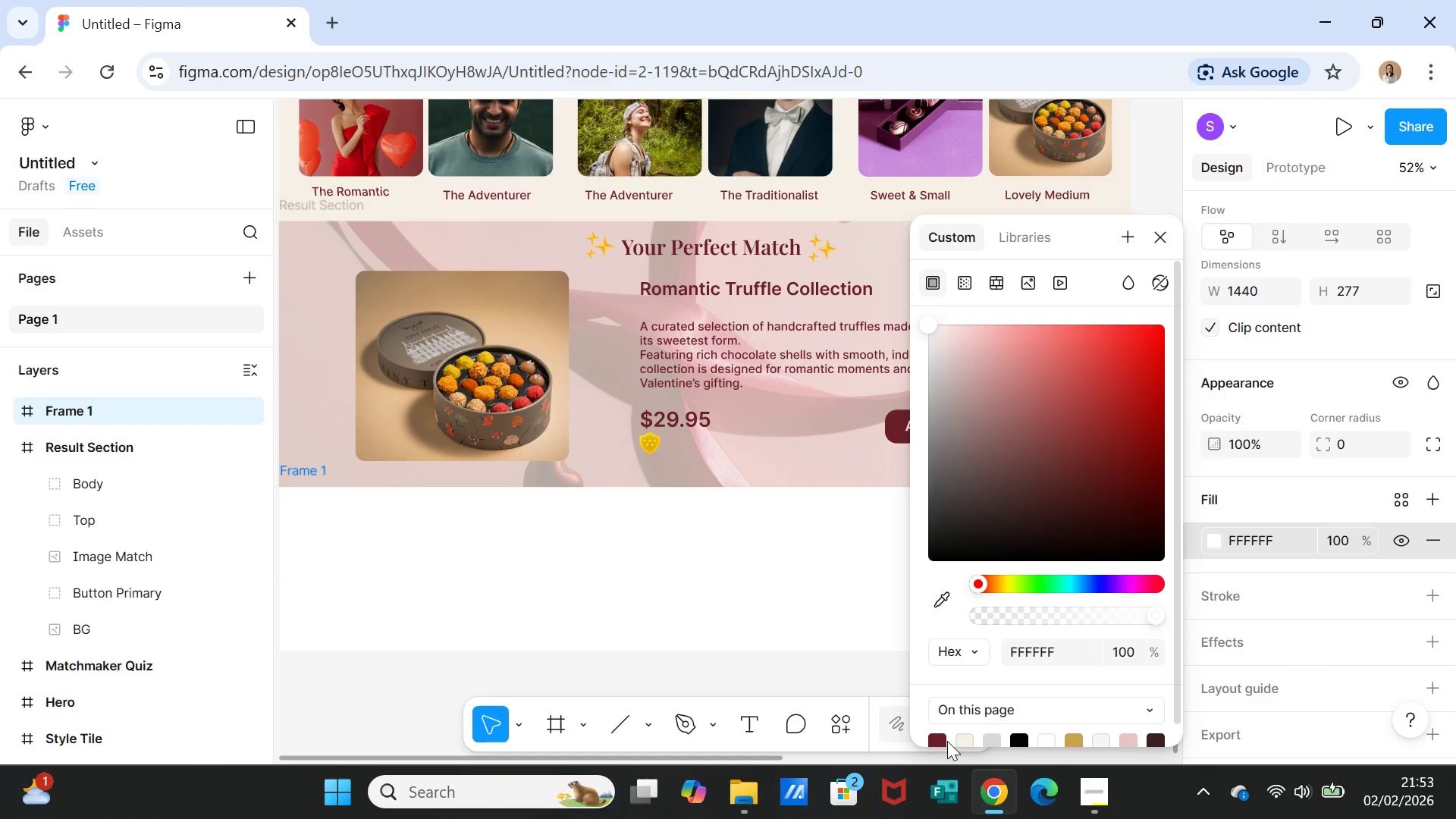 
left_click([933, 737])
 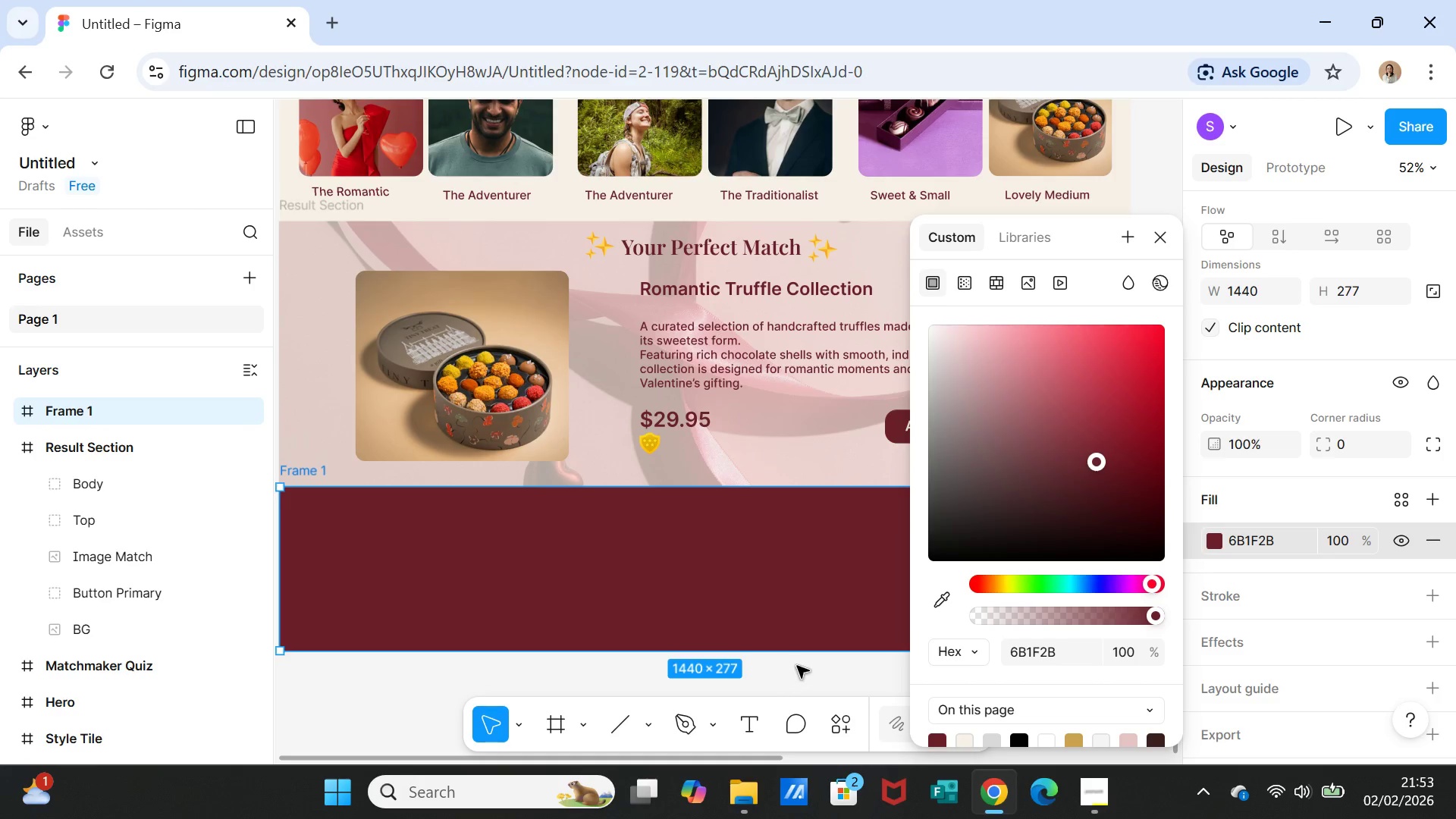 
left_click([797, 666])
 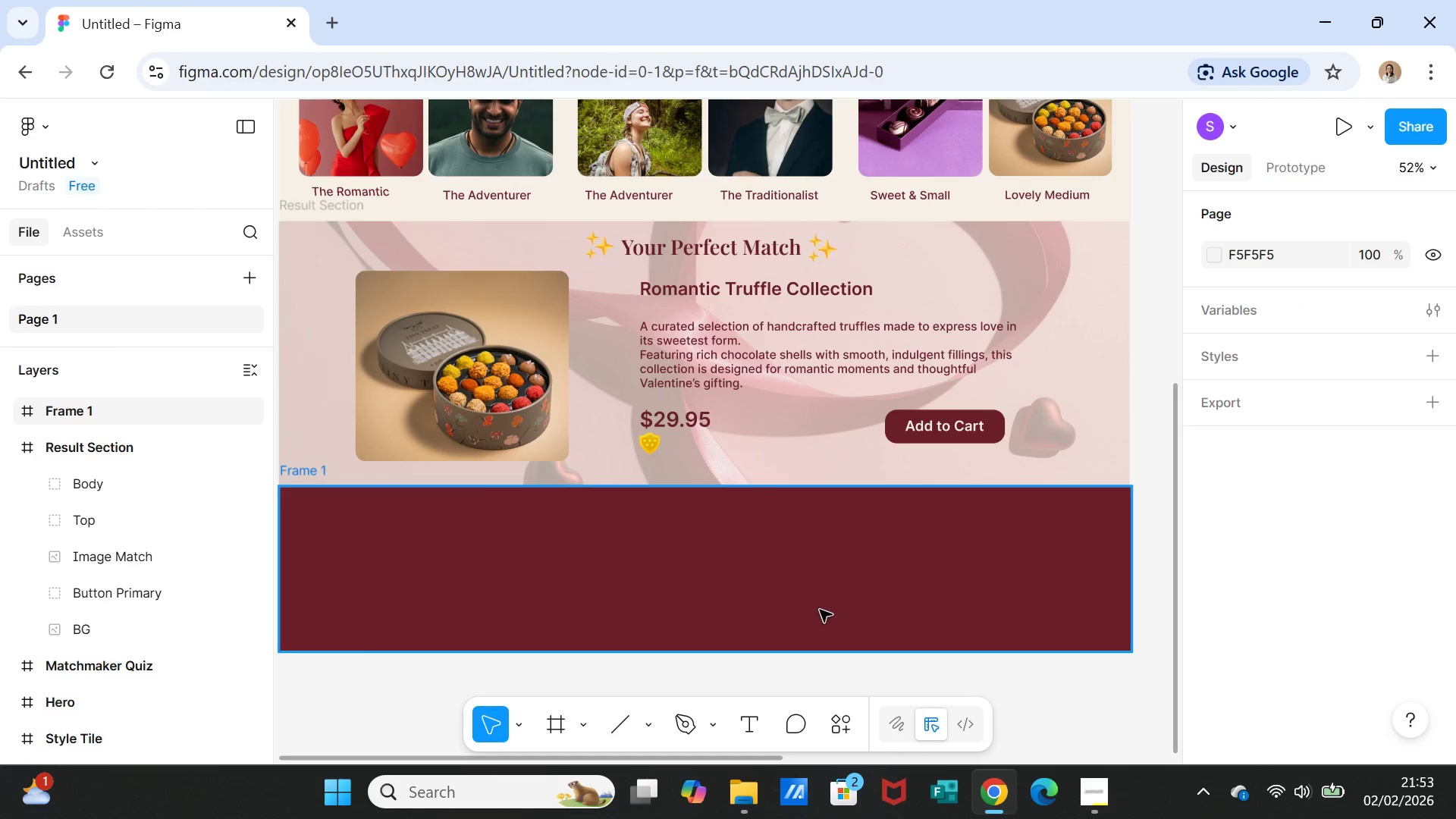 
left_click([820, 608])
 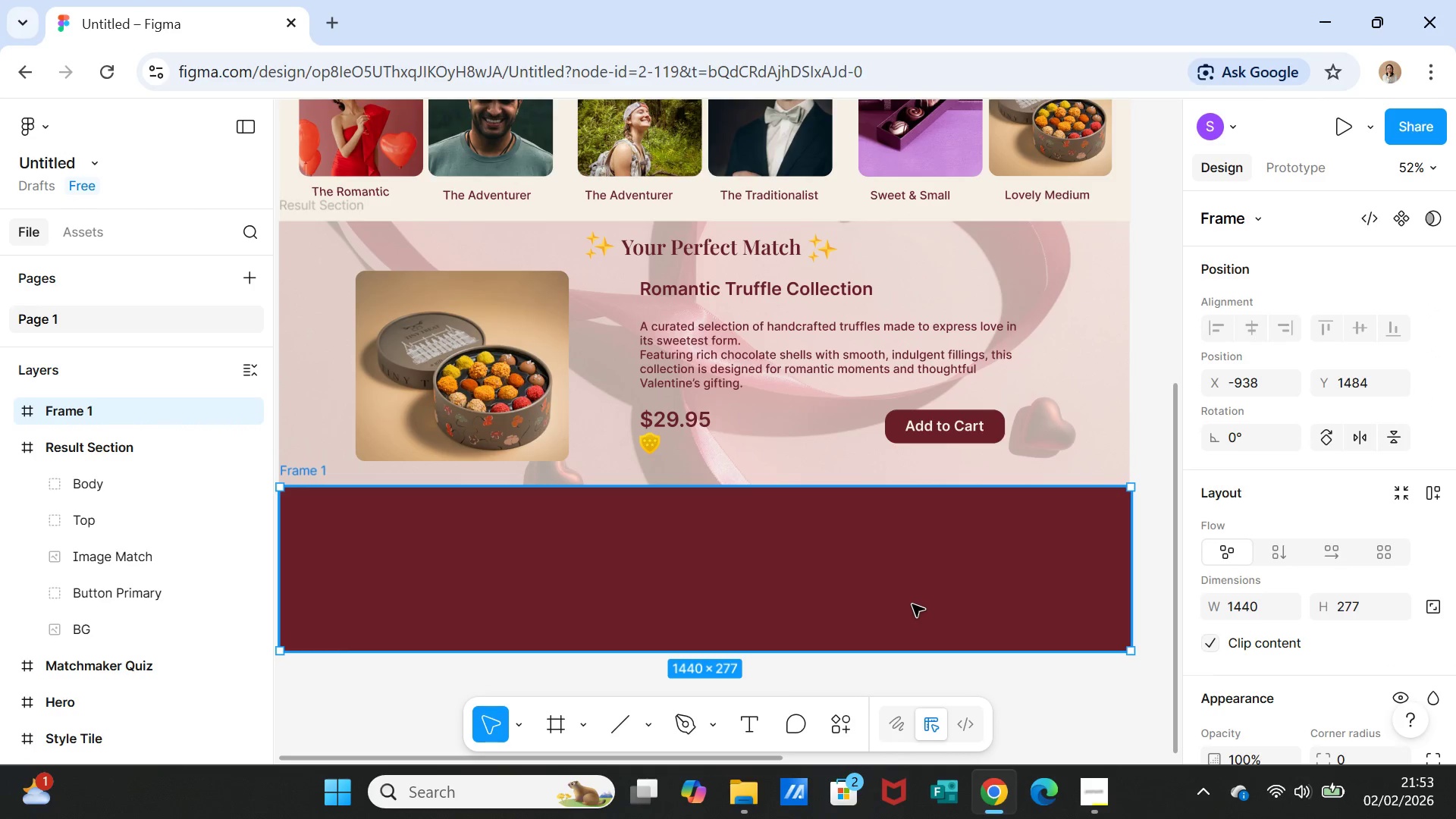 
left_click([913, 604])
 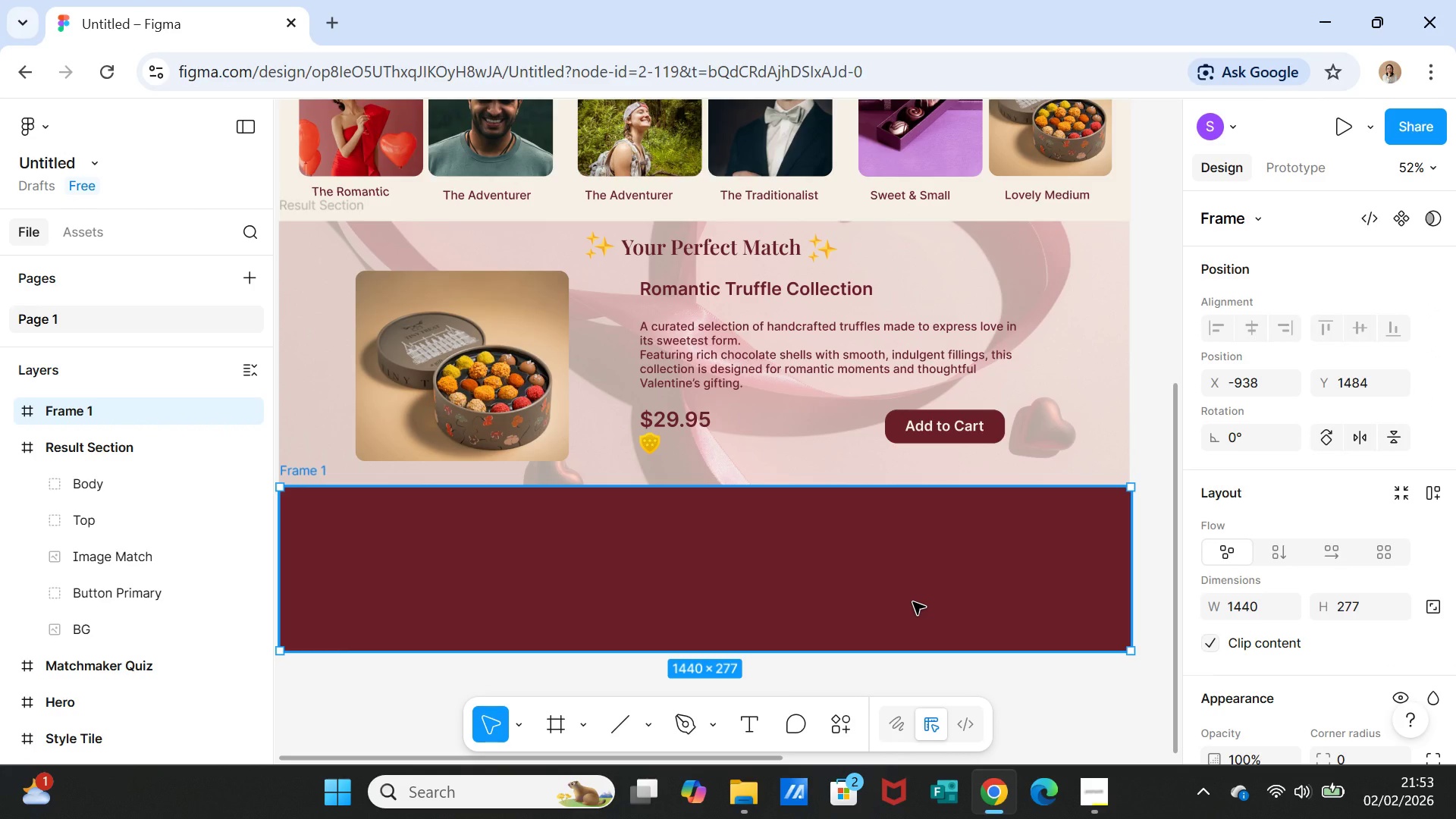 
wait(12.84)
 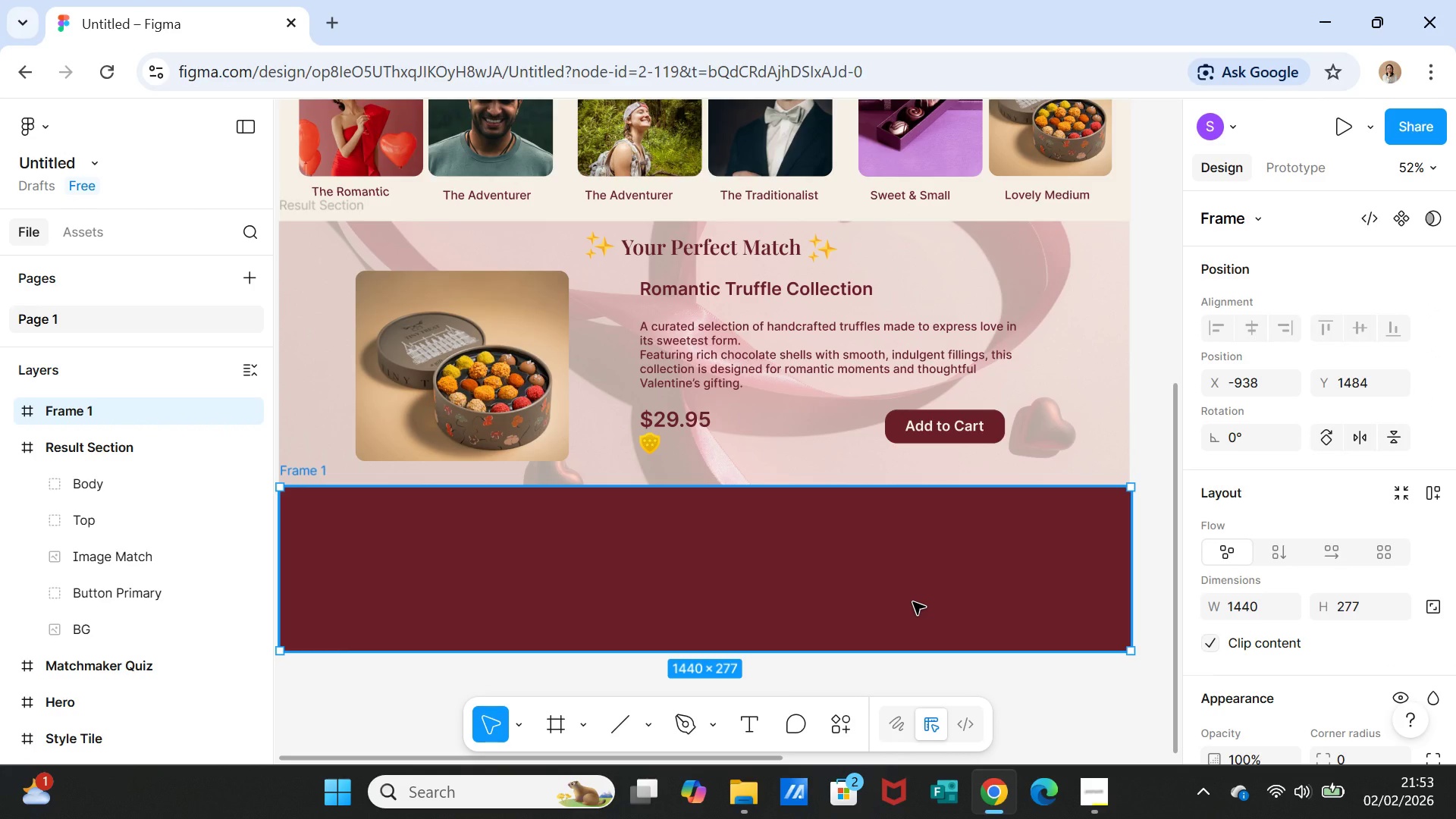 
left_click([532, 394])
 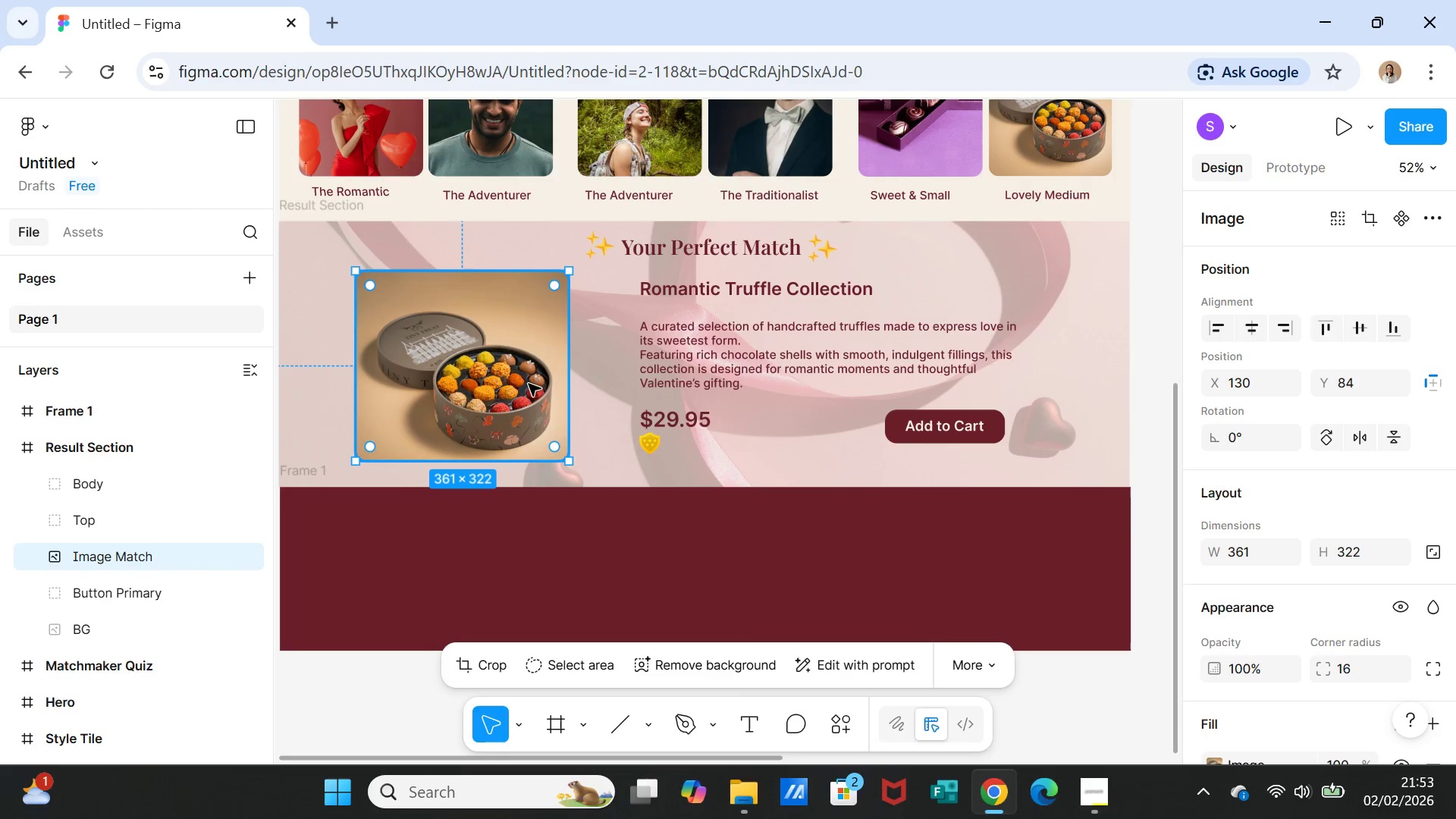 
key(Control+C)
 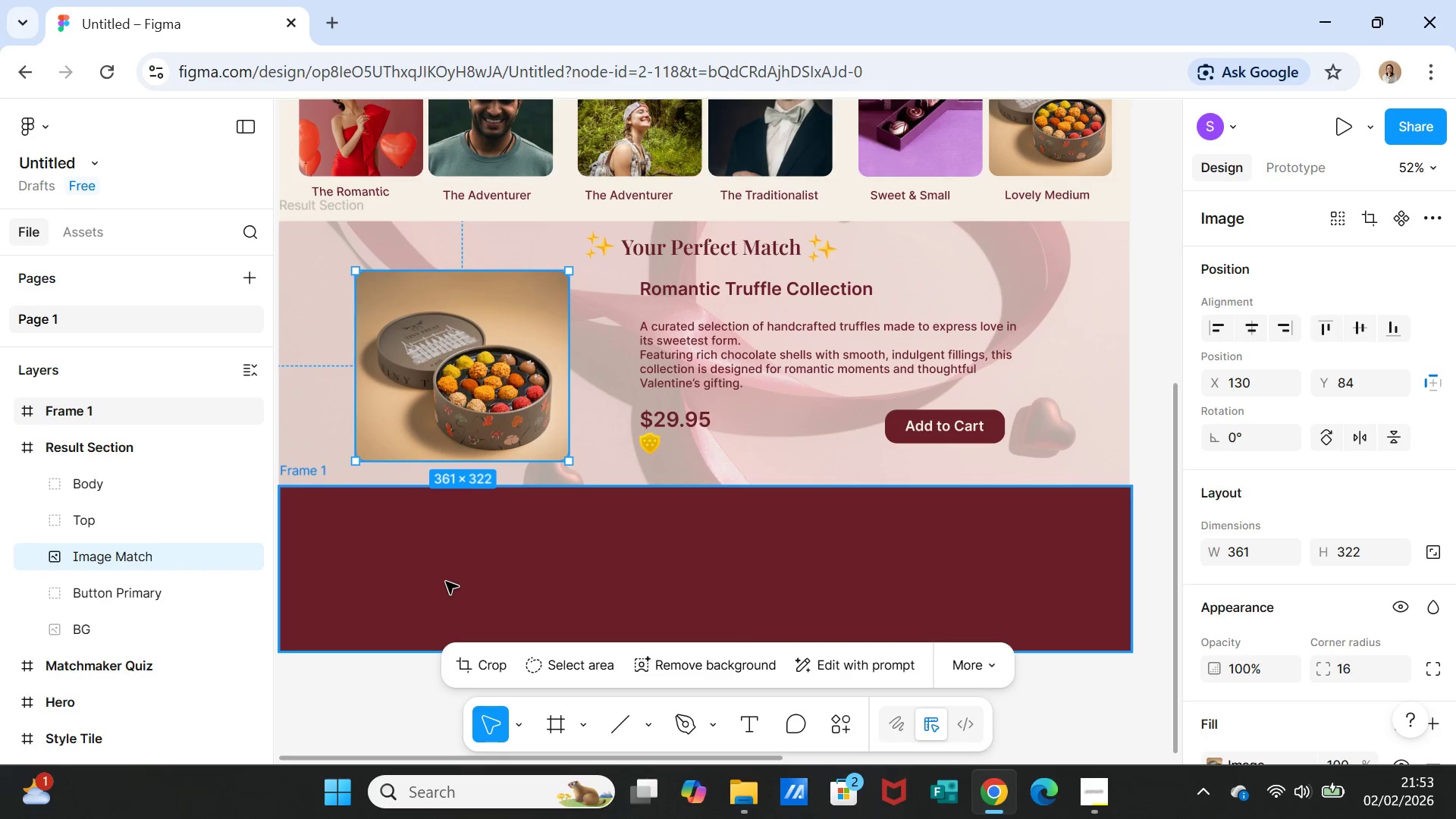 
left_click([446, 582])
 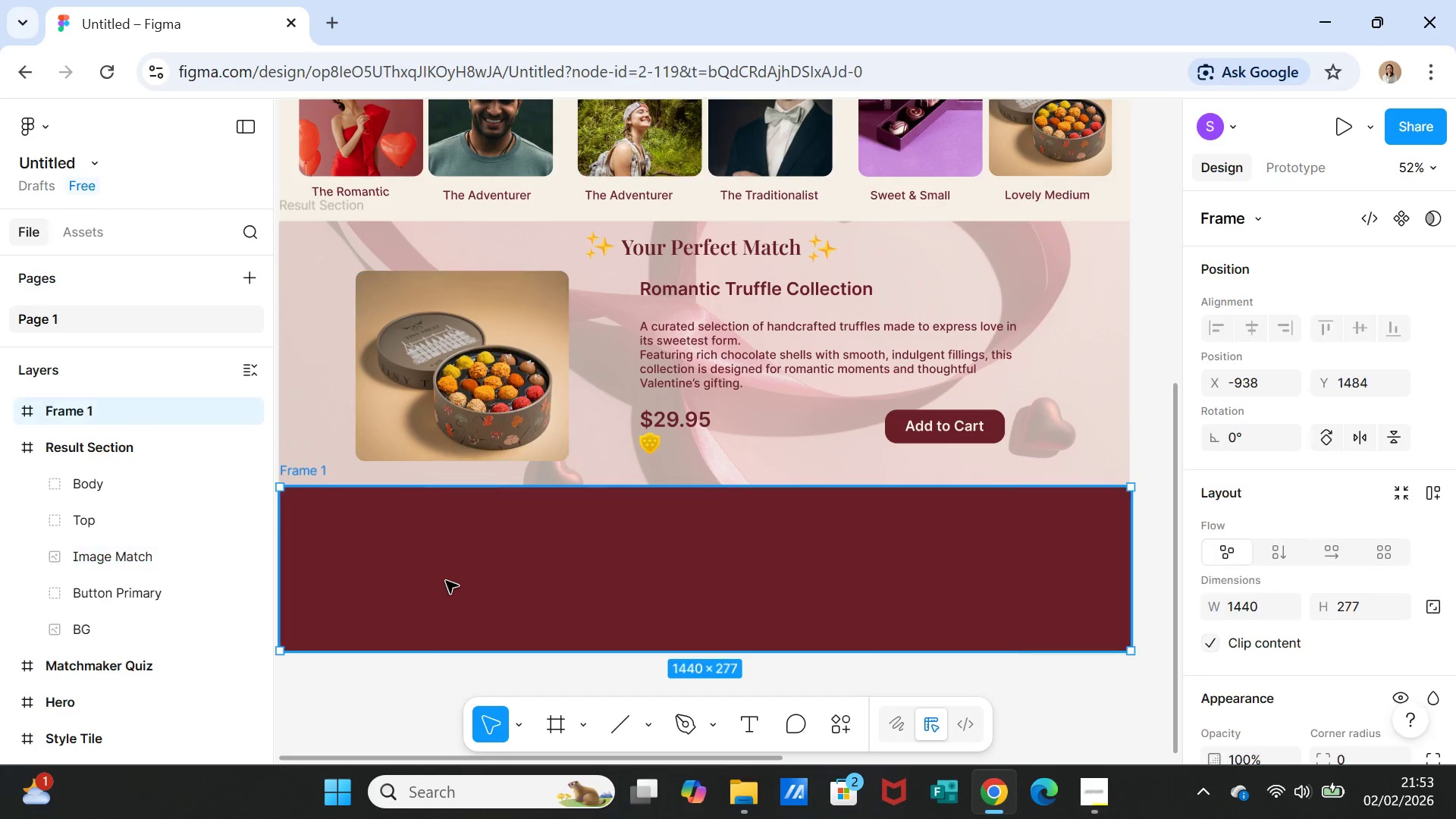 
key(Control+V)
 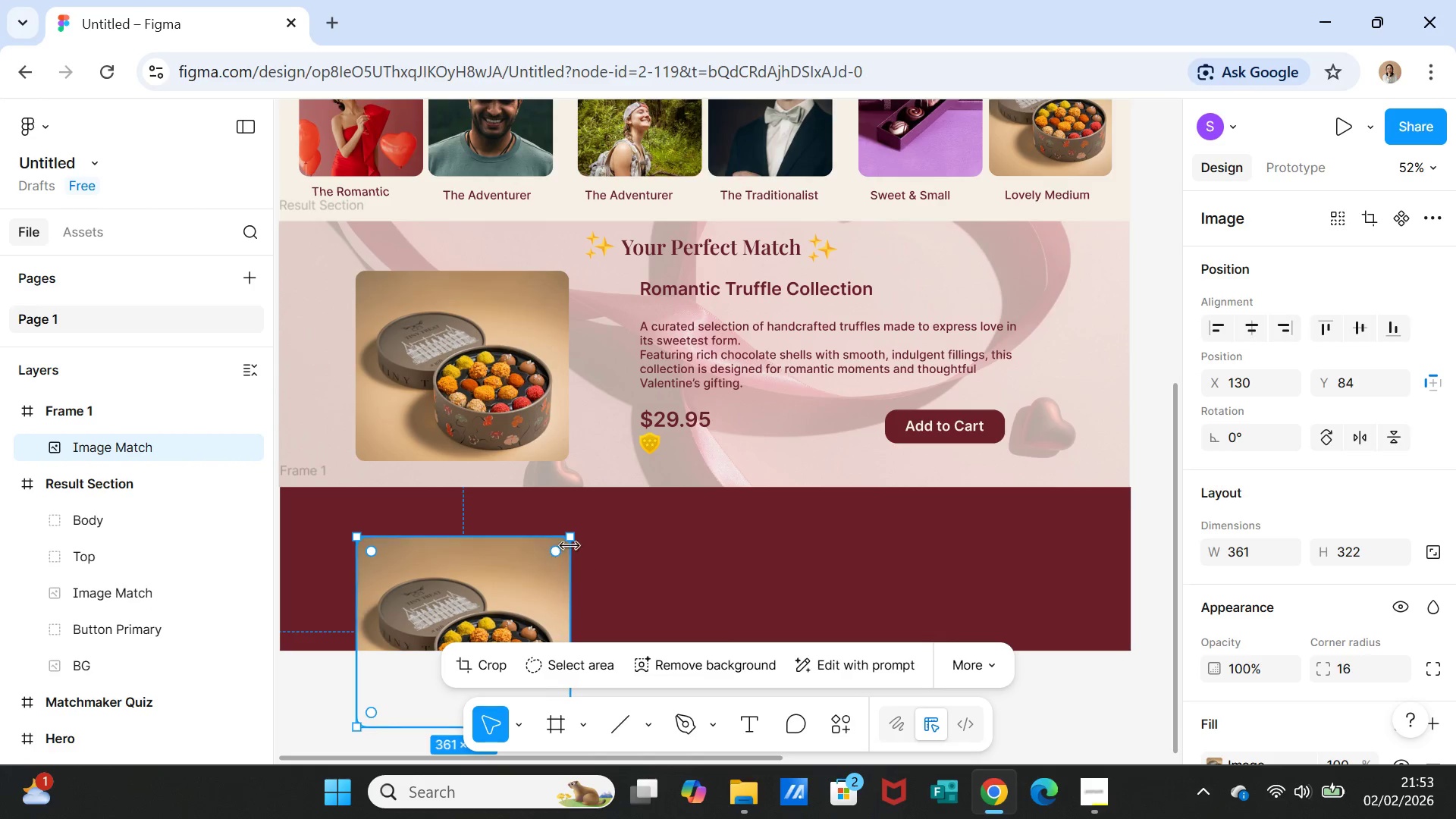 
left_click_drag(start_coordinate=[573, 539], to_coordinate=[519, 603])
 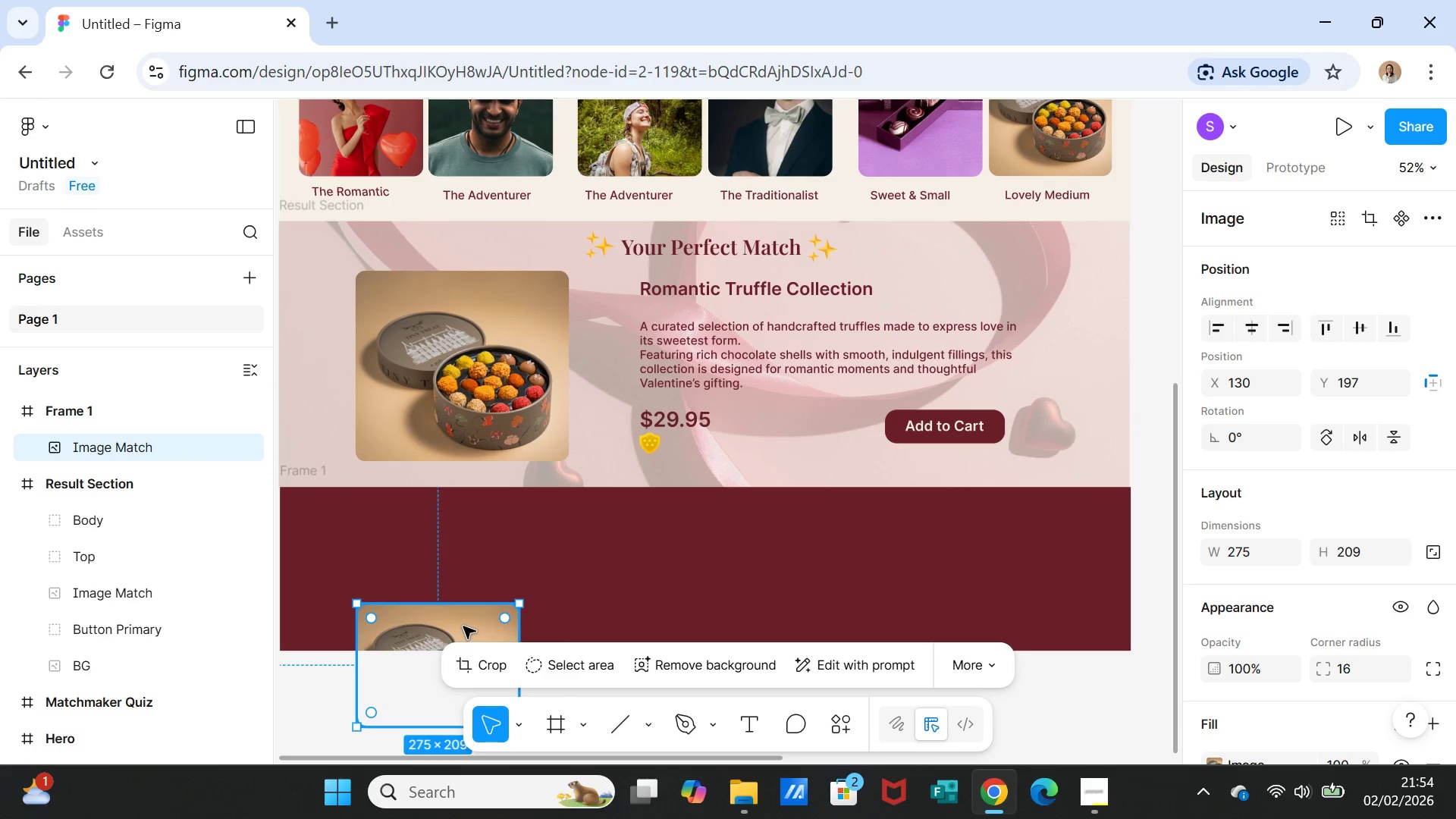 
left_click_drag(start_coordinate=[463, 626], to_coordinate=[473, 536])
 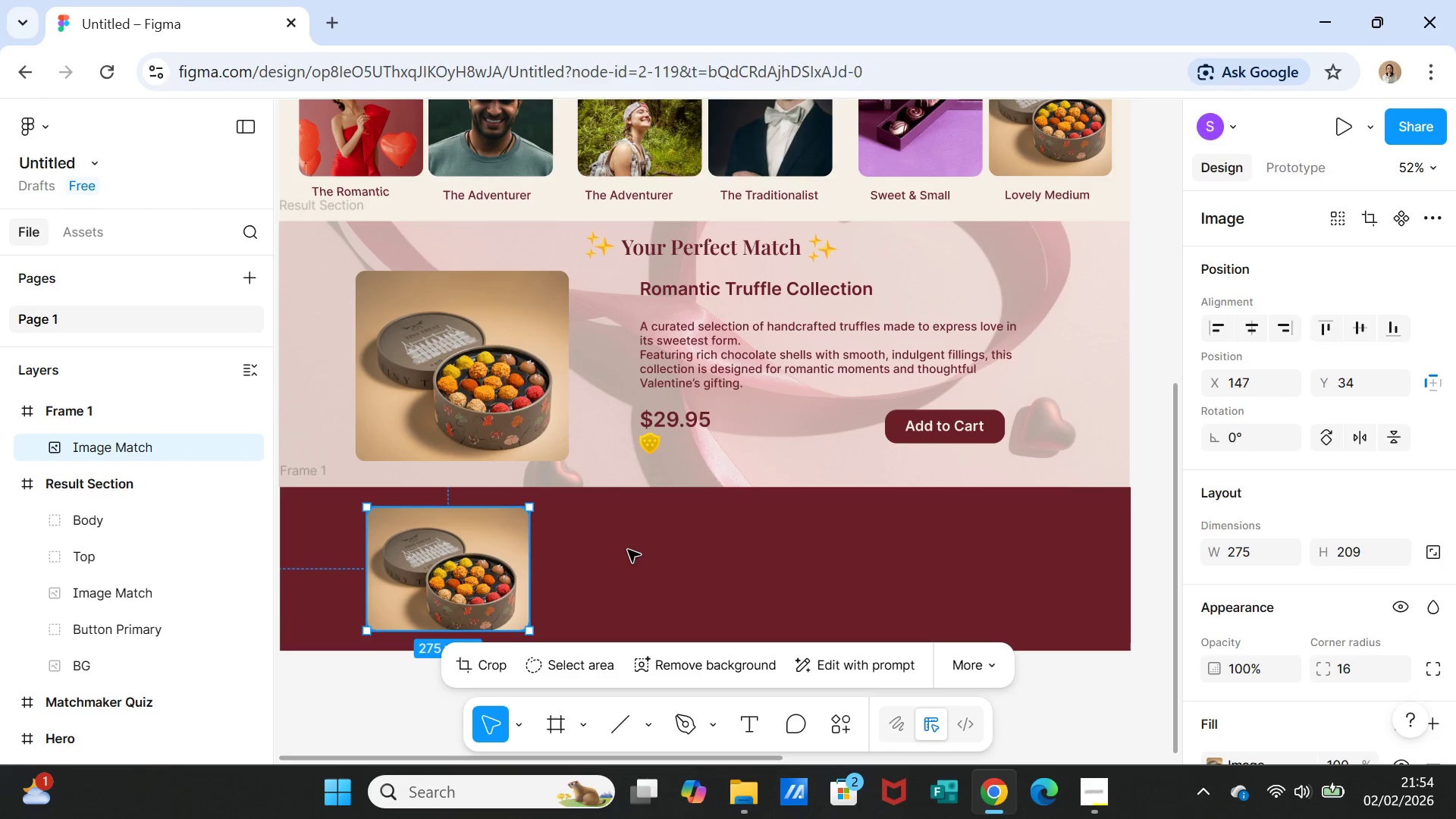 
left_click([628, 550])
 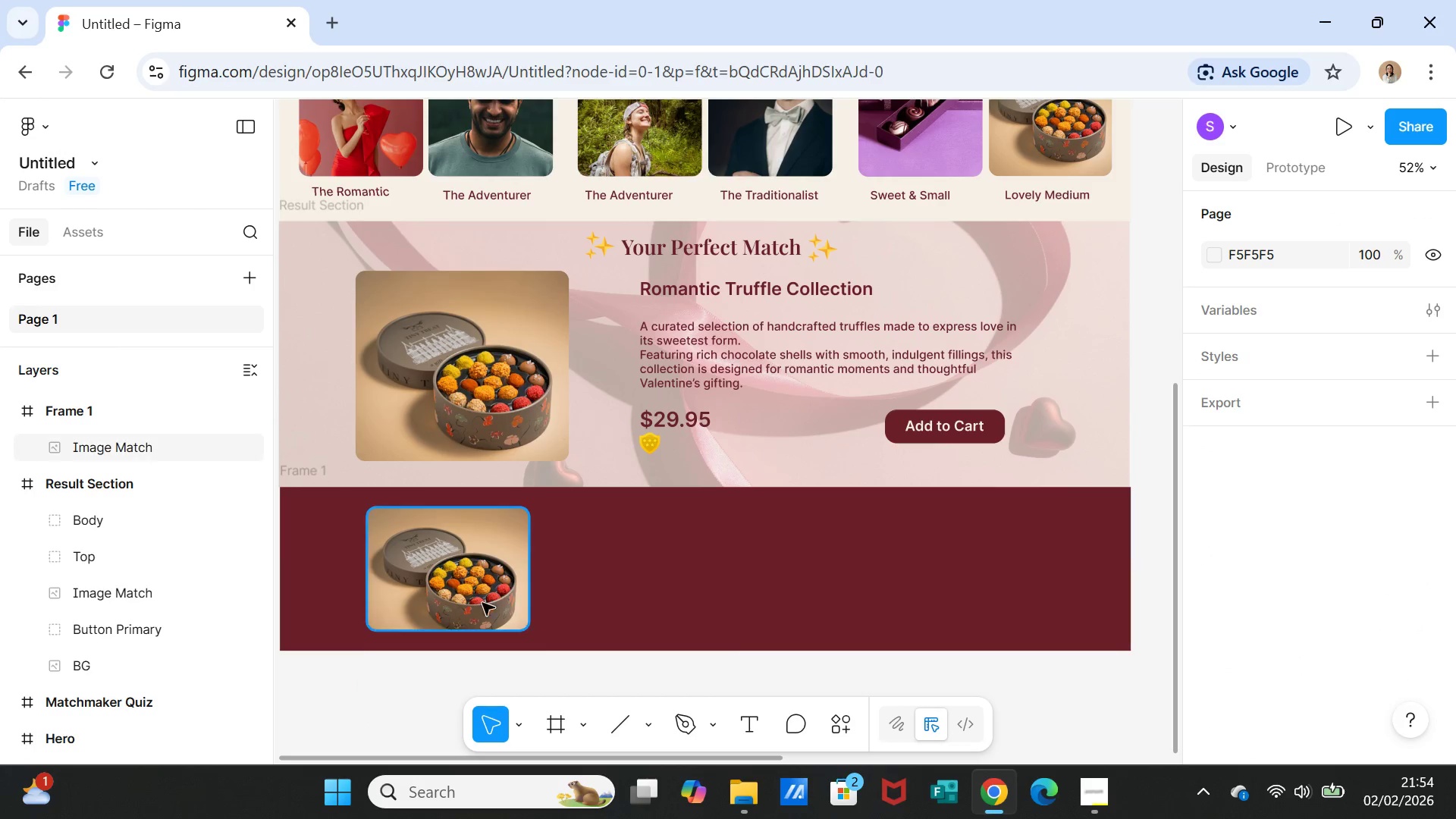 
left_click_drag(start_coordinate=[401, 544], to_coordinate=[355, 544])
 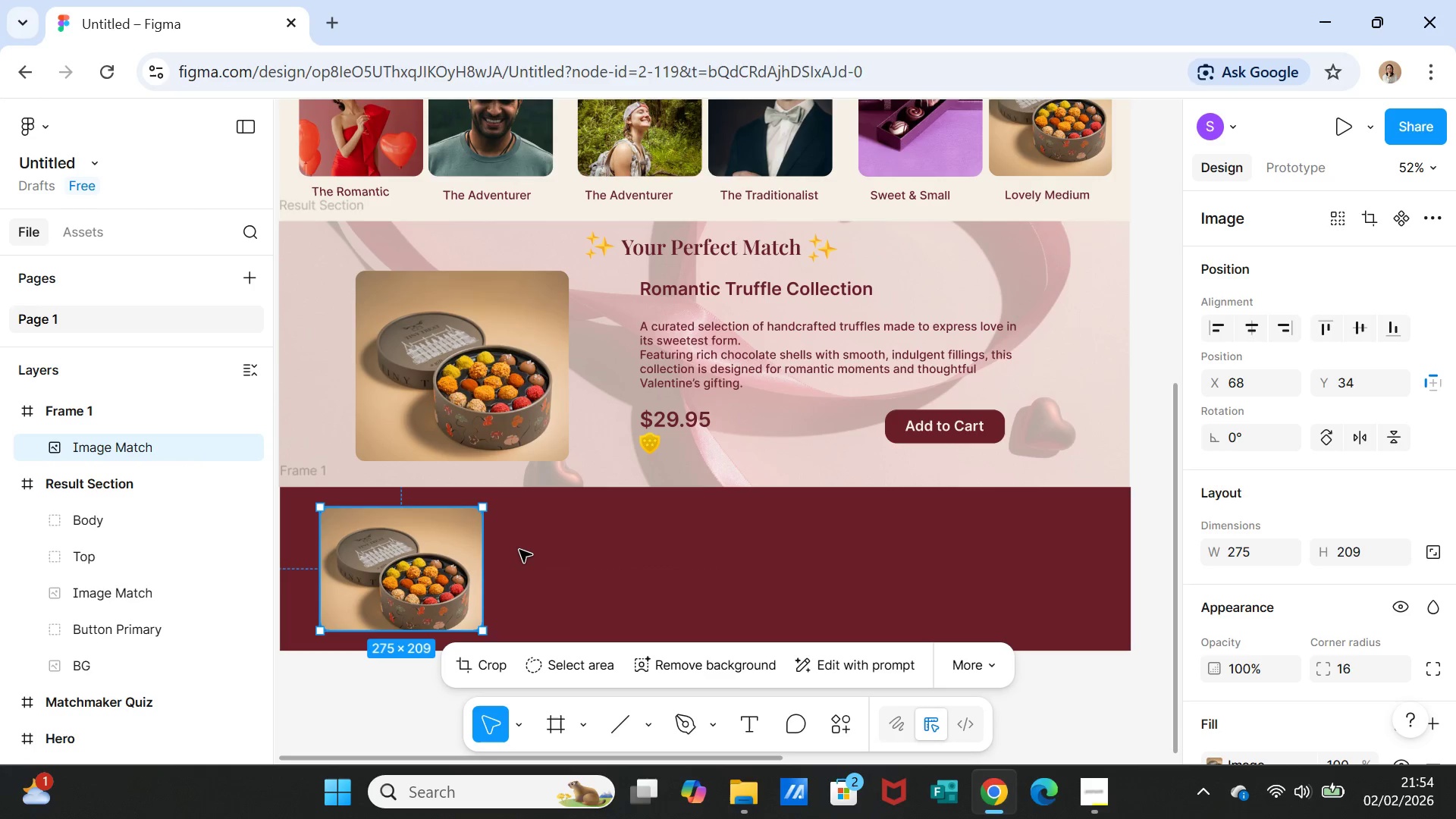 
left_click([519, 550])
 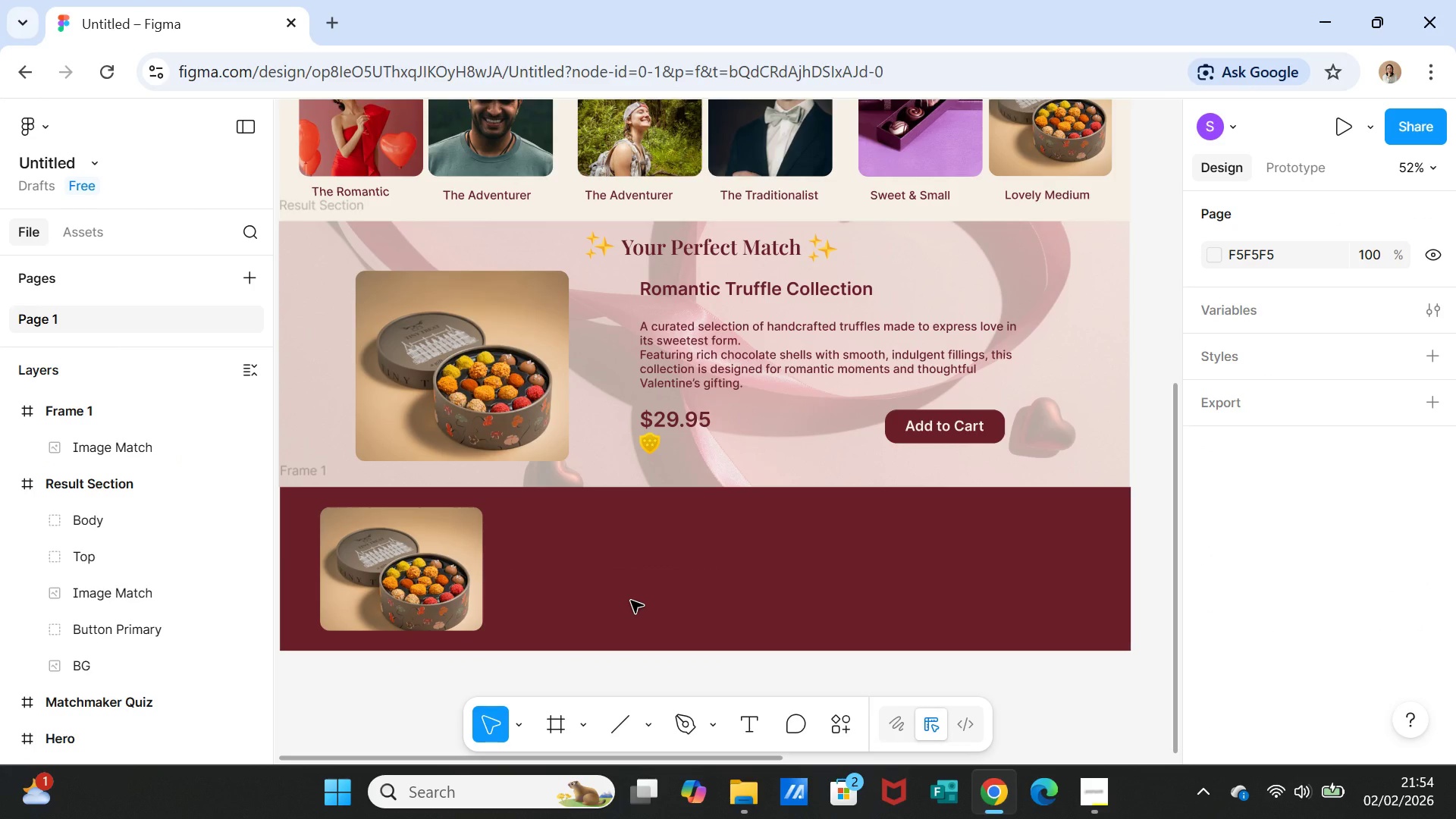 
wait(6.36)
 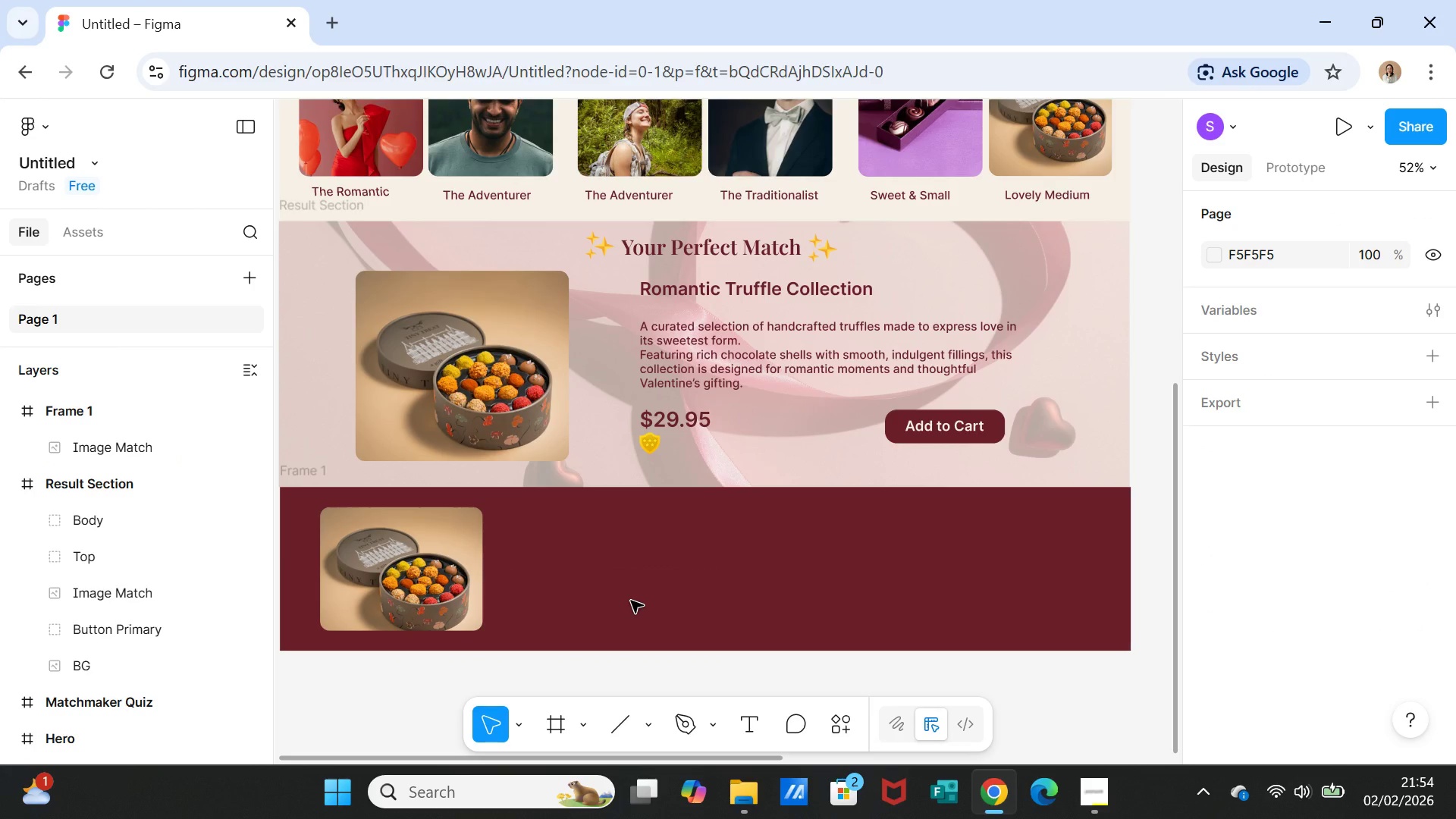 
left_click_drag(start_coordinate=[677, 592], to_coordinate=[679, 620])
 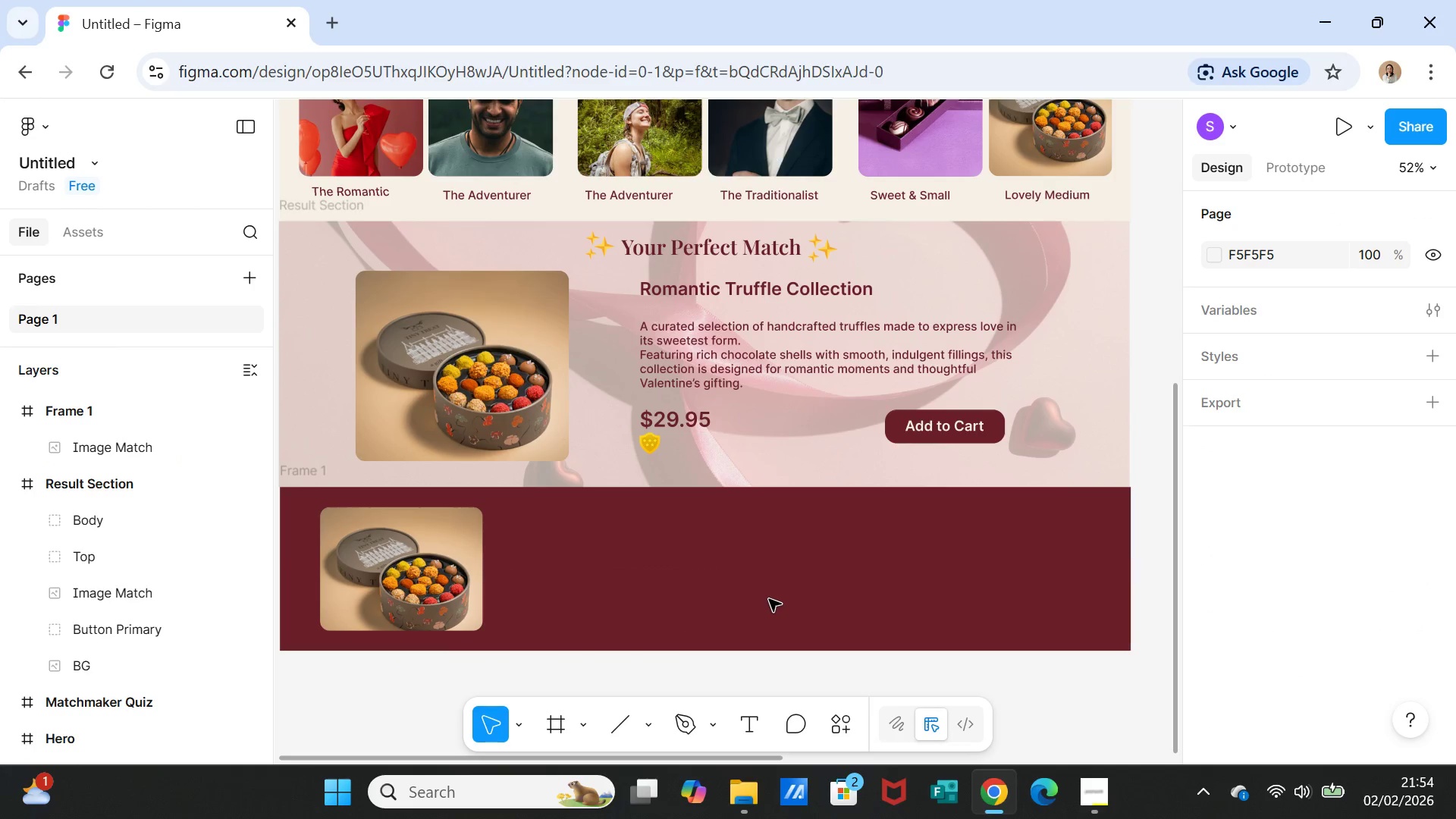 
left_click([768, 598])
 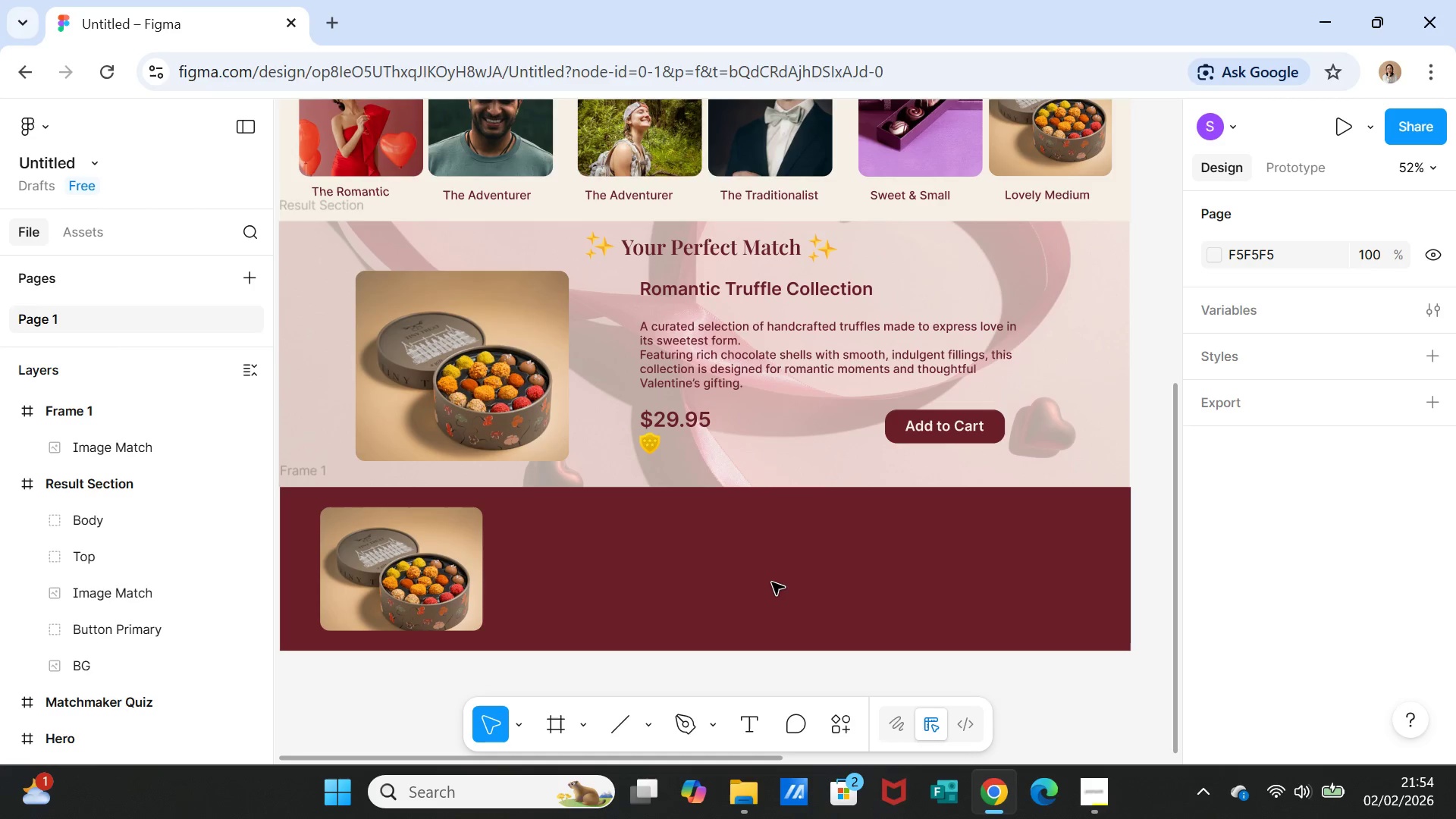 
left_click_drag(start_coordinate=[772, 582], to_coordinate=[778, 600])
 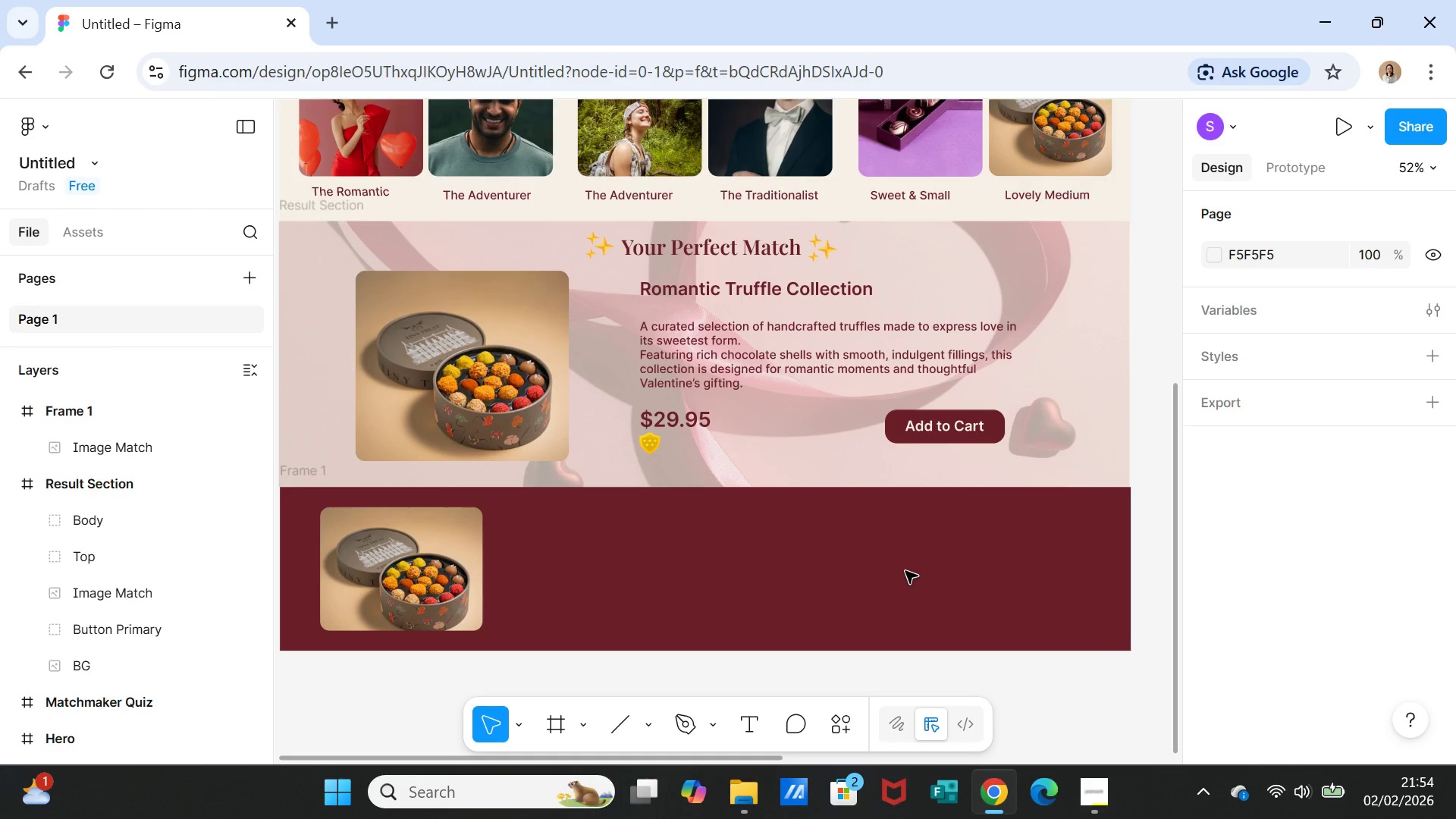 
left_click([905, 571])
 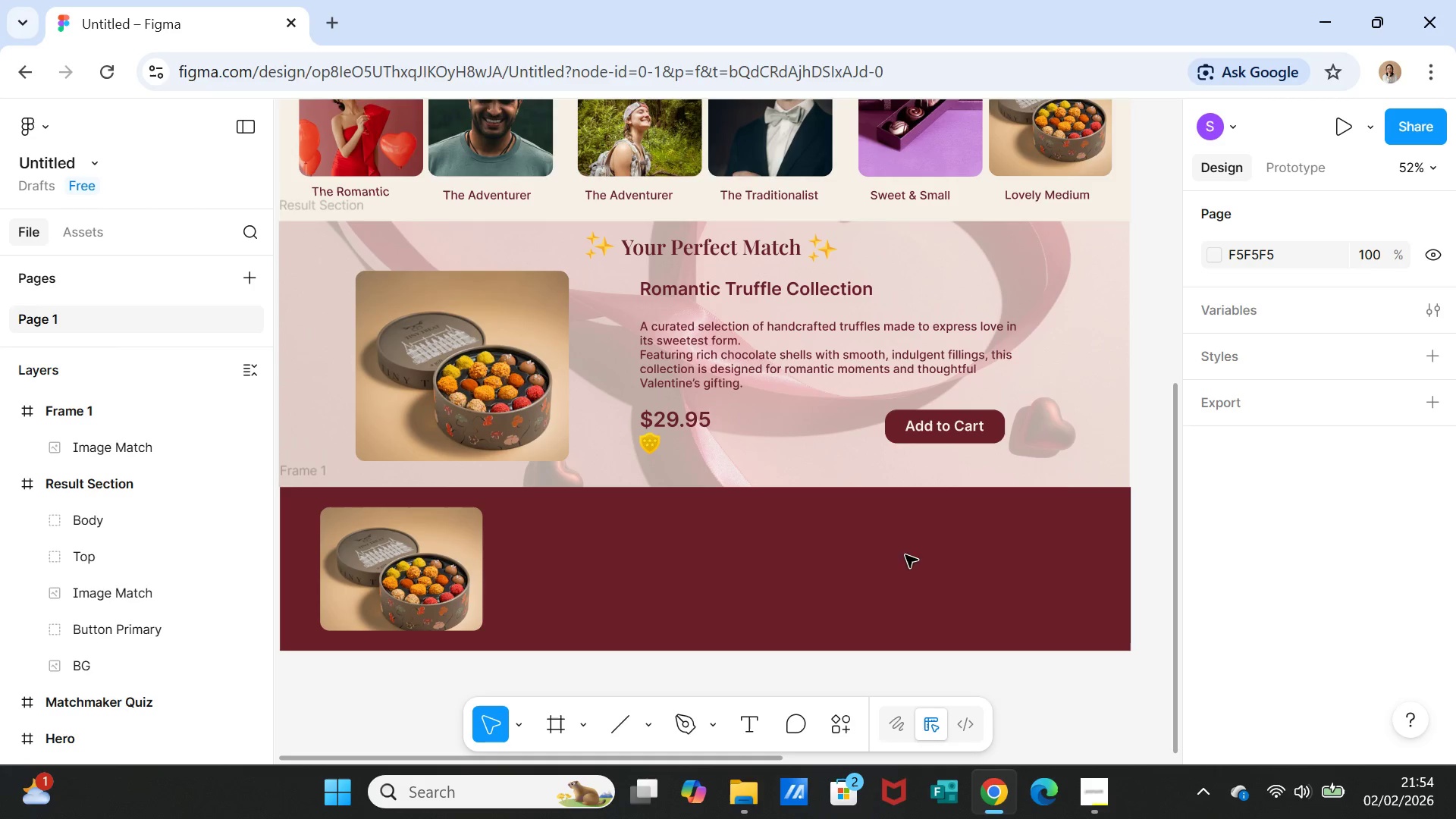 
left_click([923, 559])
 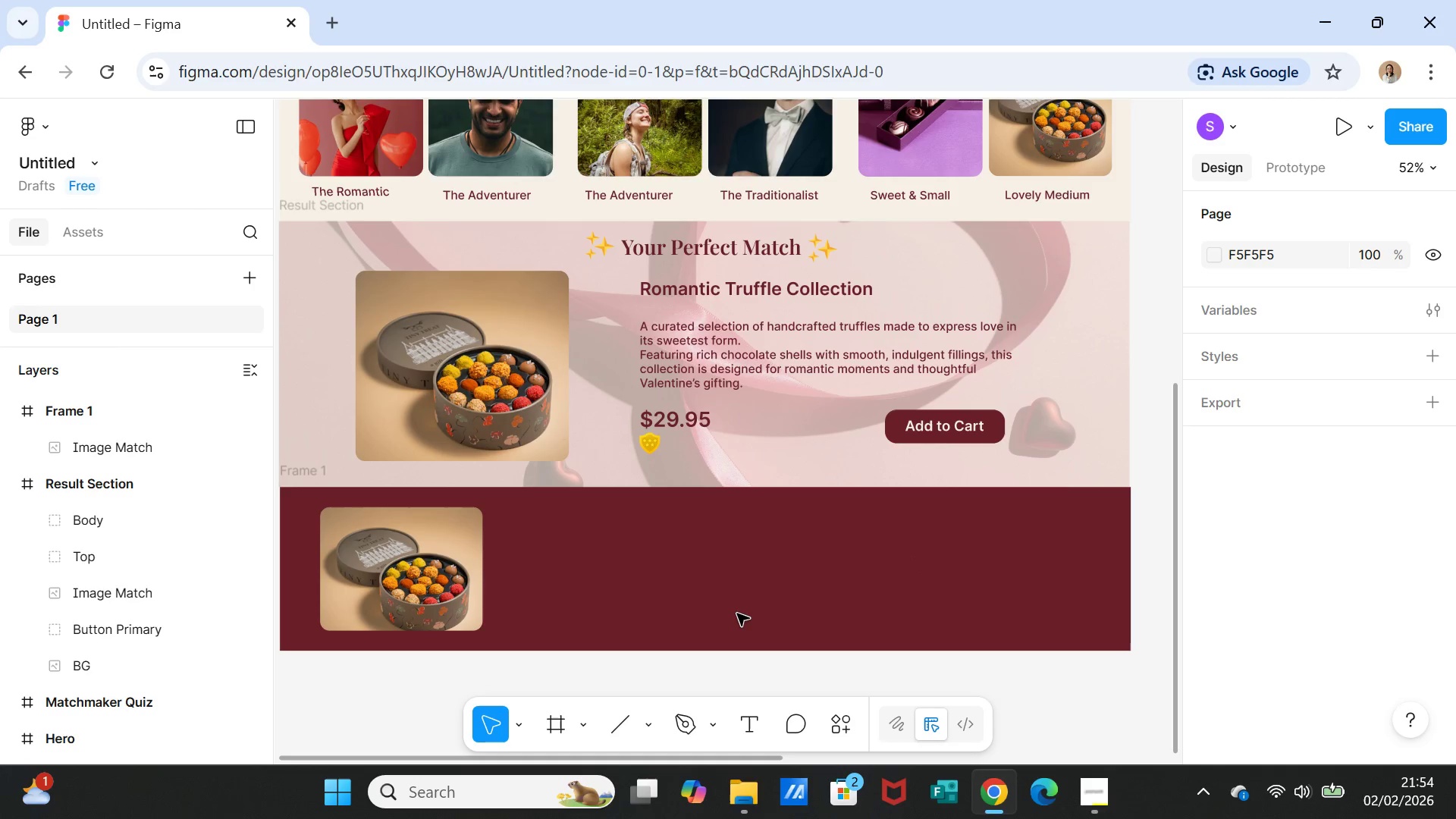 
left_click([737, 592])
 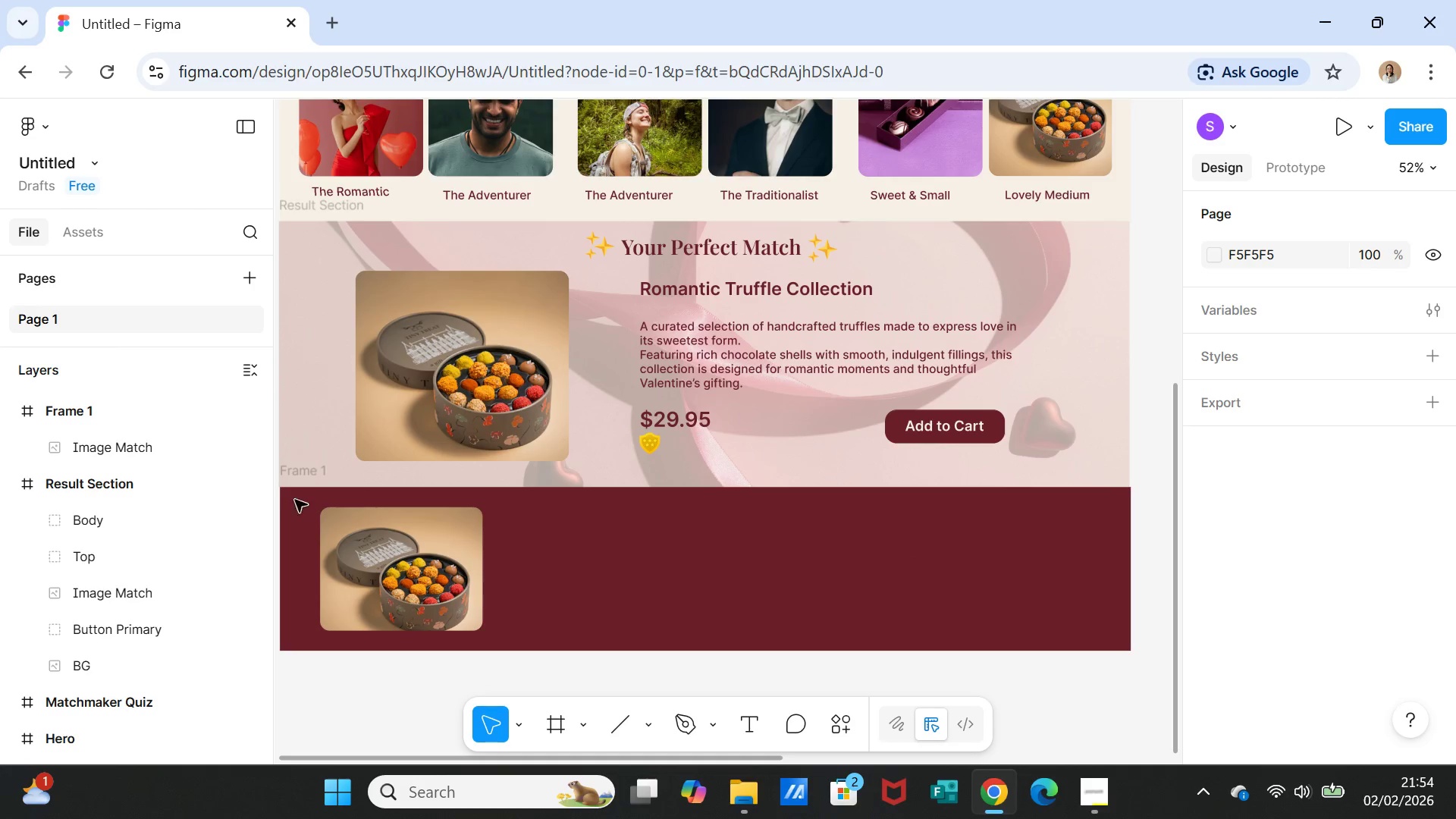 
left_click([287, 497])
 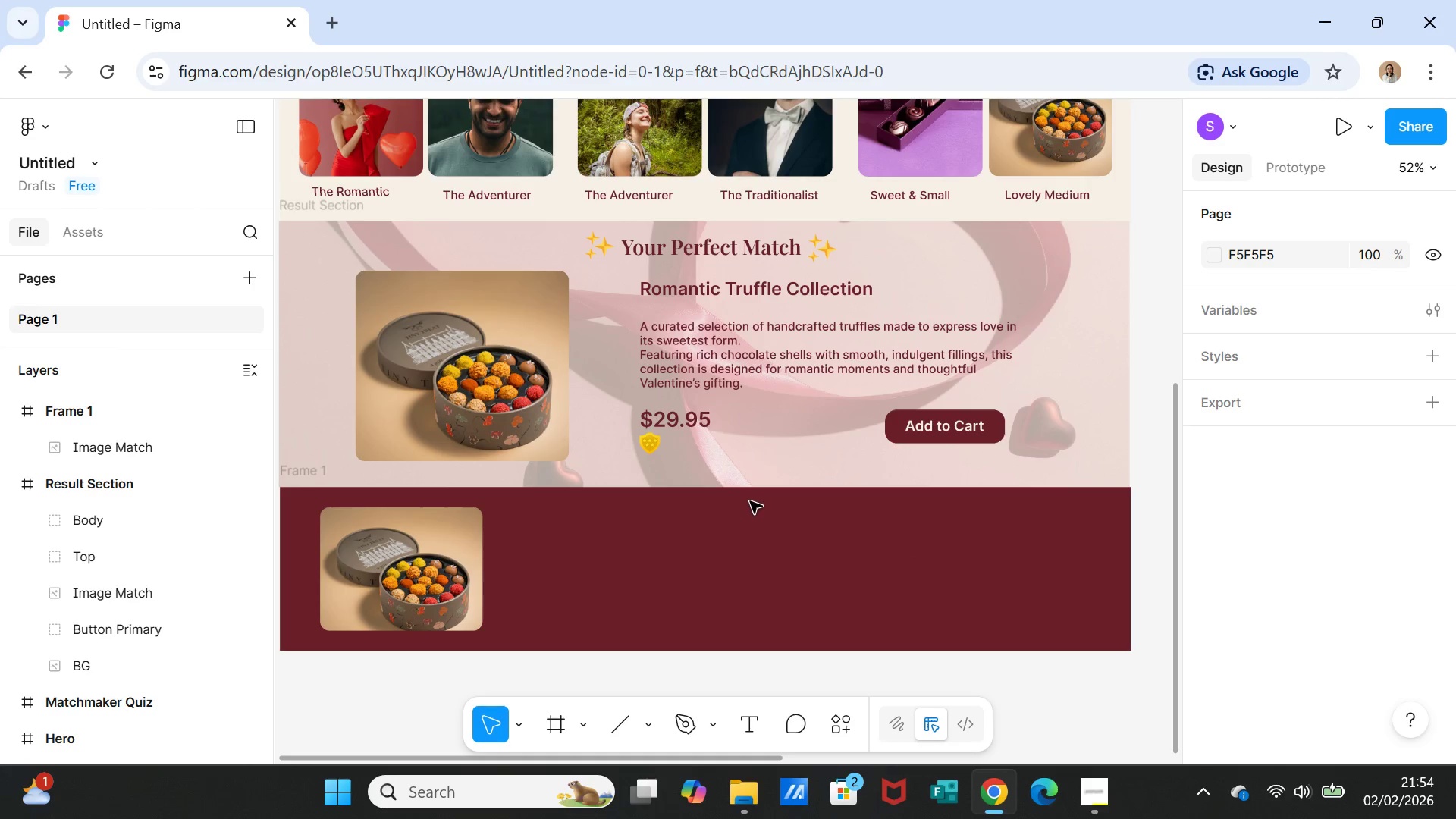 
left_click_drag(start_coordinate=[749, 494], to_coordinate=[755, 529])
 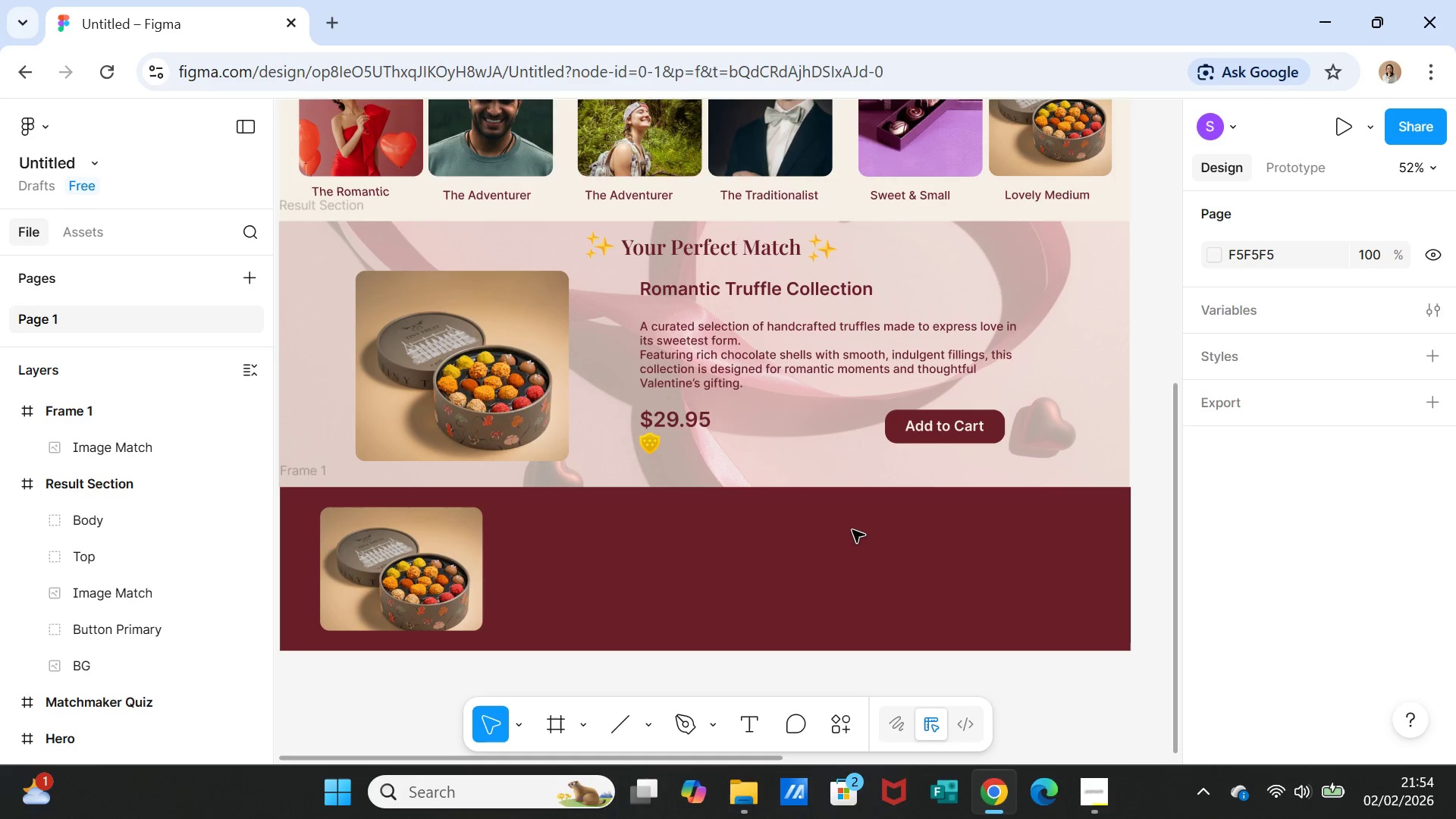 
left_click([852, 530])
 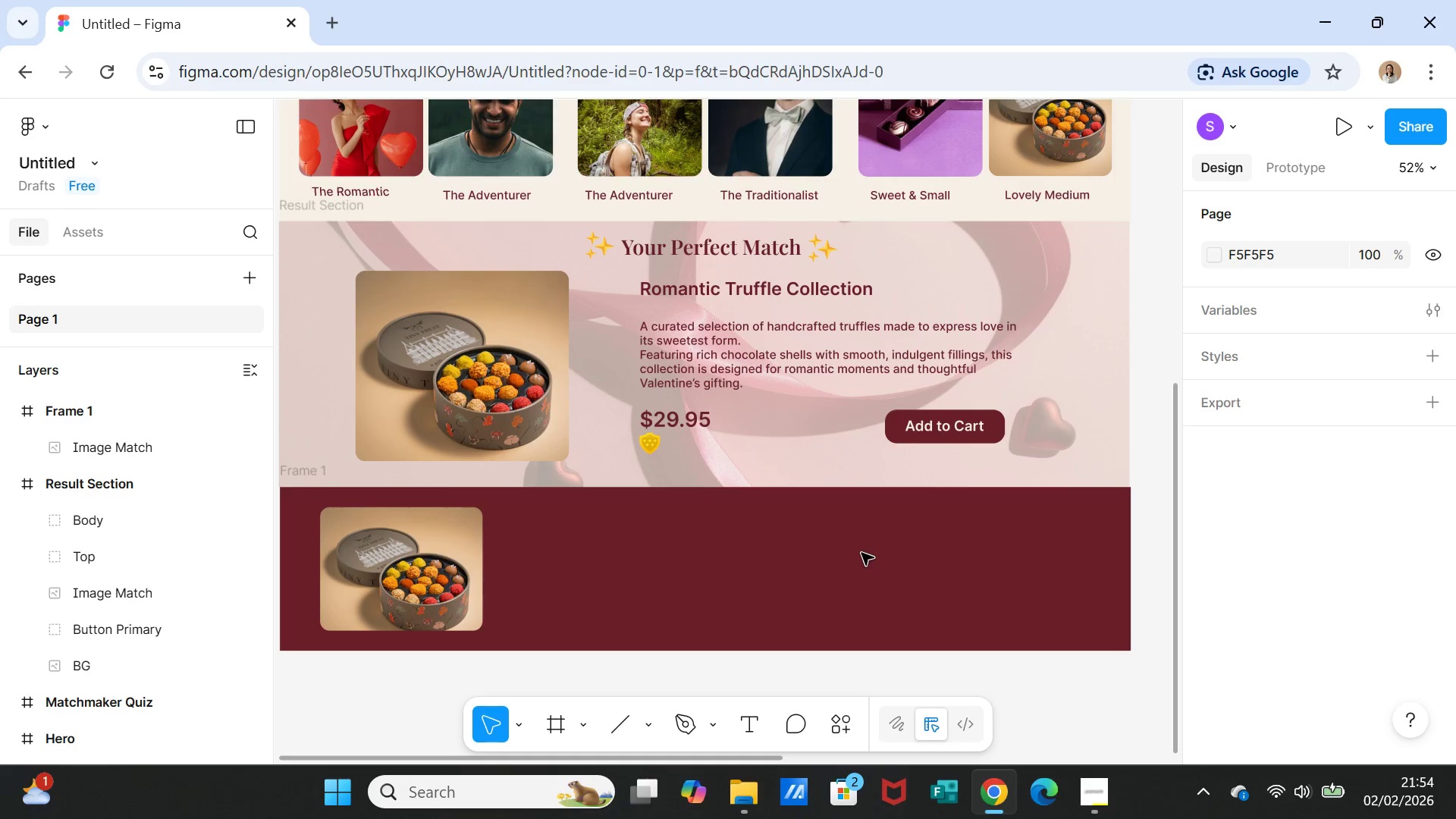 
left_click([861, 555])
 